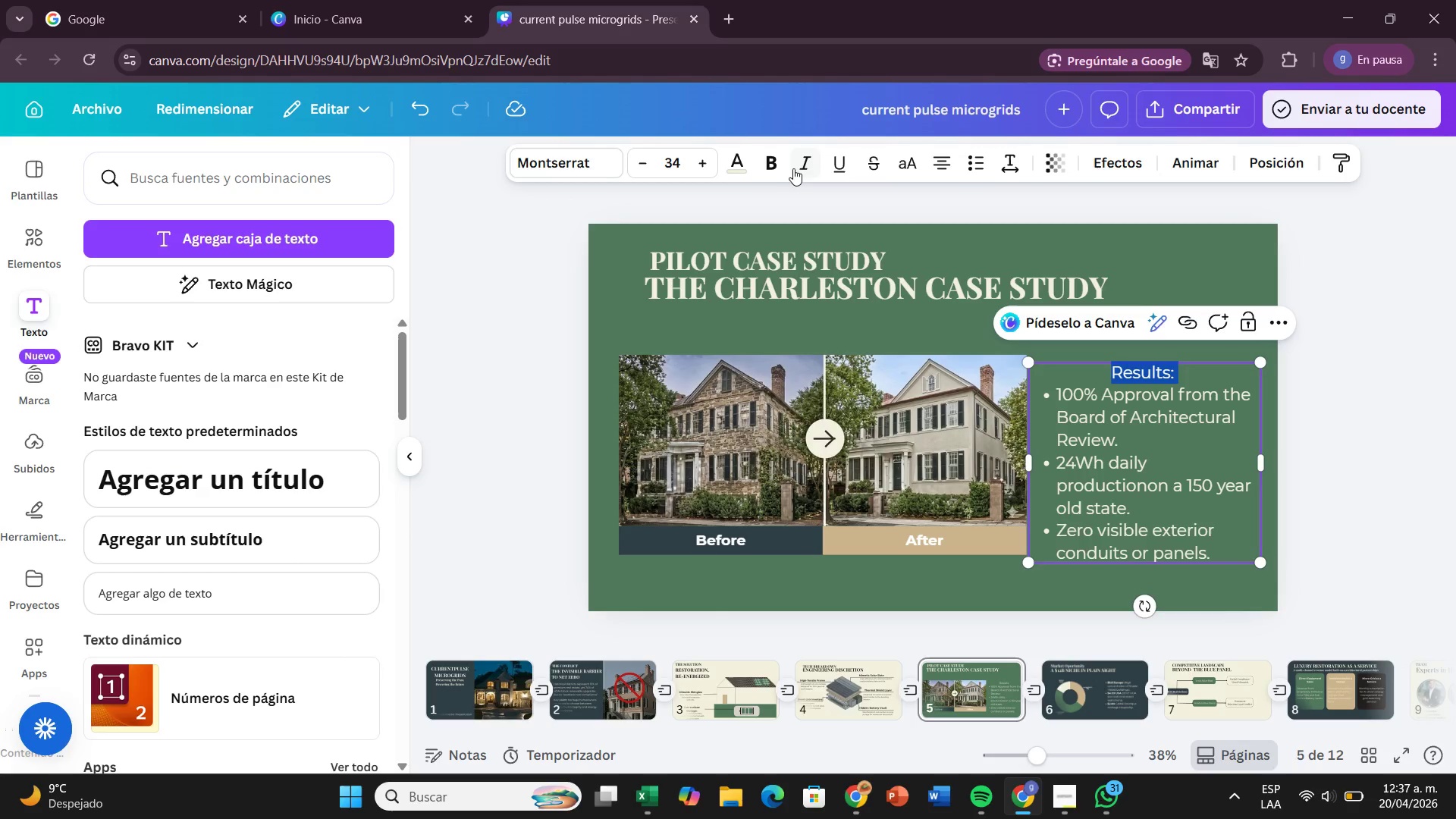 
left_click([770, 170])
 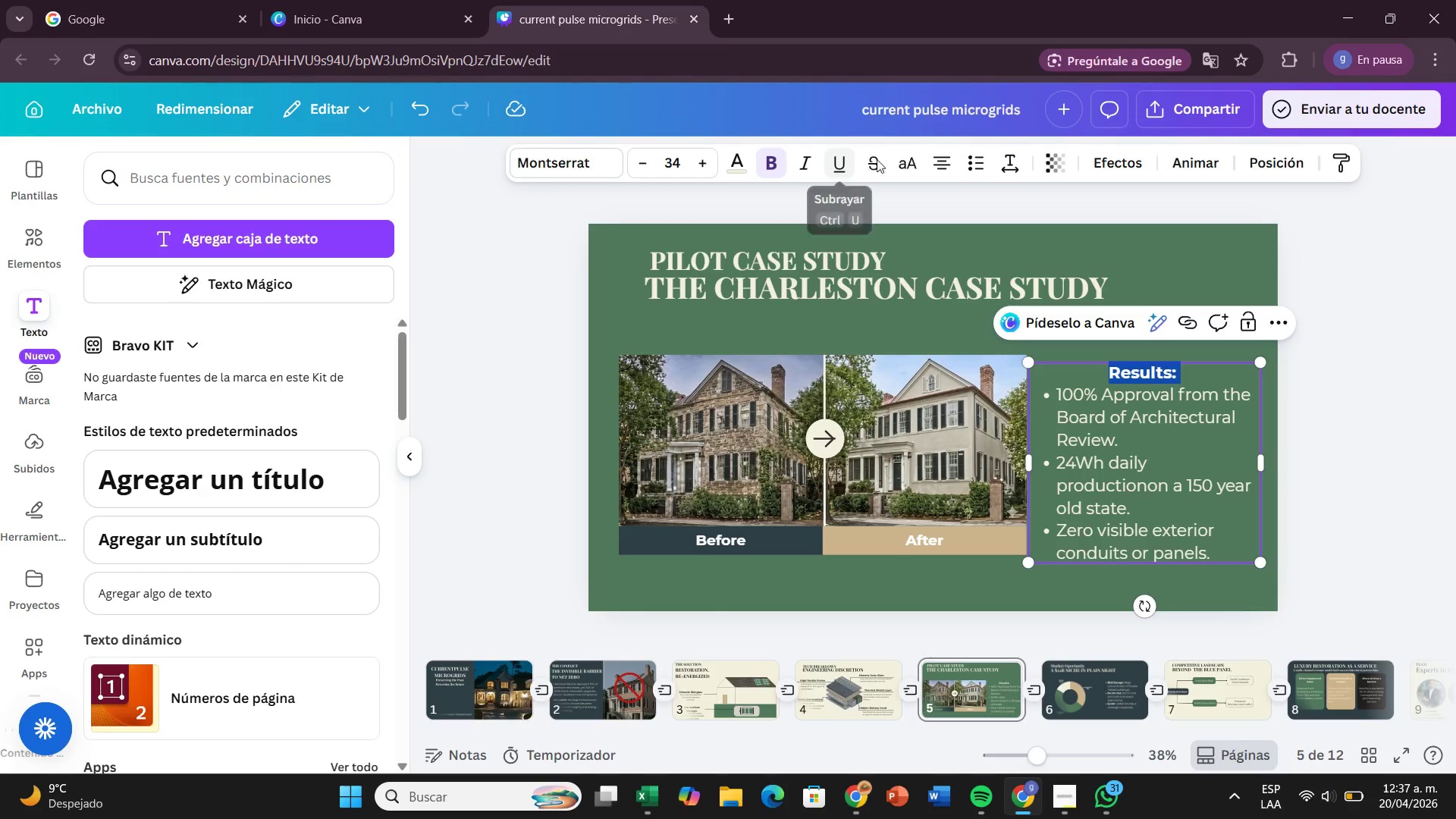 
left_click([905, 159])
 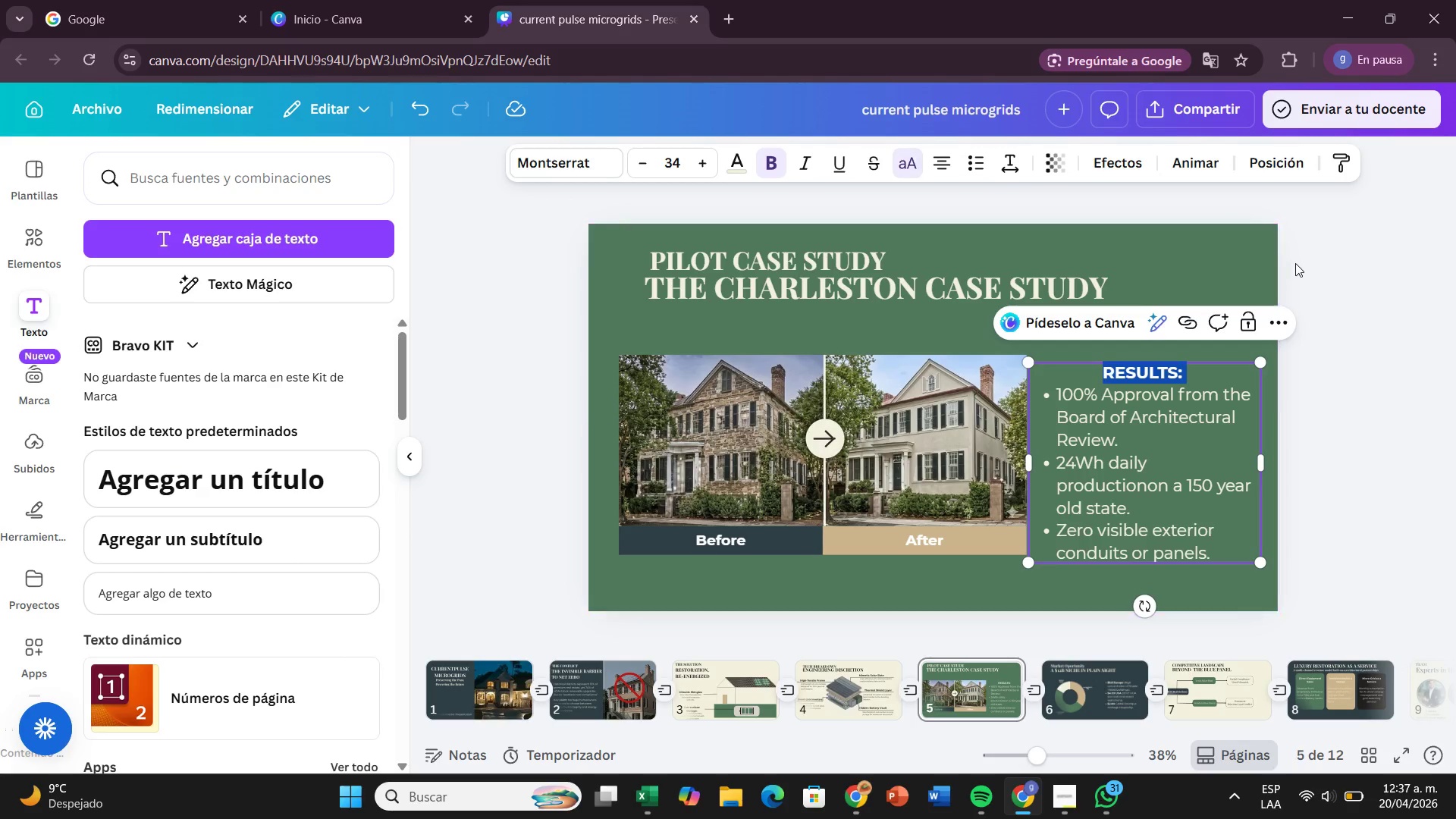 
left_click([1295, 263])
 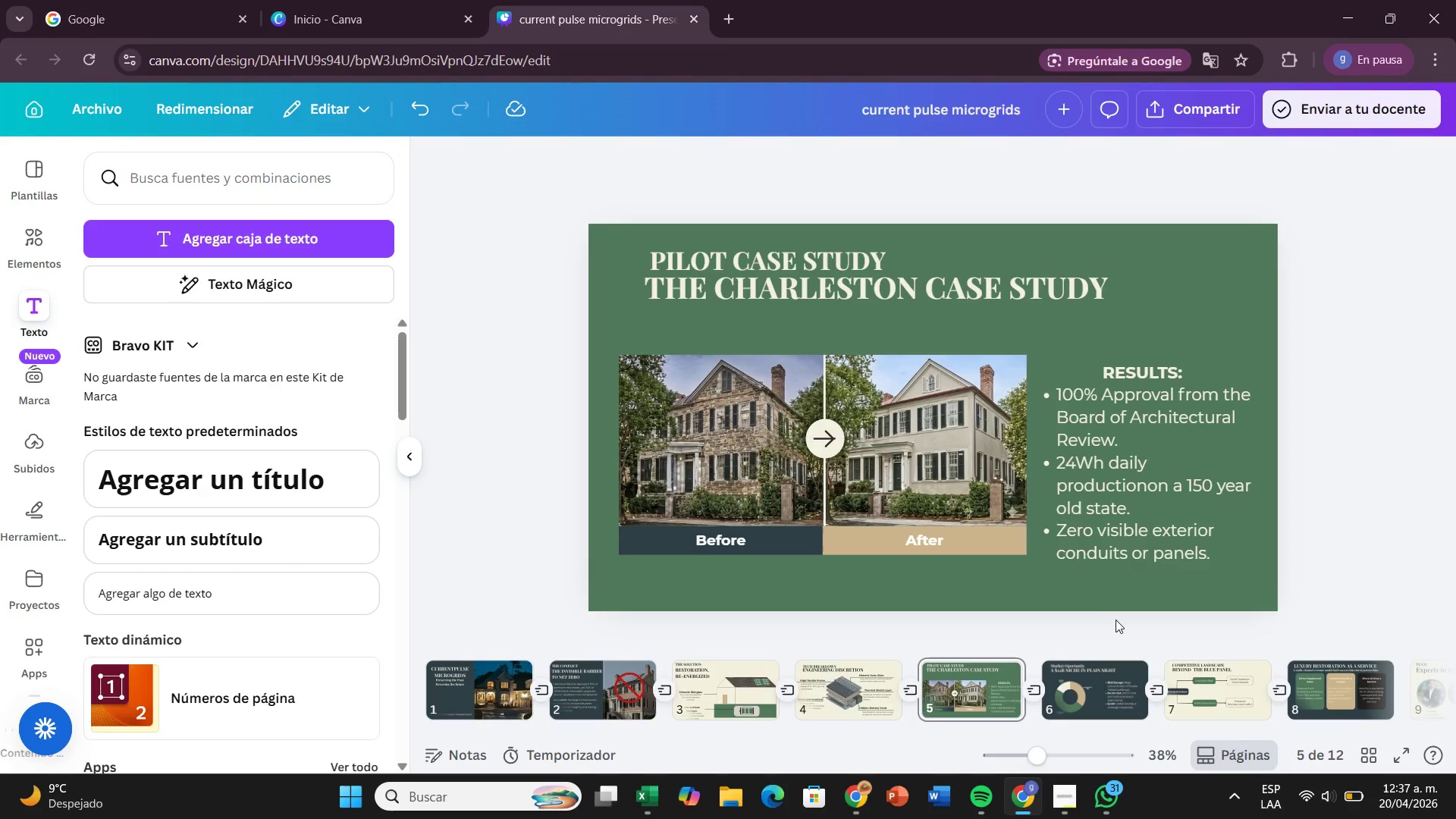 
wait(7.34)
 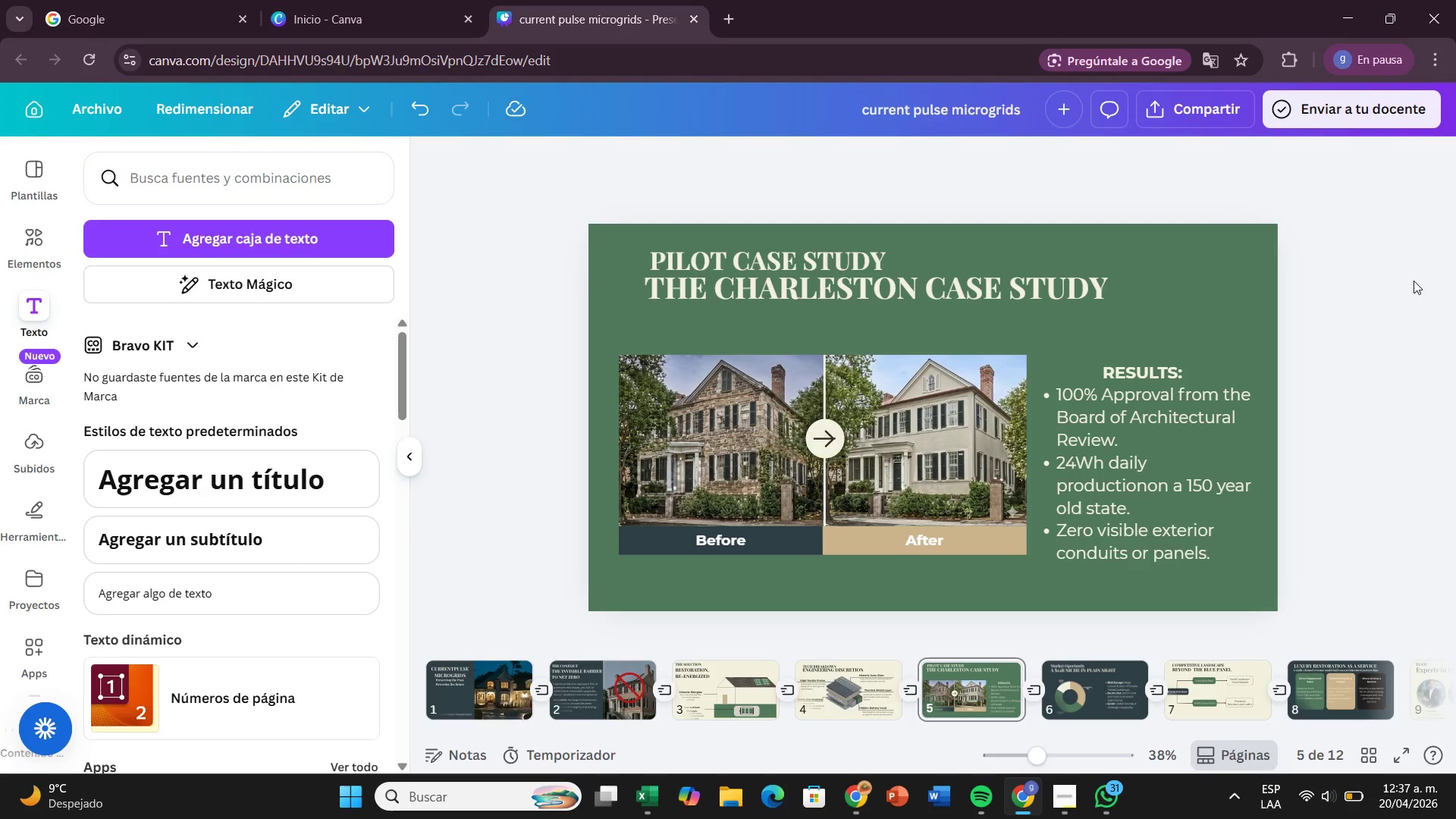 
left_click([1117, 697])
 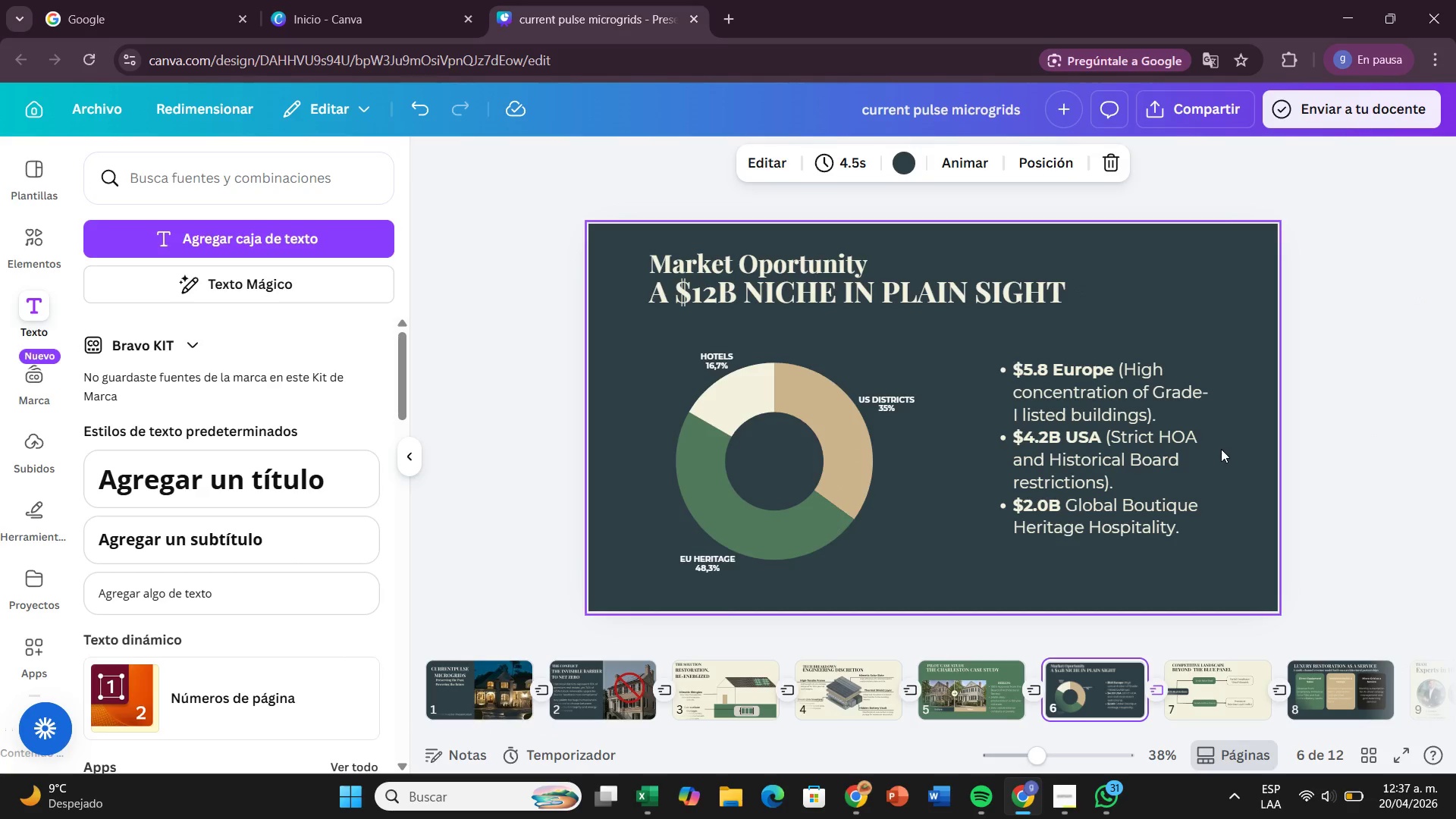 
left_click([1190, 462])
 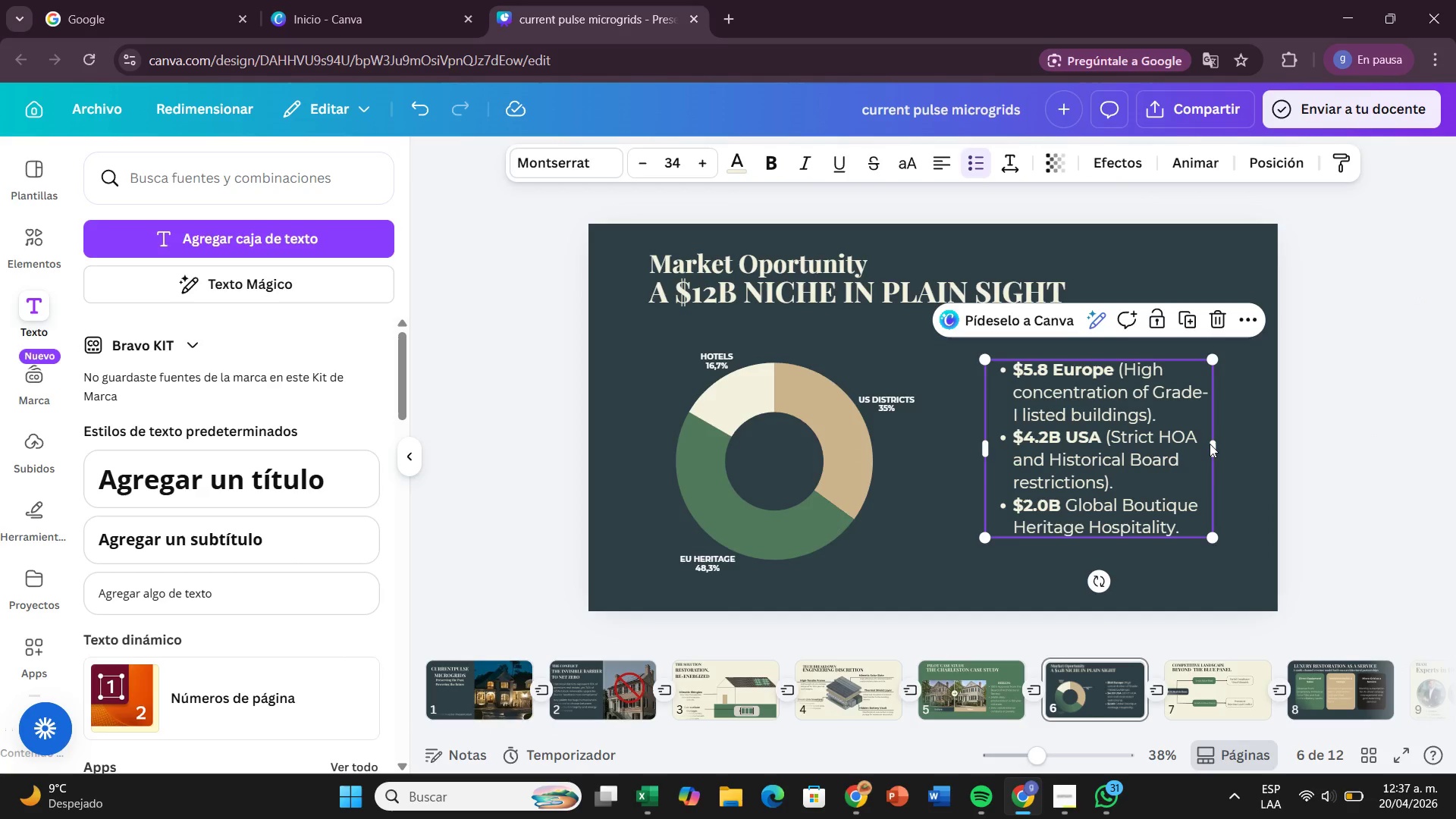 
left_click_drag(start_coordinate=[1218, 445], to_coordinate=[1247, 441])
 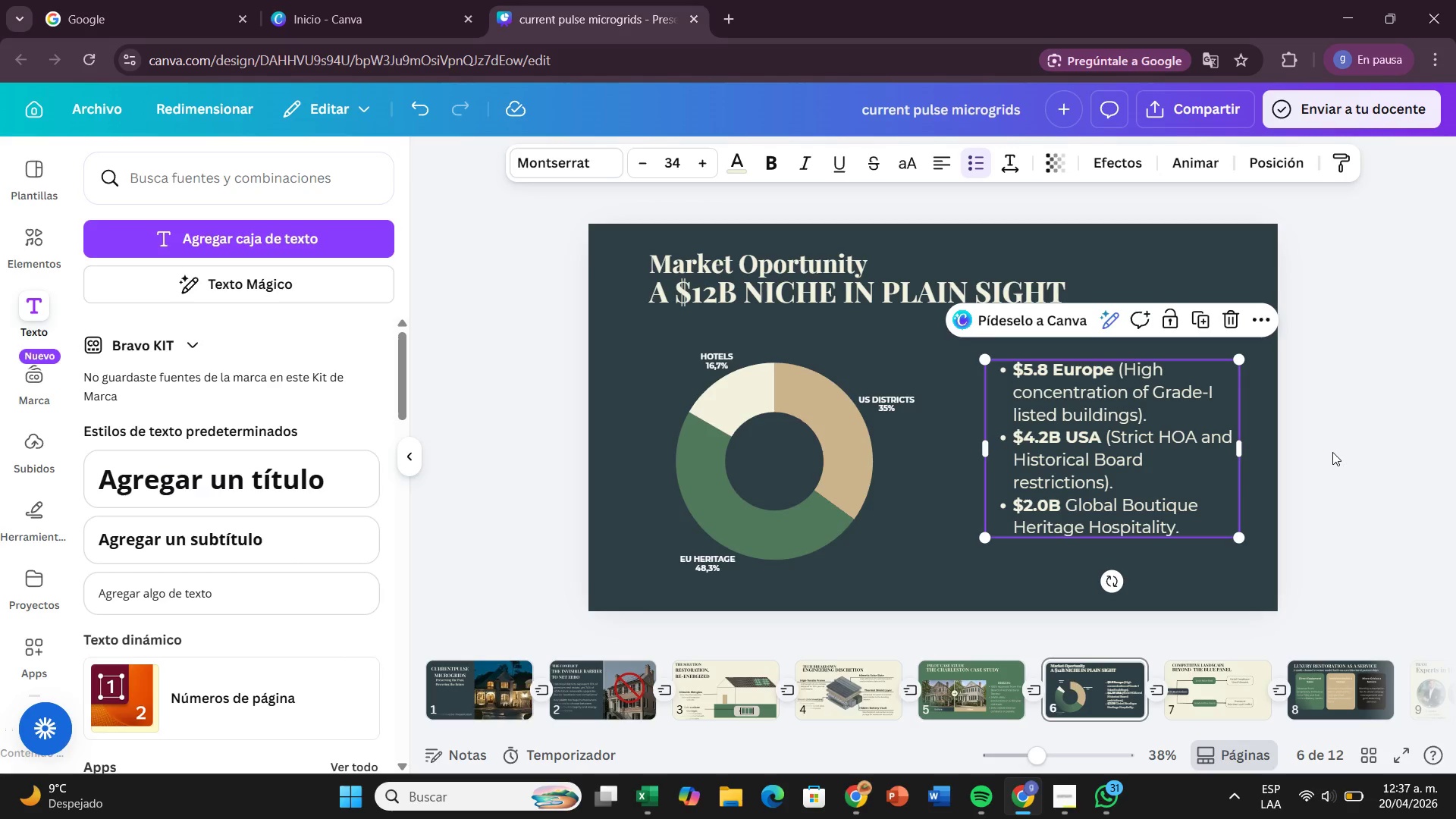 
left_click([1332, 452])
 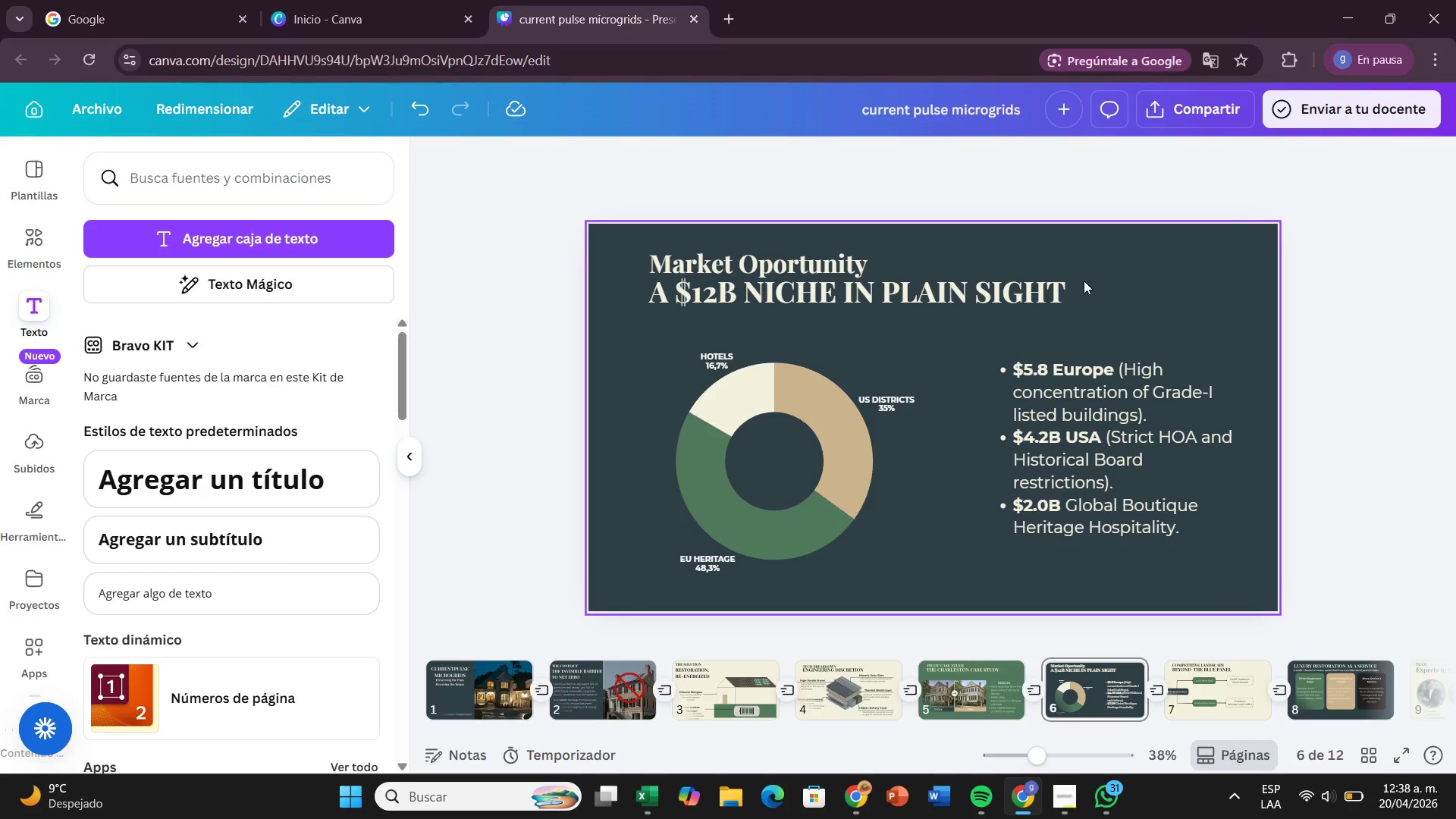 
wait(31.39)
 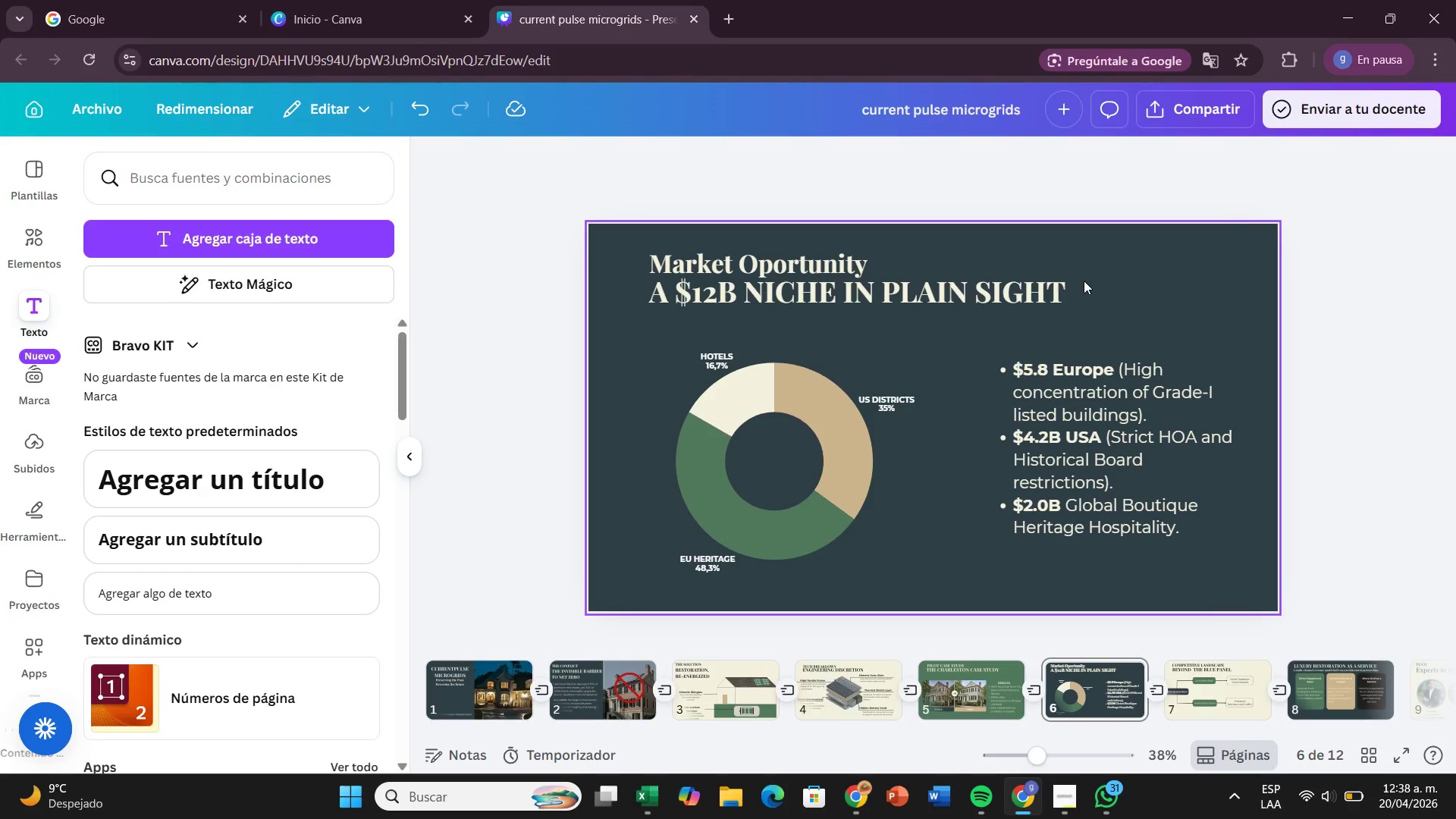 
left_click([773, 259])
 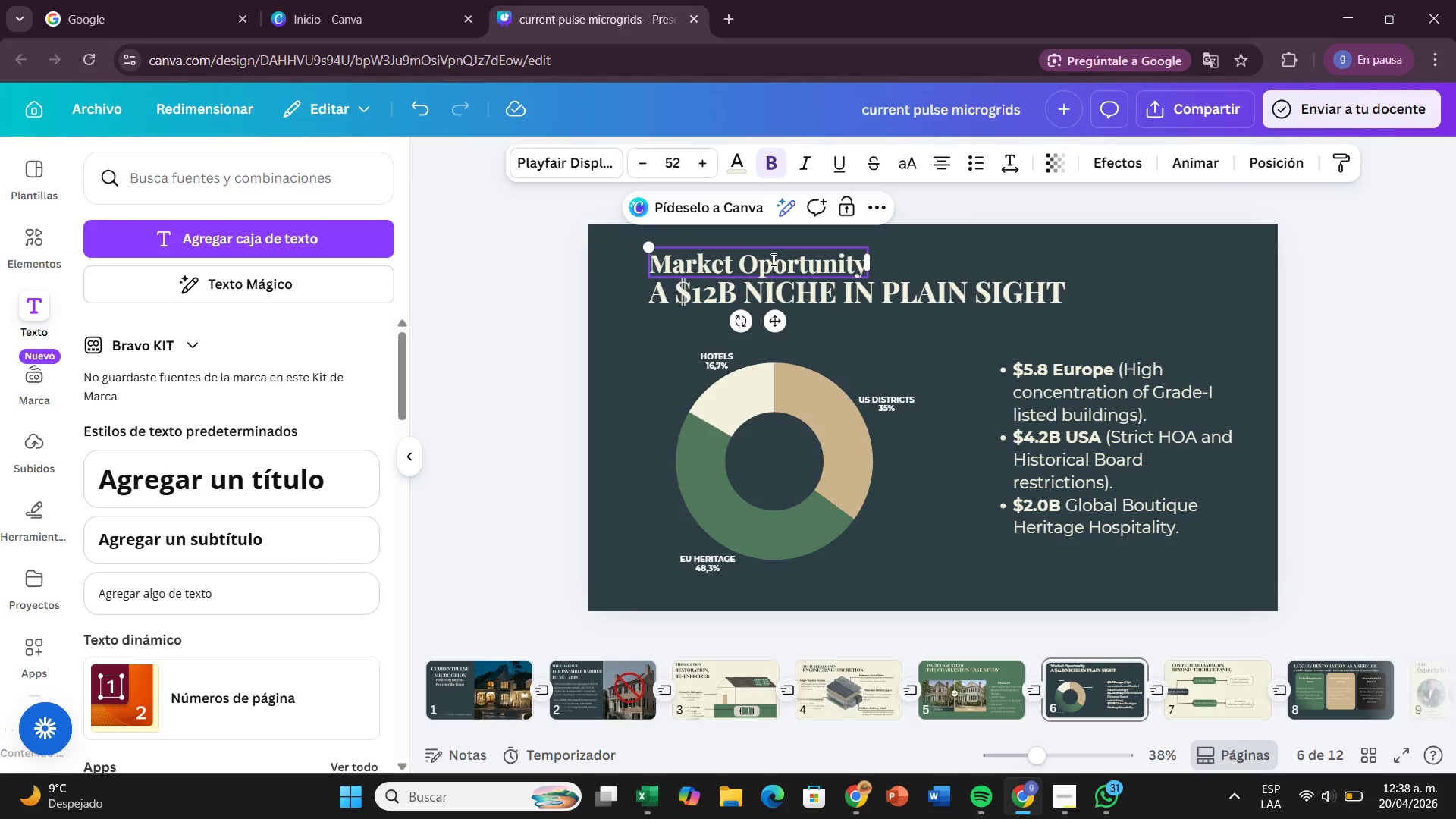 
key(P)
 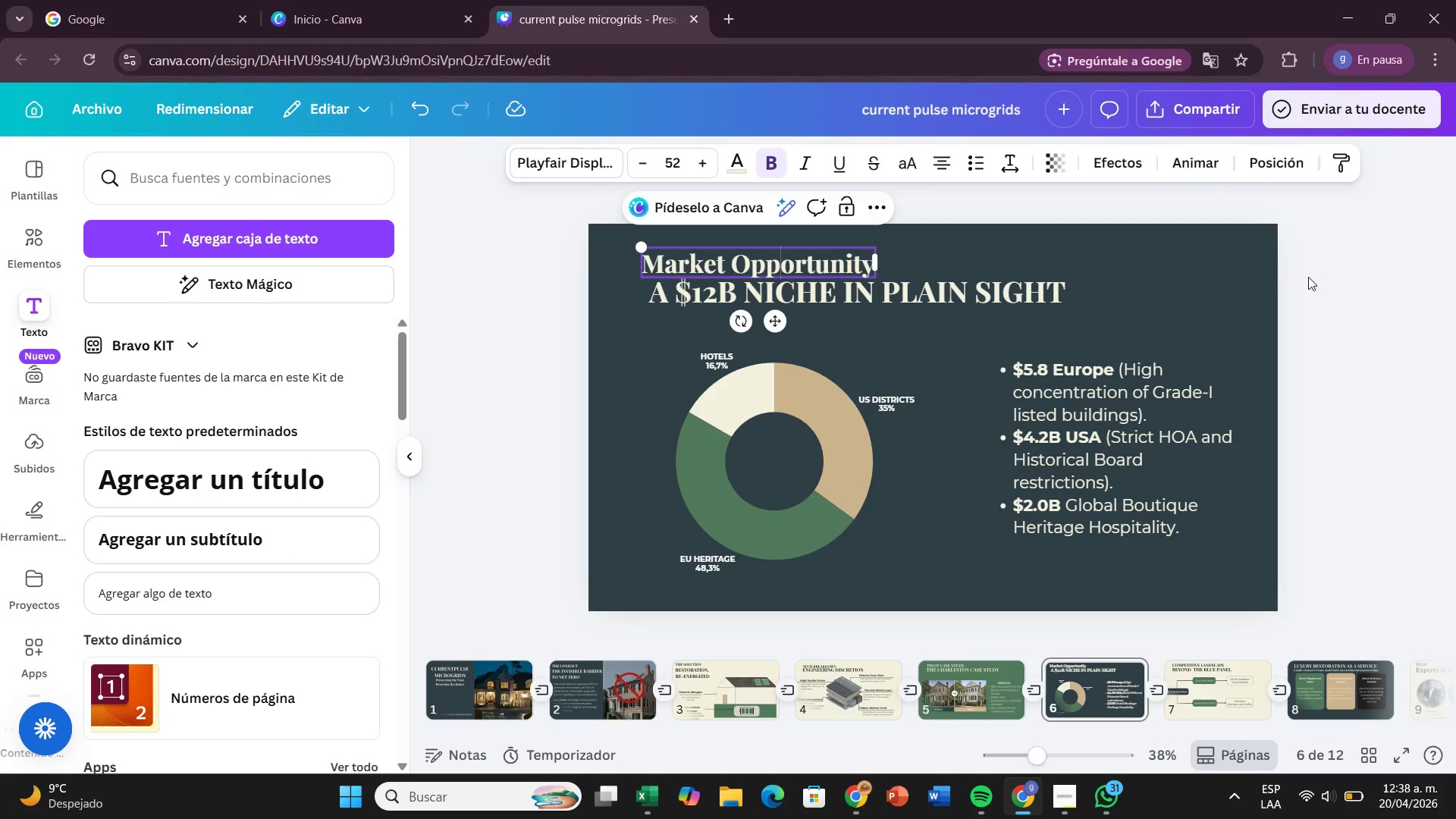 
left_click([1252, 267])
 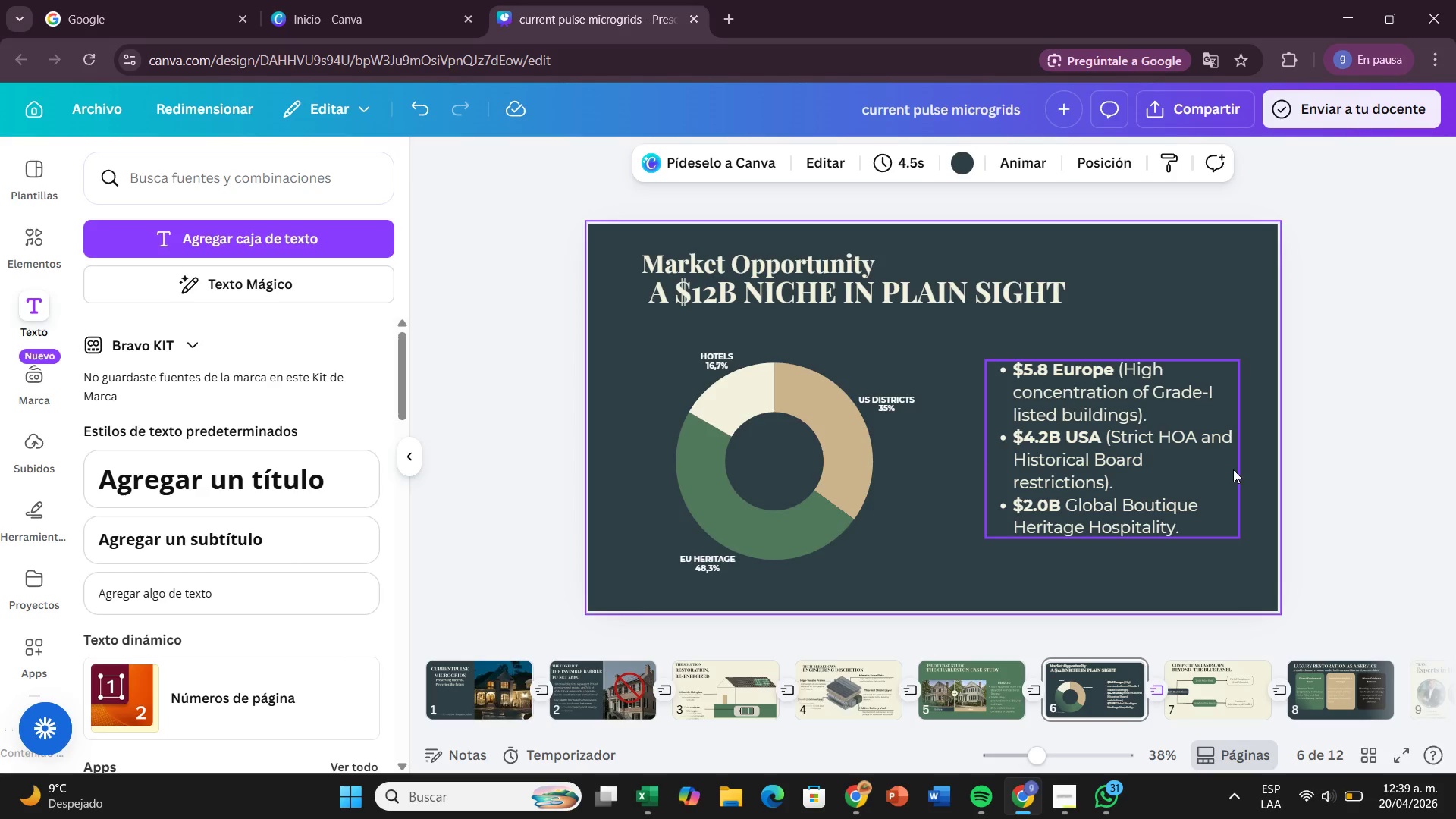 
wait(51.33)
 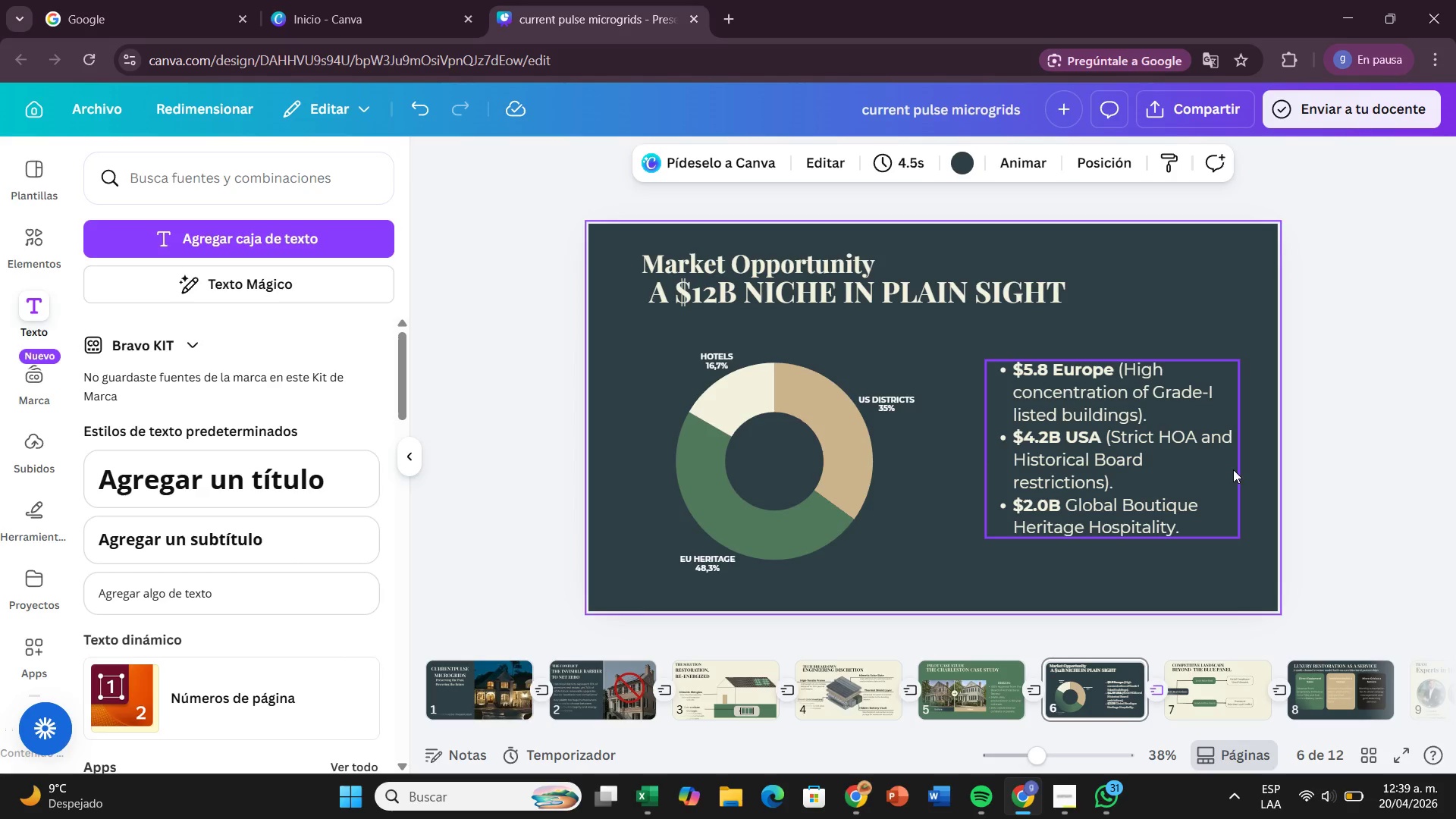 
left_click([1205, 694])
 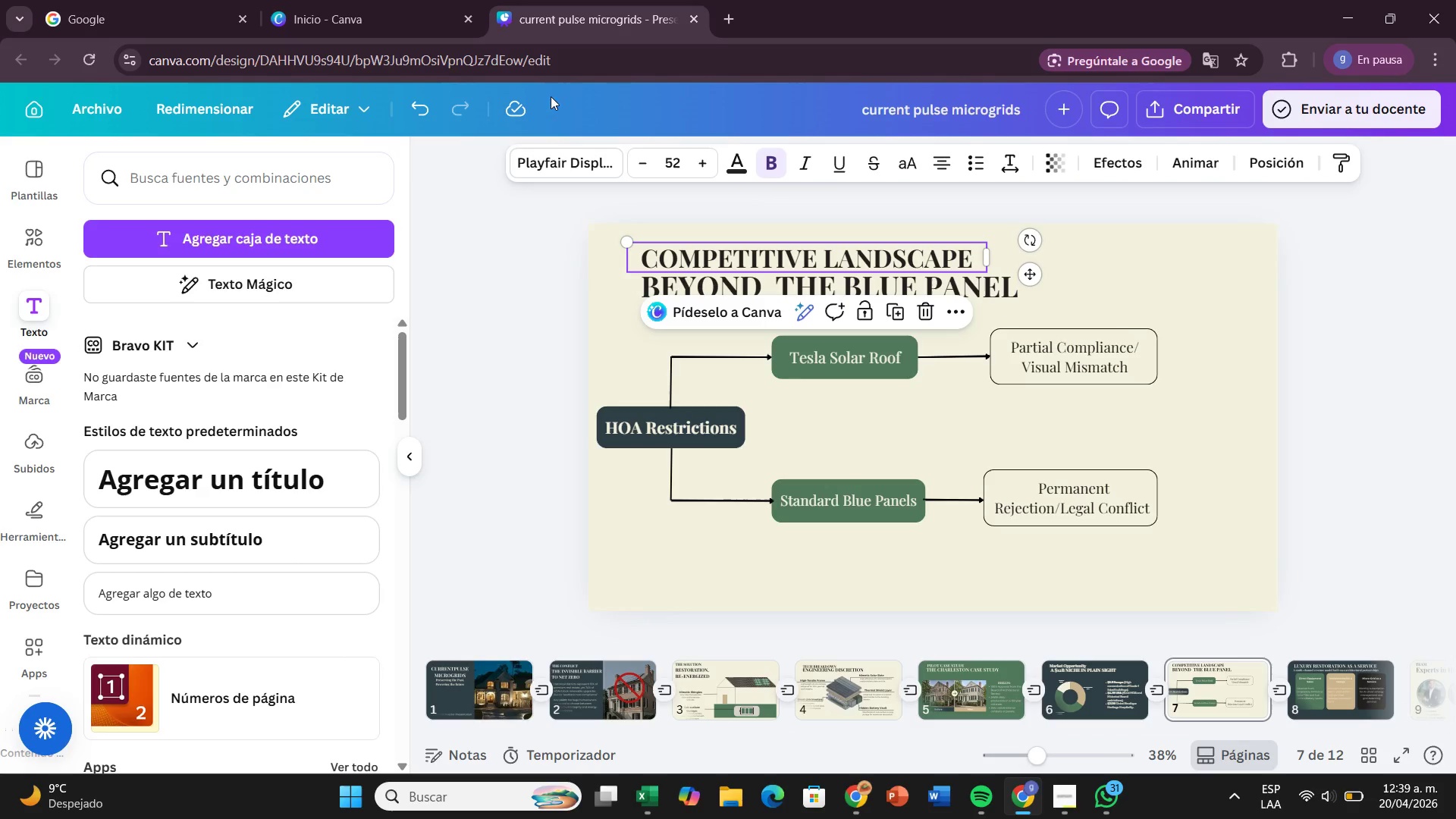 
wait(5.62)
 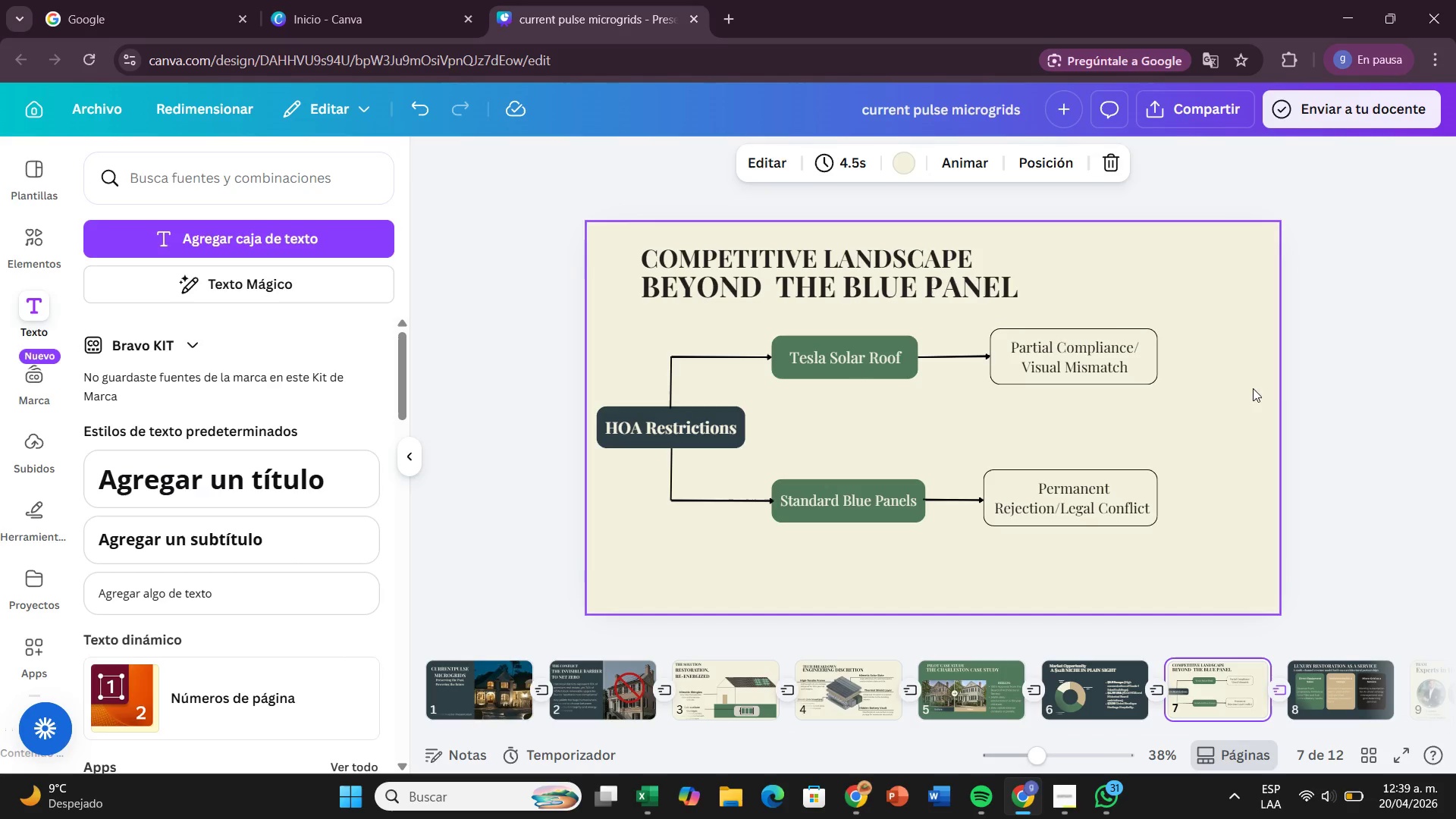 
left_click([645, 162])
 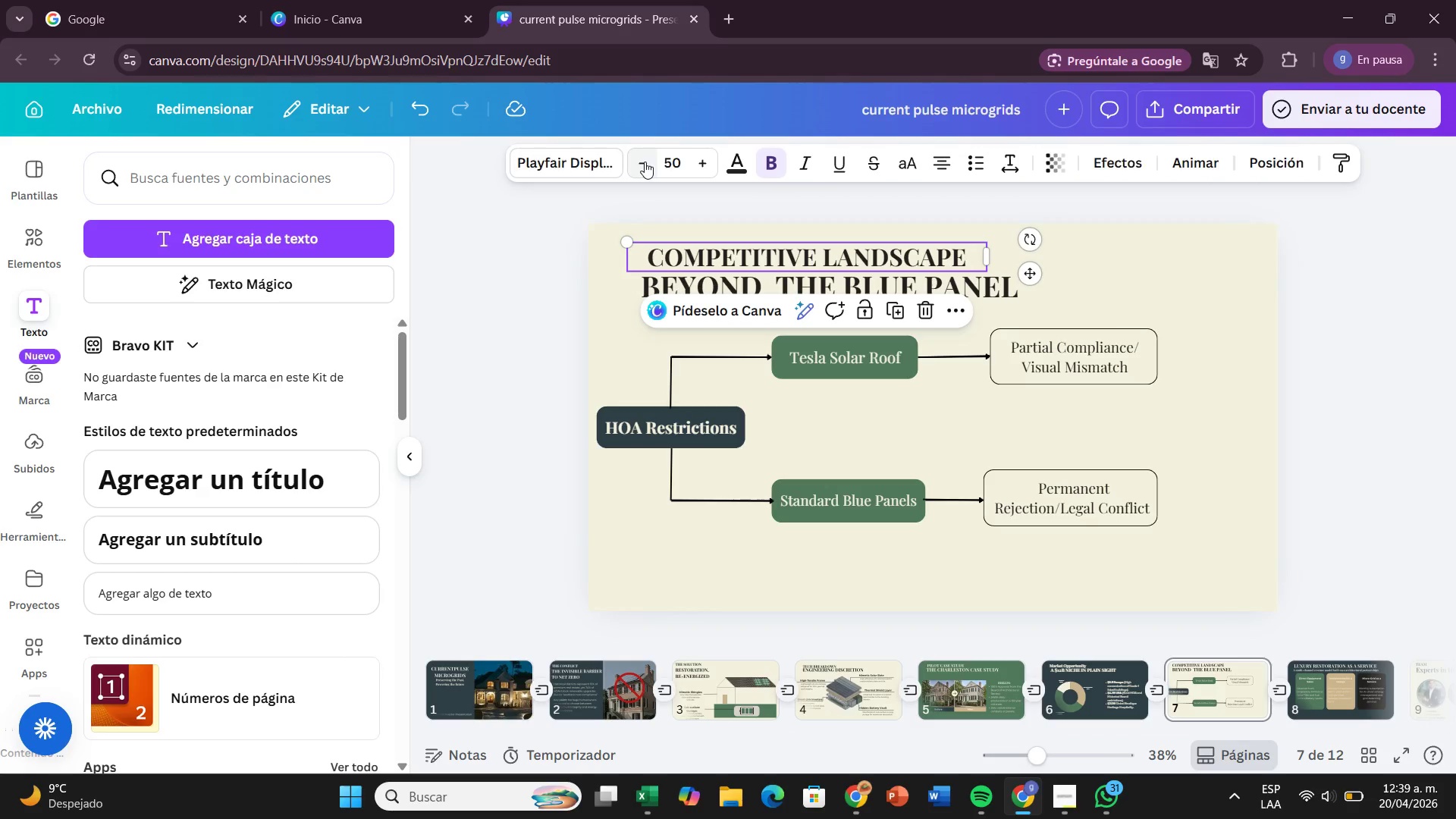 
left_click([645, 162])
 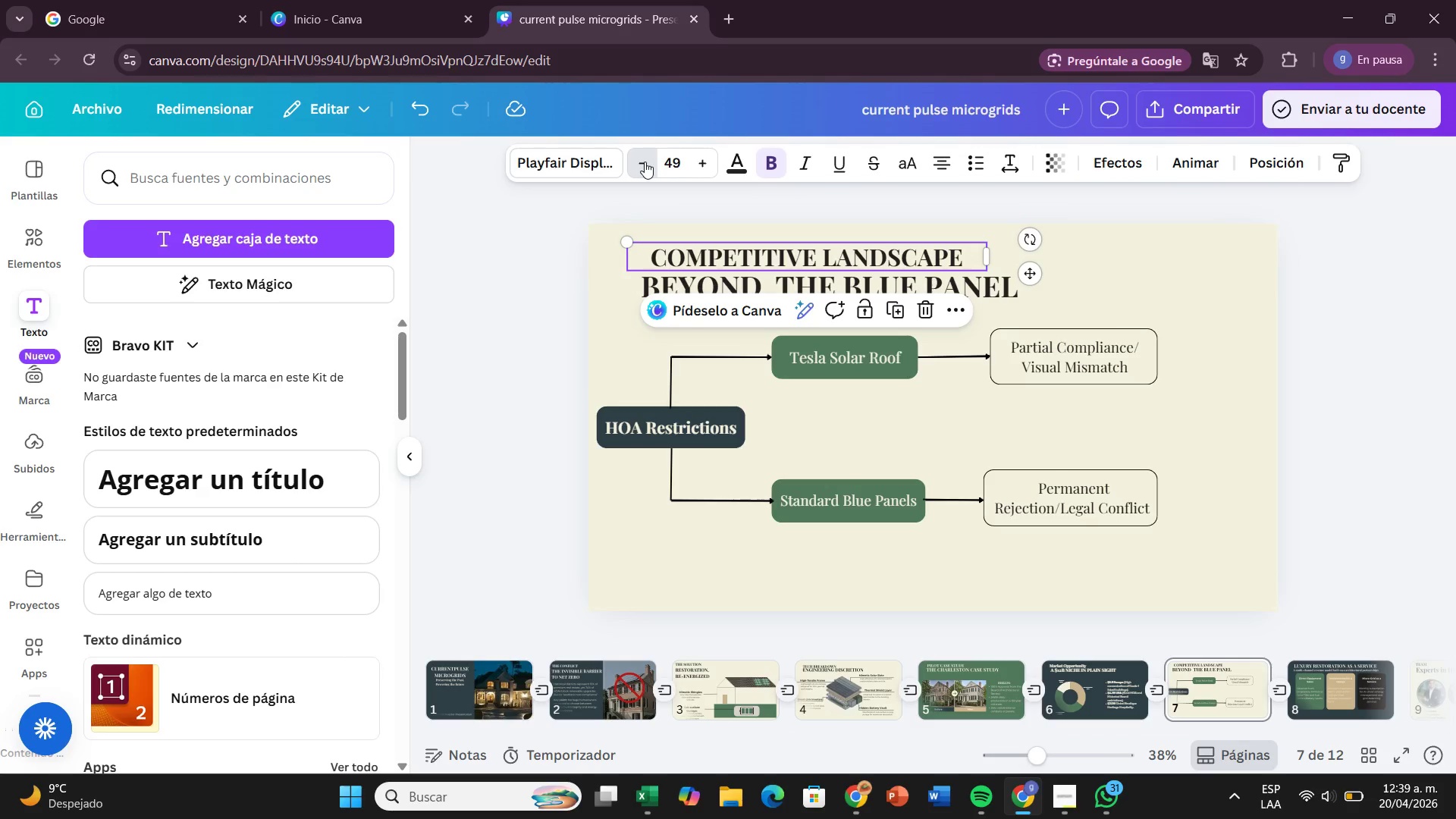 
double_click([645, 162])
 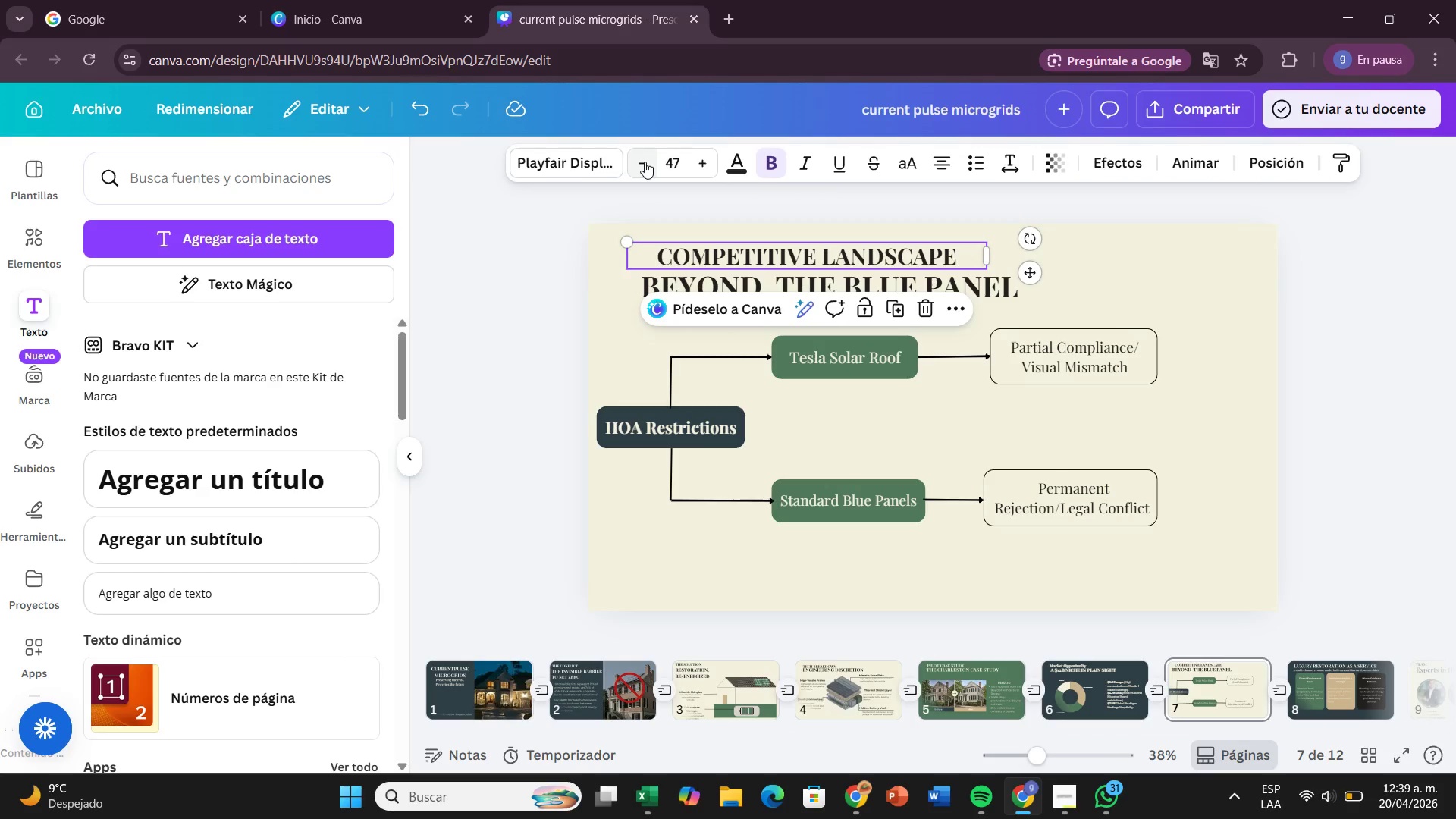 
left_click([645, 162])
 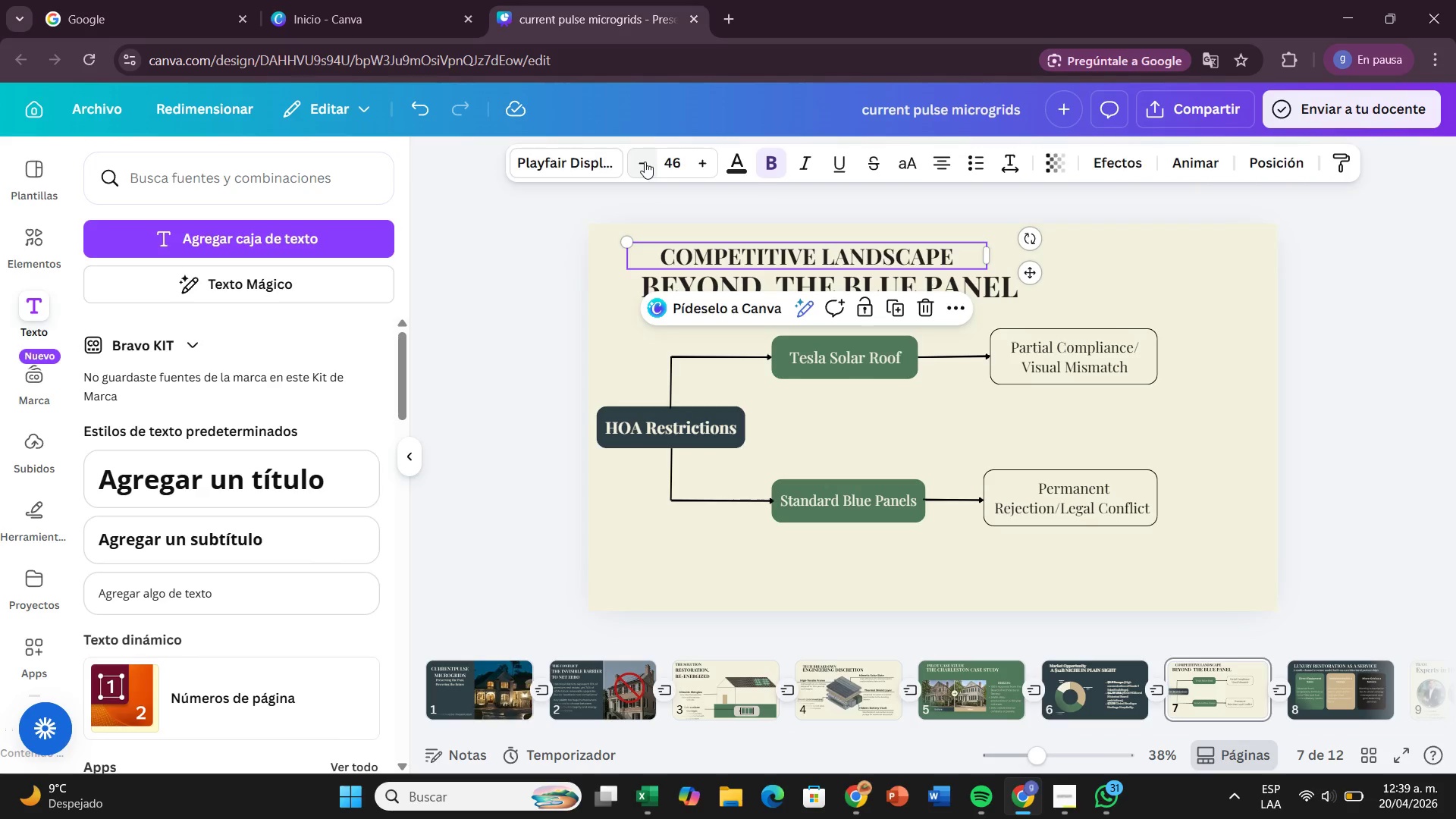 
left_click([645, 162])
 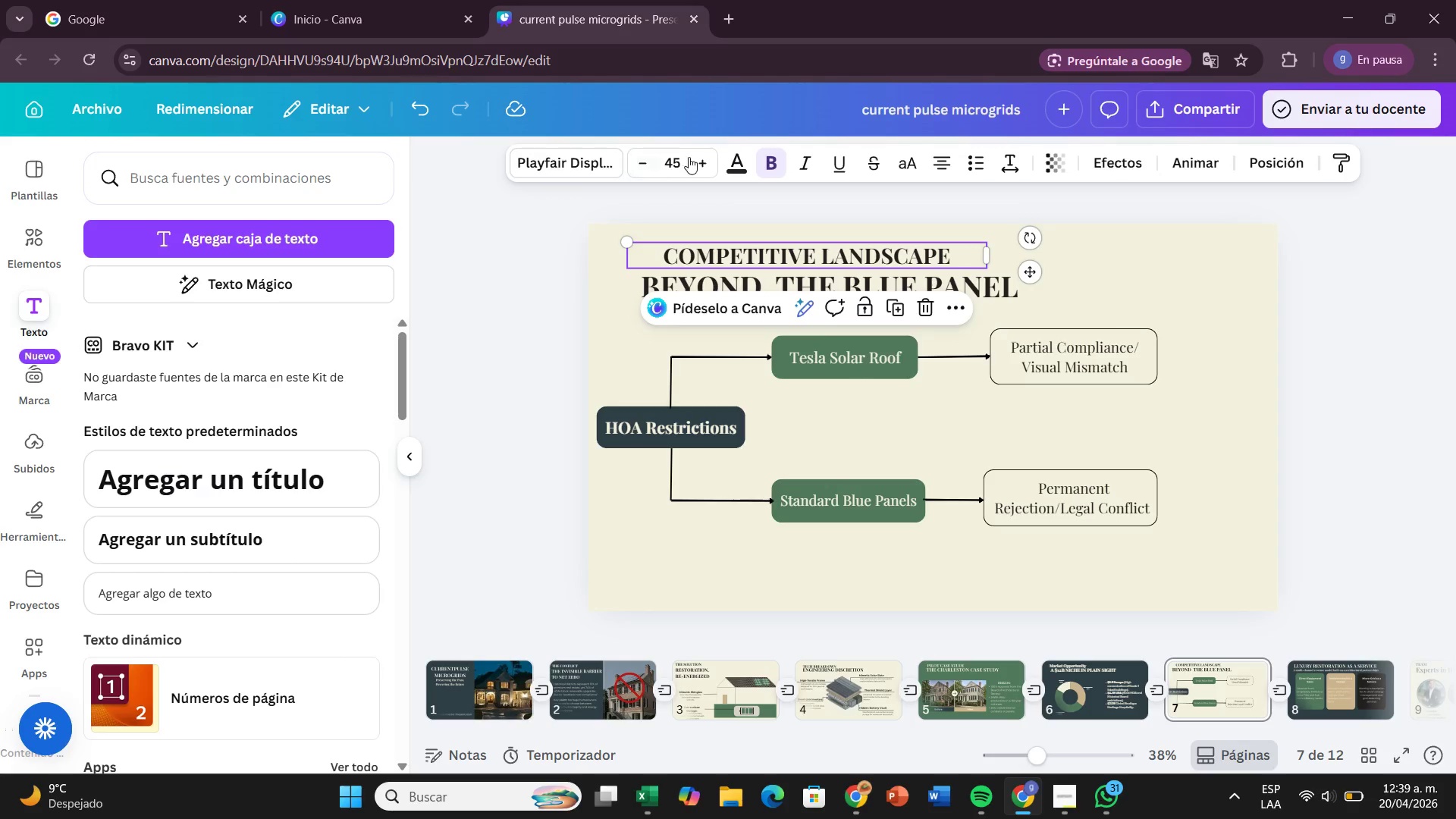 
left_click([707, 165])
 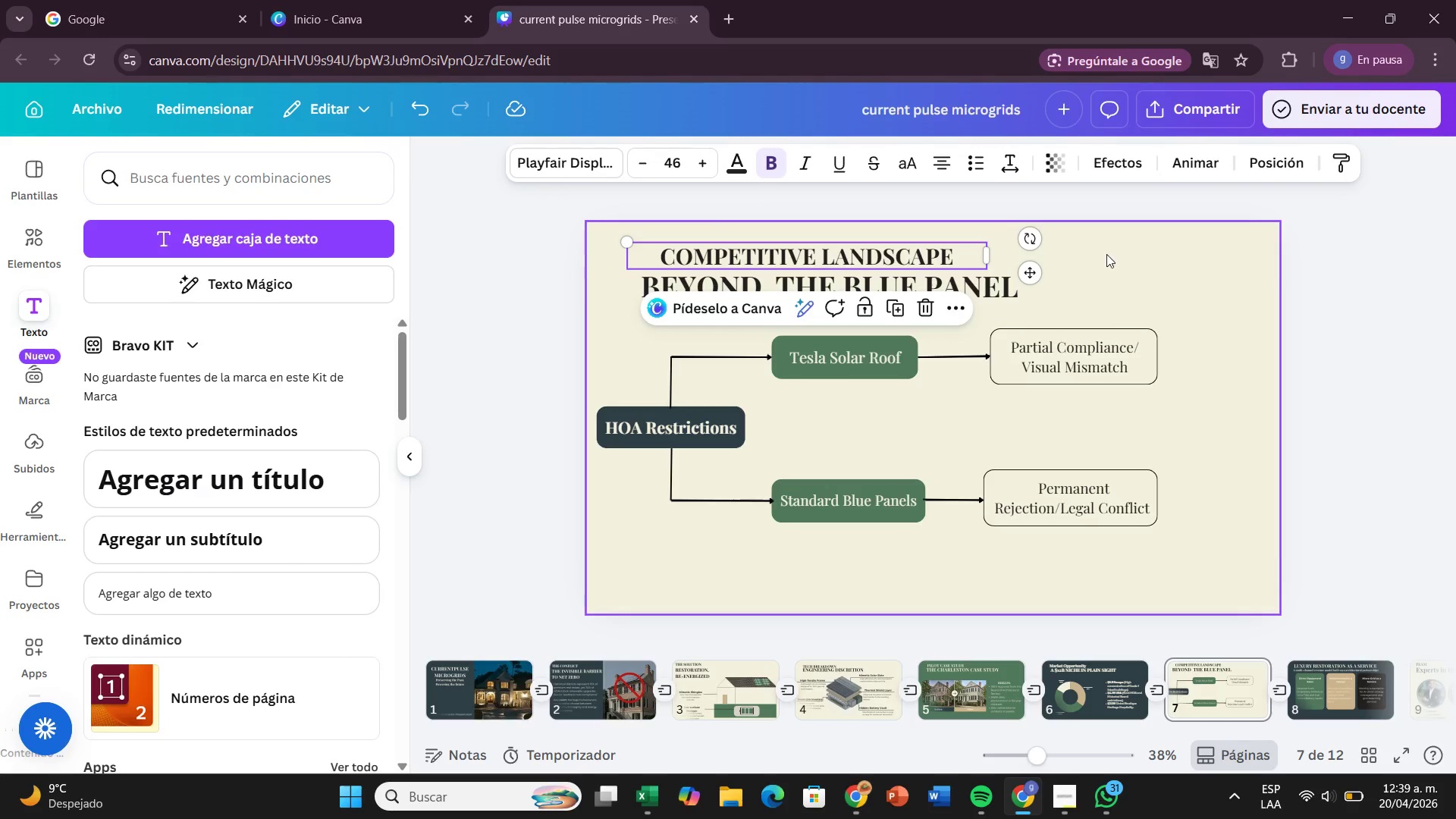 
left_click([1163, 260])
 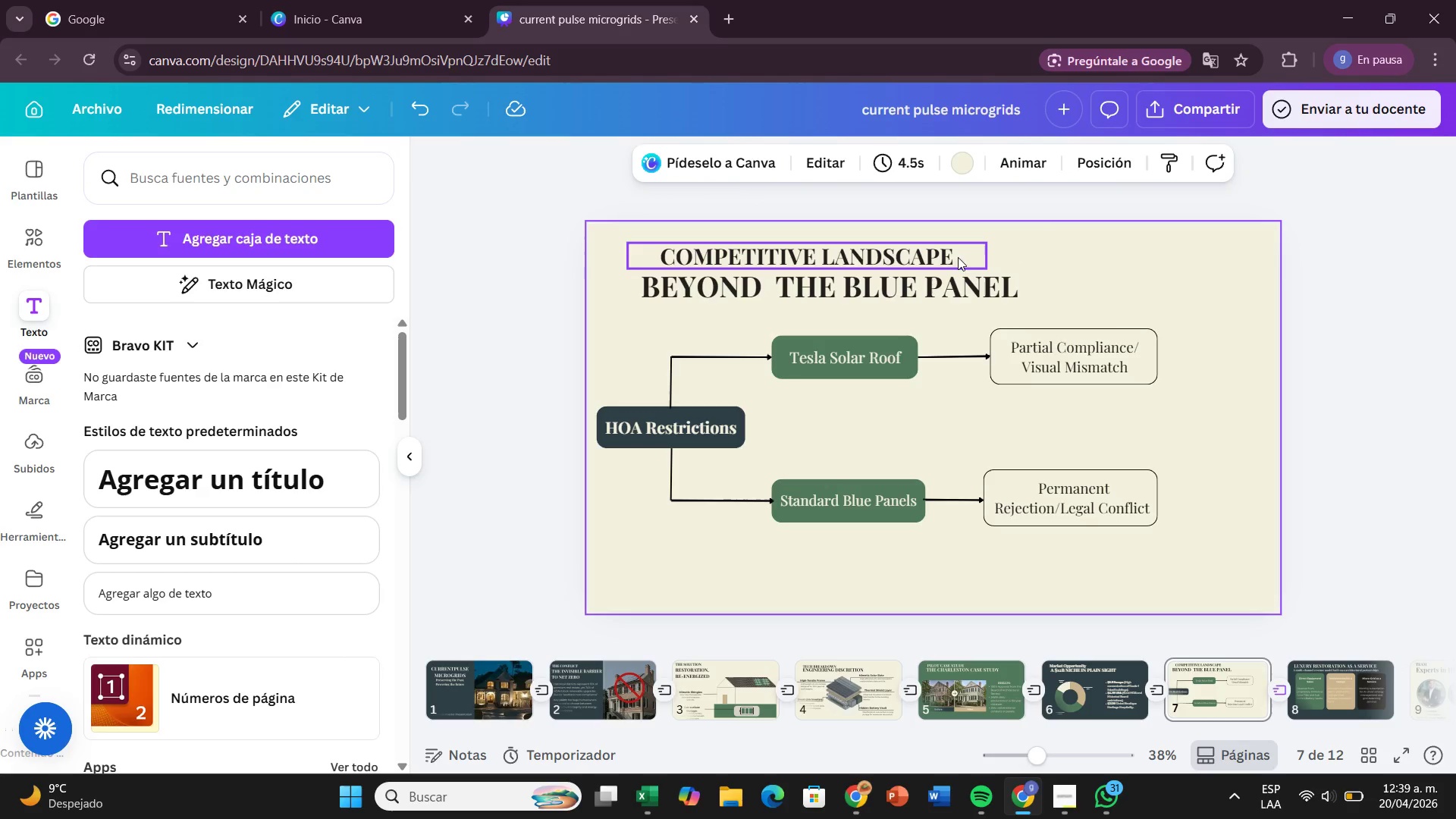 
left_click_drag(start_coordinate=[941, 256], to_coordinate=[917, 259])
 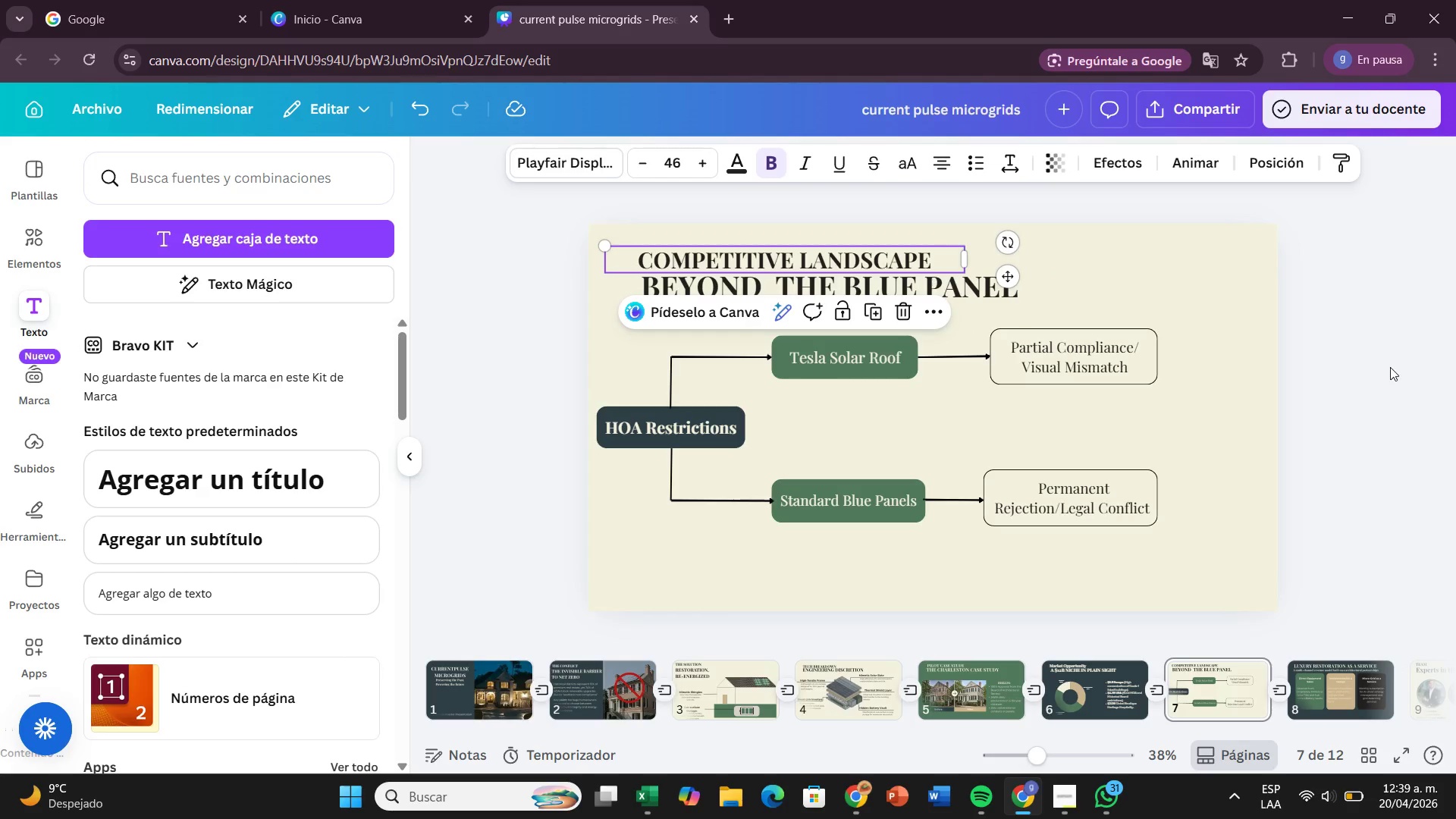 
left_click([1394, 367])
 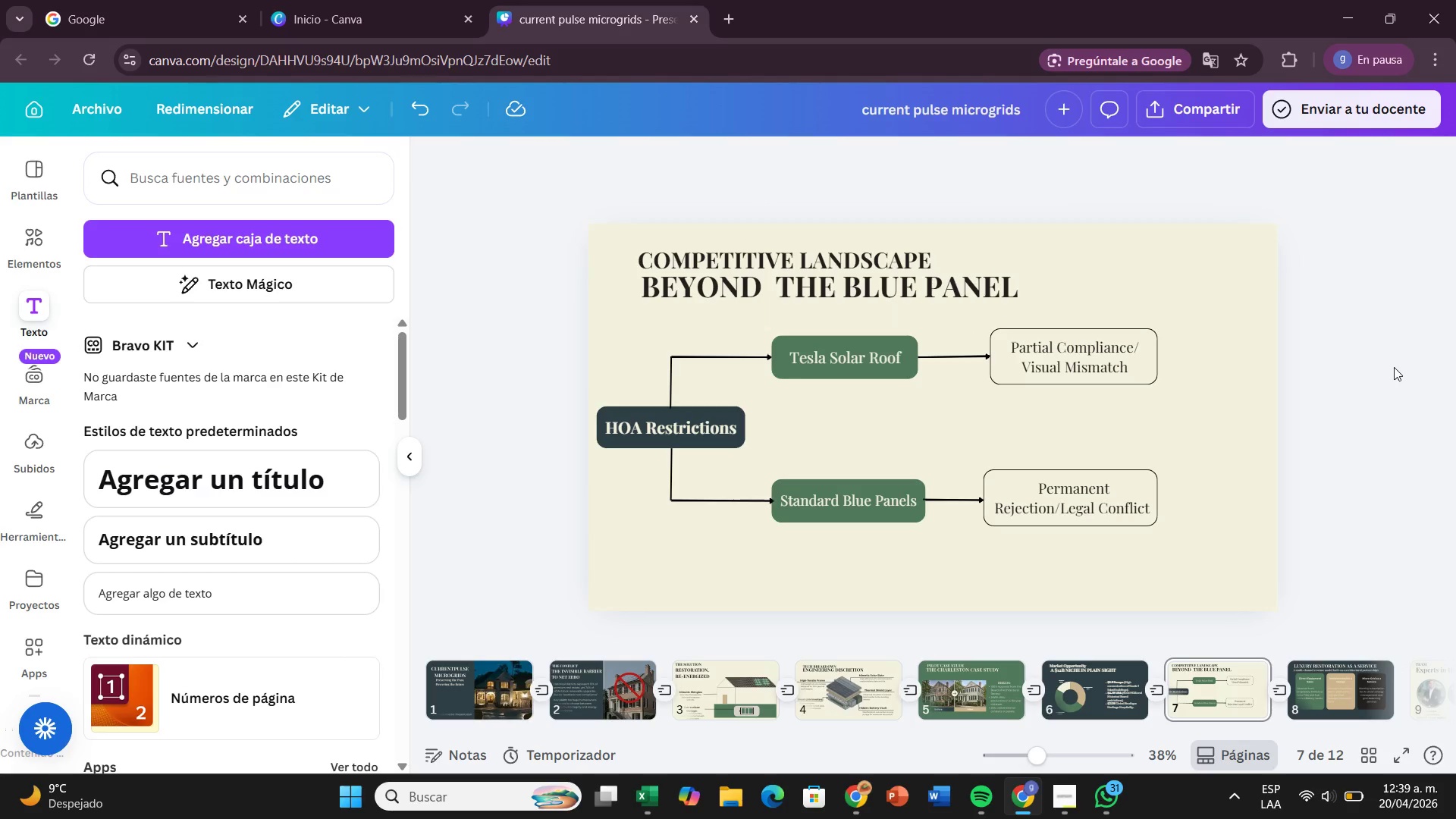 
wait(9.39)
 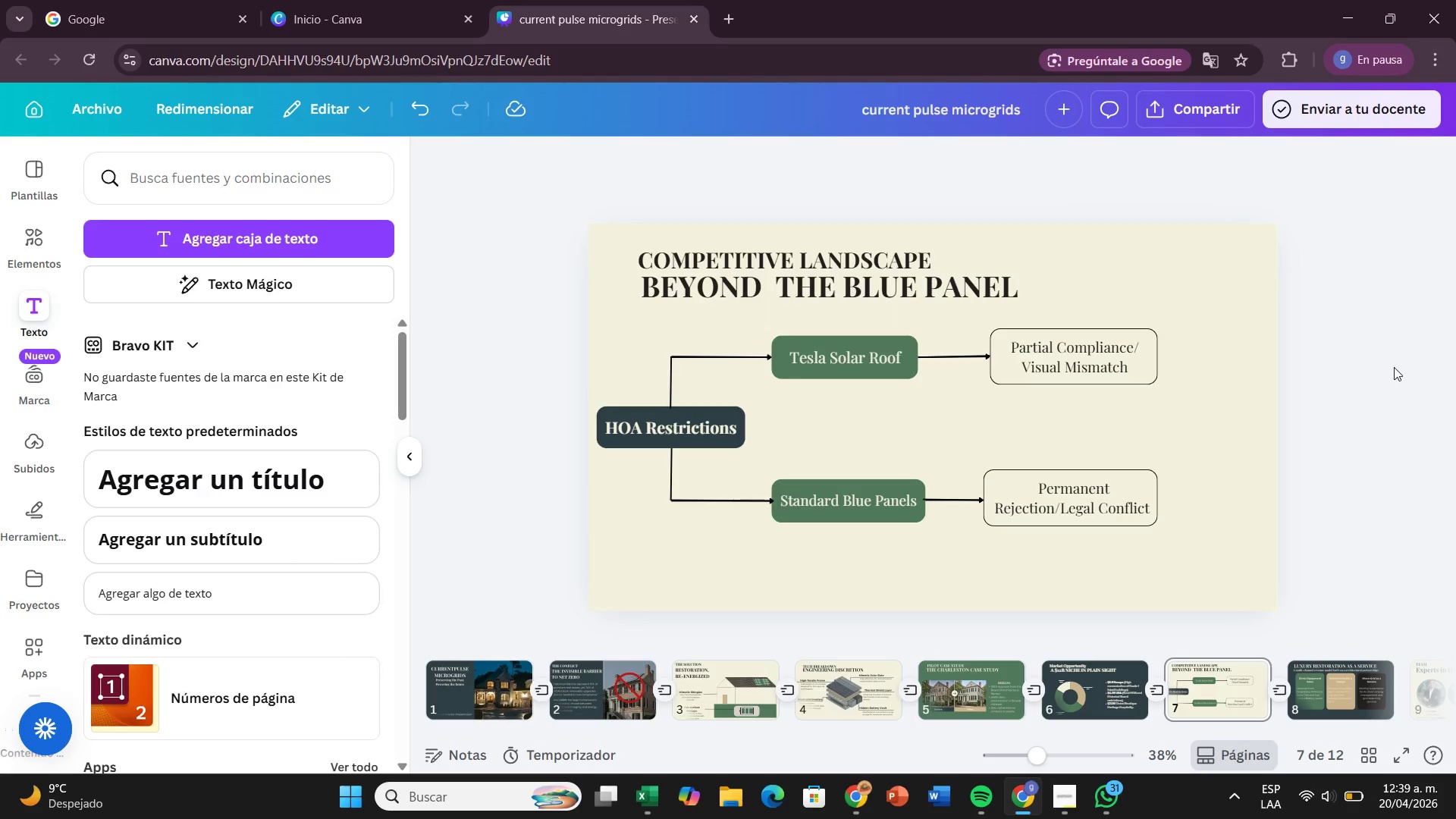 
left_click([632, 429])
 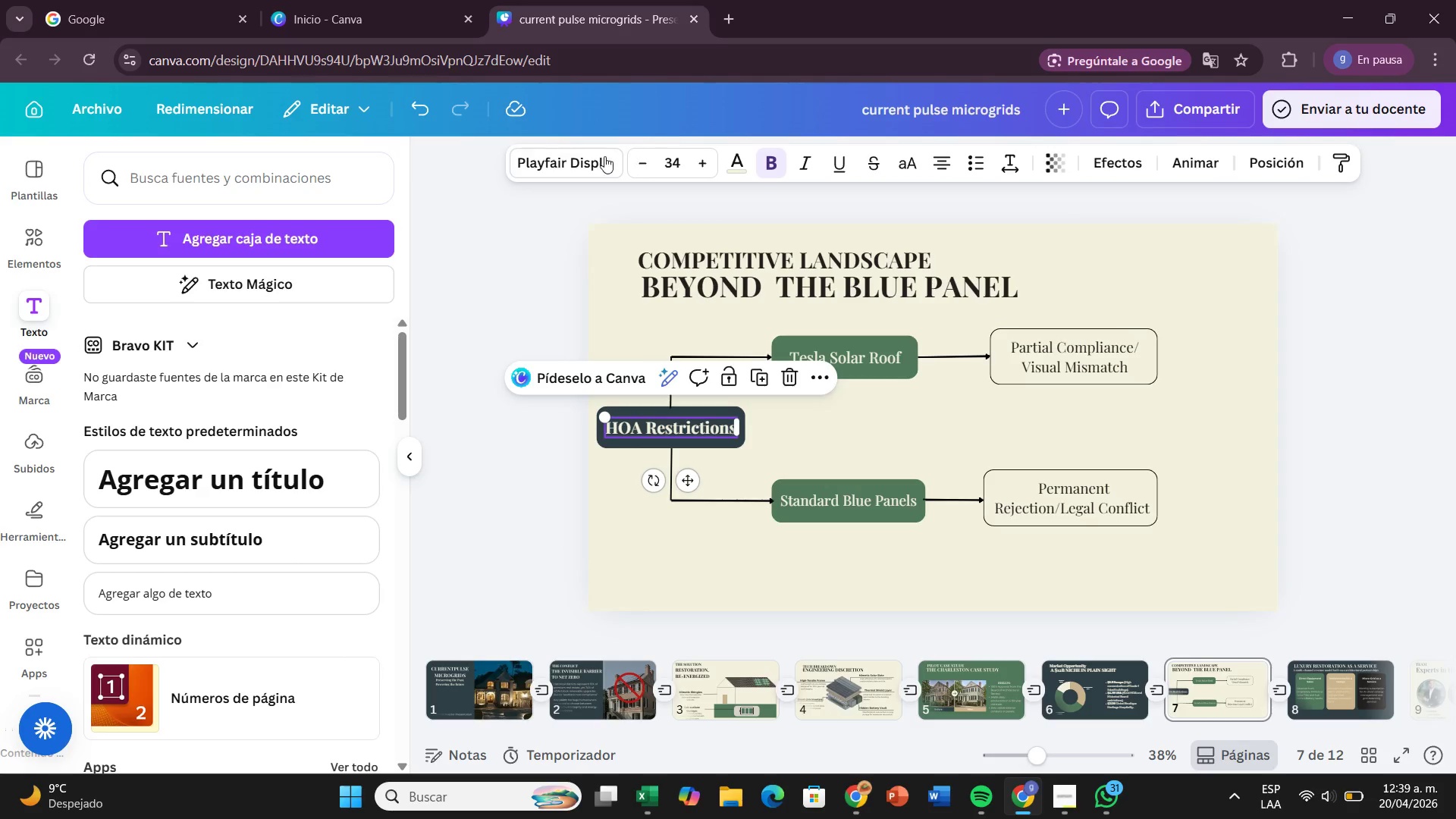 
left_click([604, 157])
 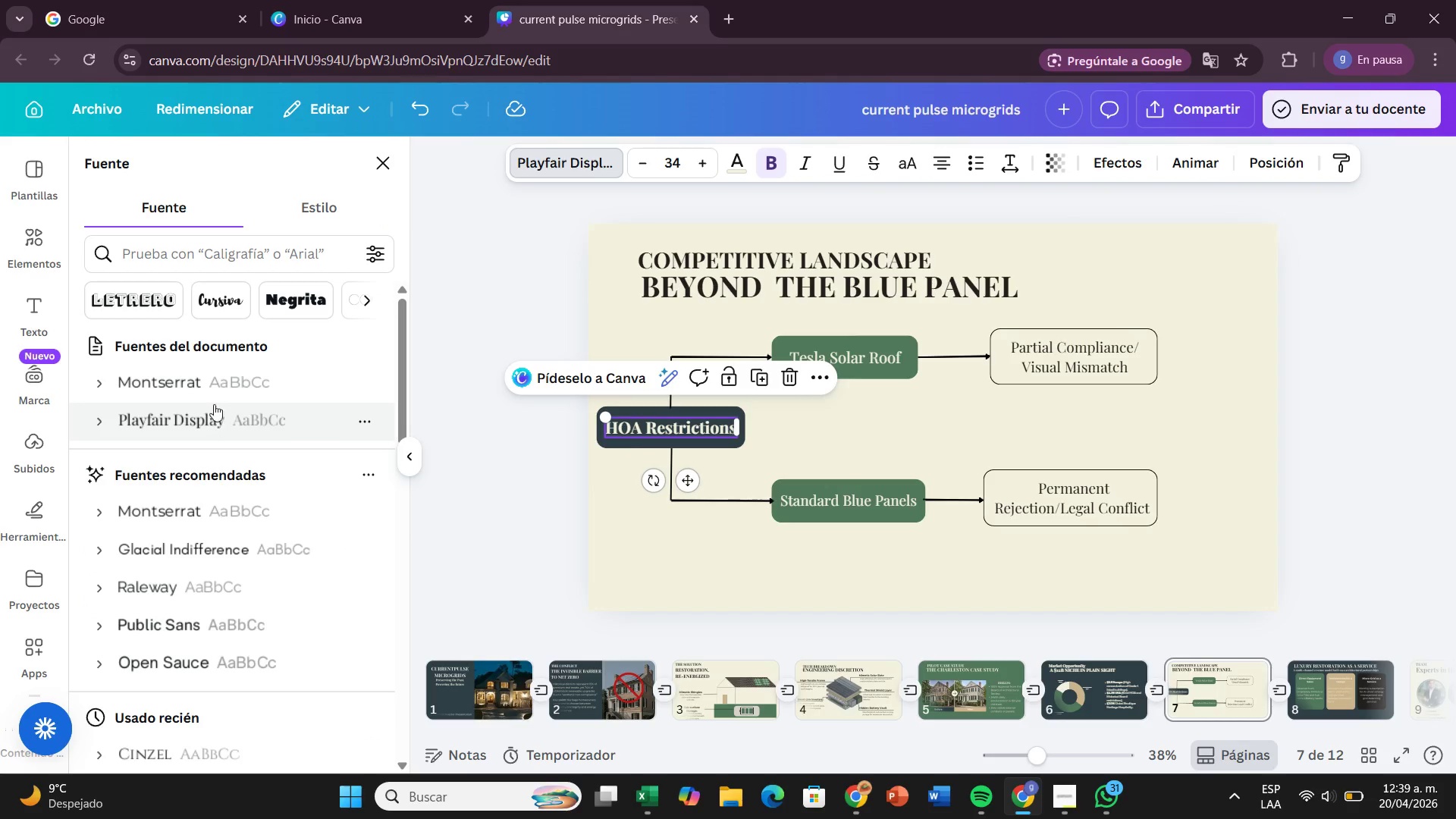 
left_click([214, 386])
 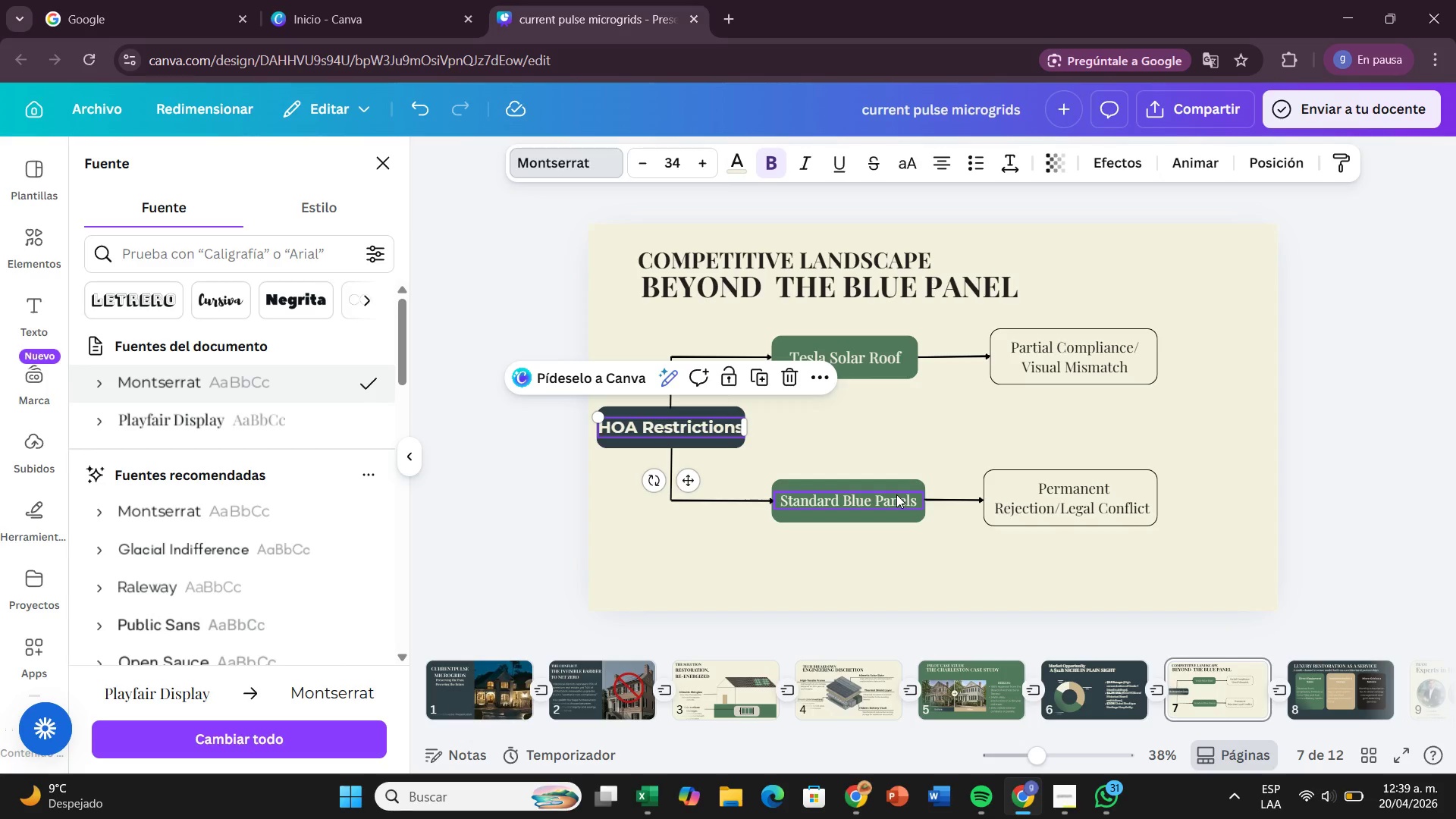 
key(Control+ControlLeft)
 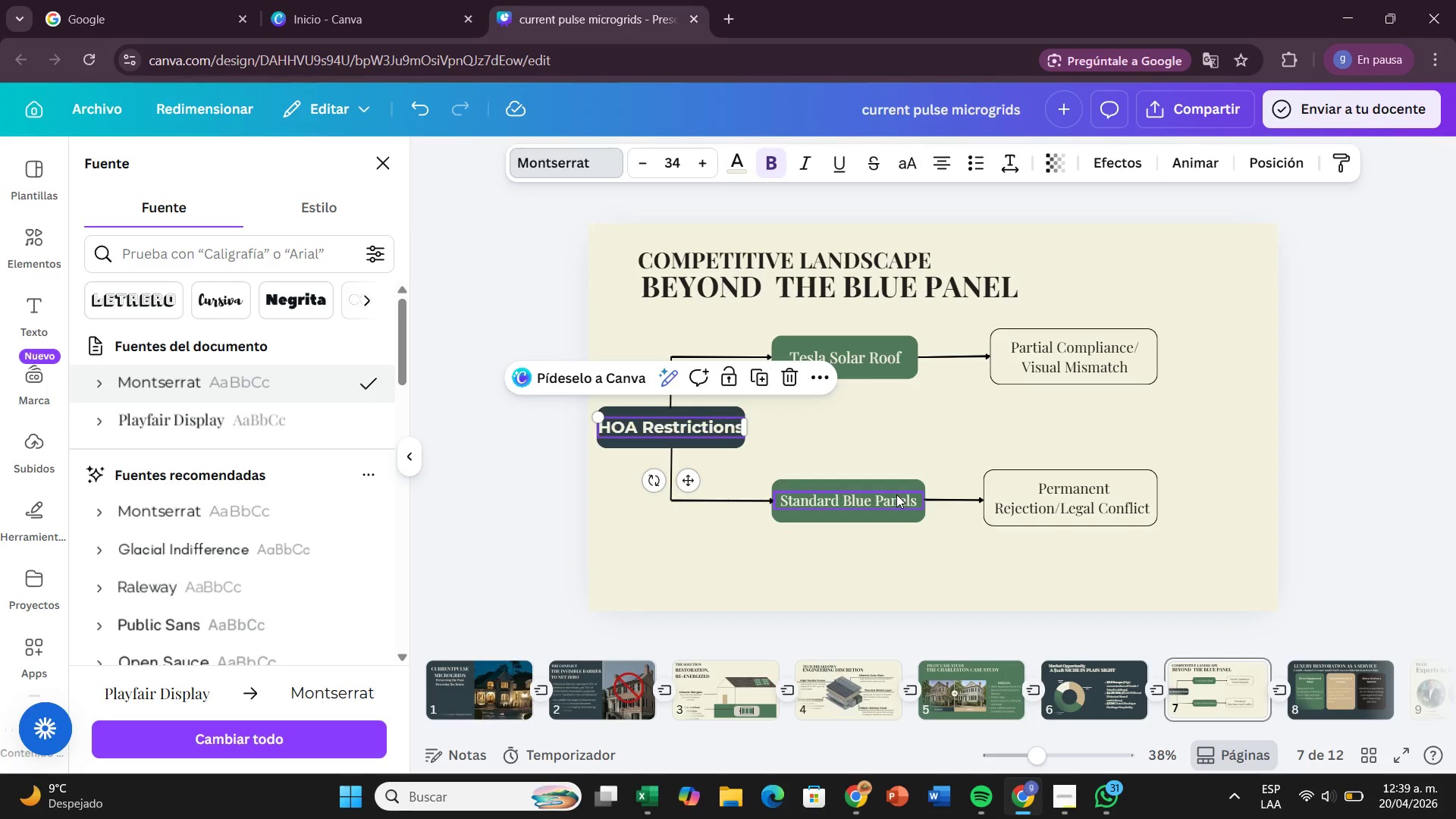 
key(Control+Z)
 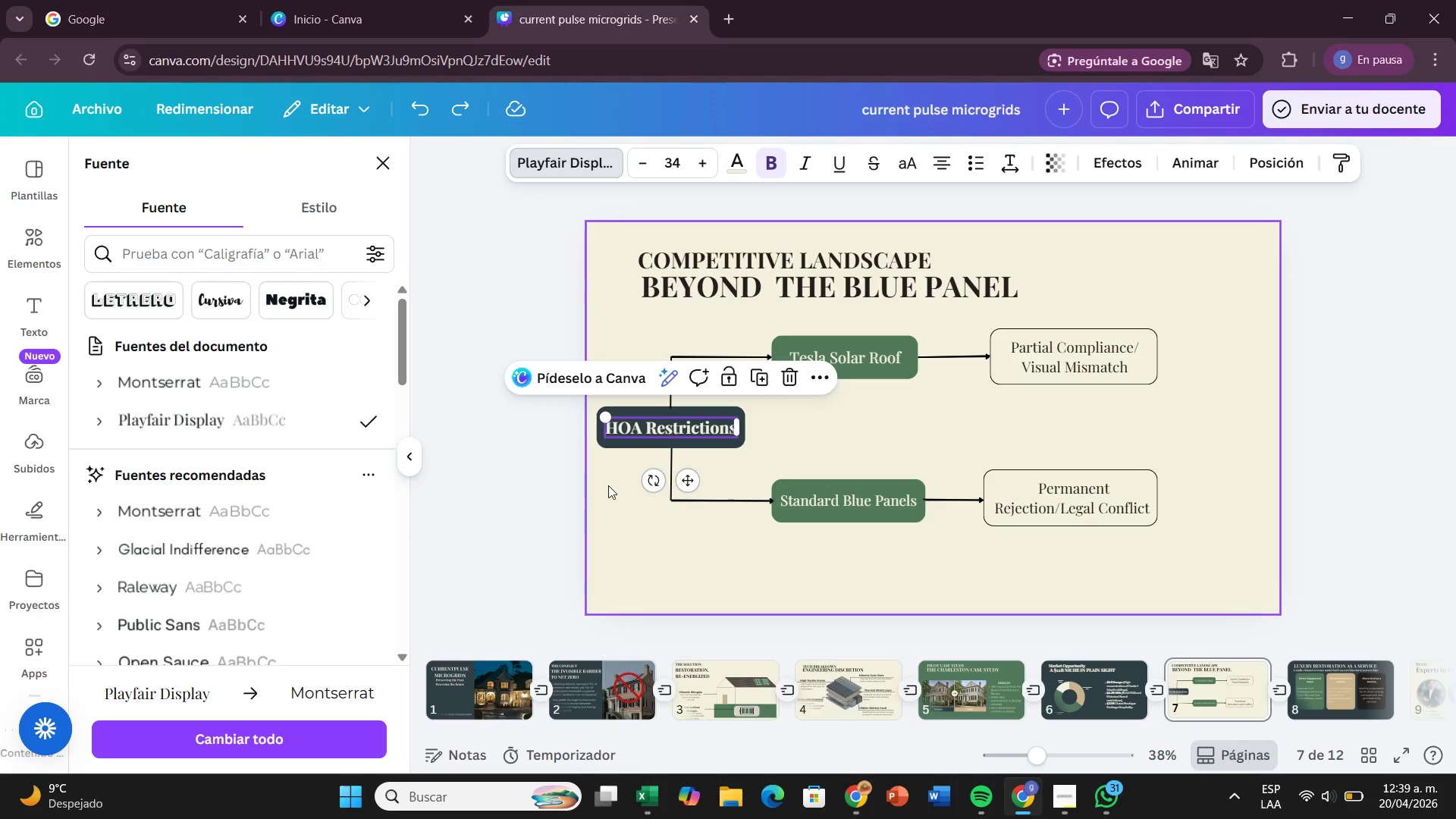 
left_click([548, 500])
 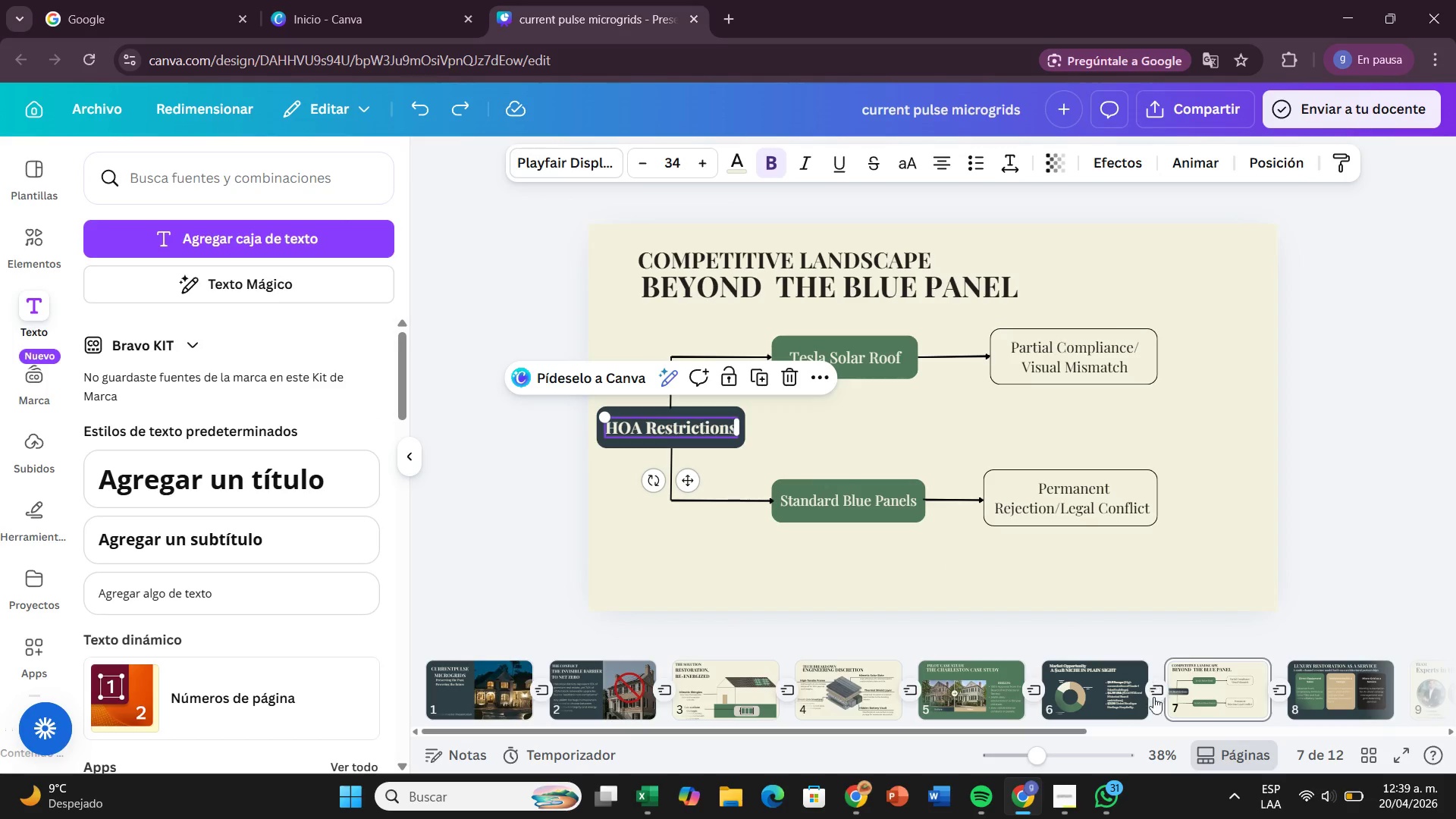 
left_click([1316, 689])
 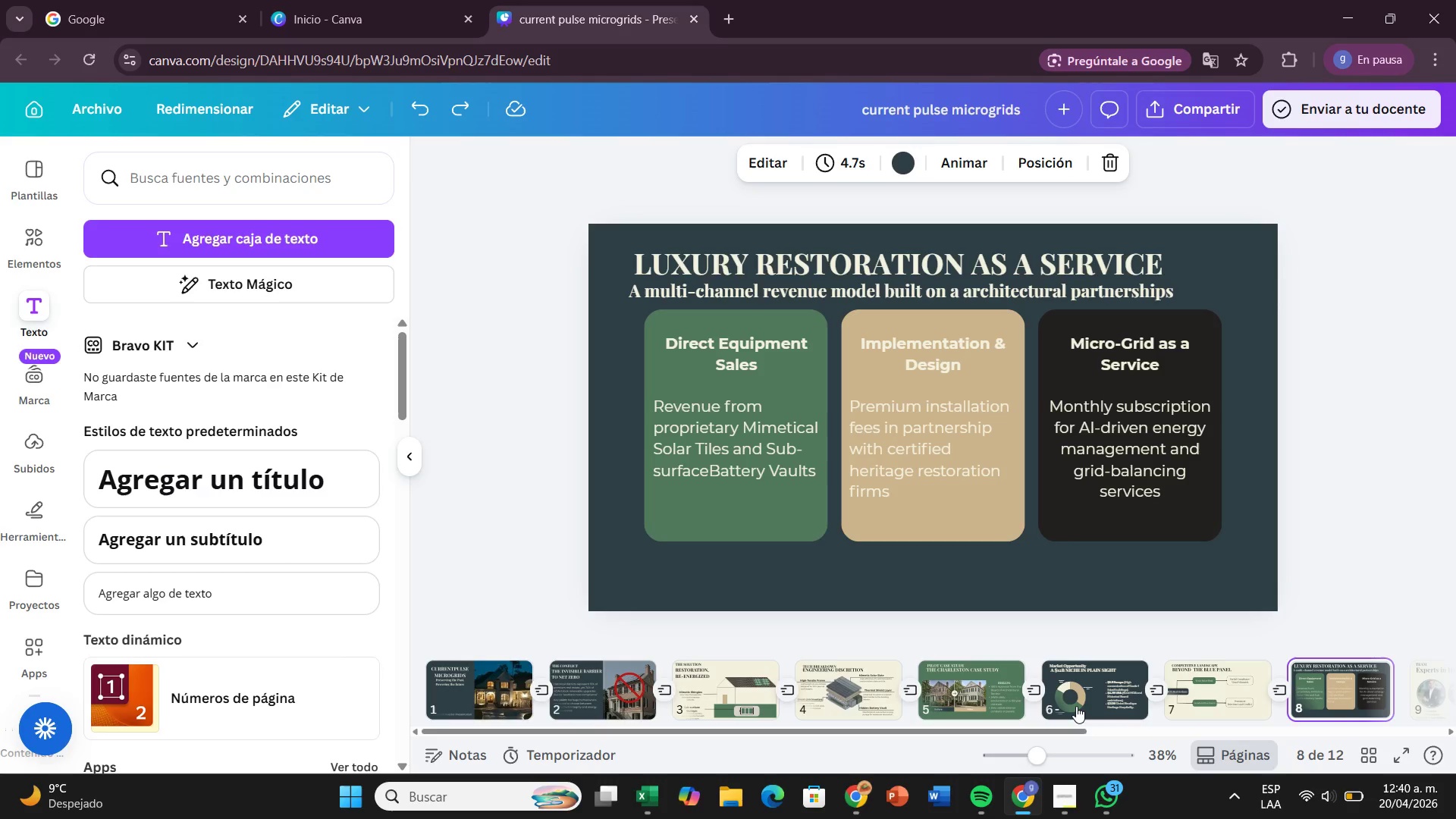 
wait(35.62)
 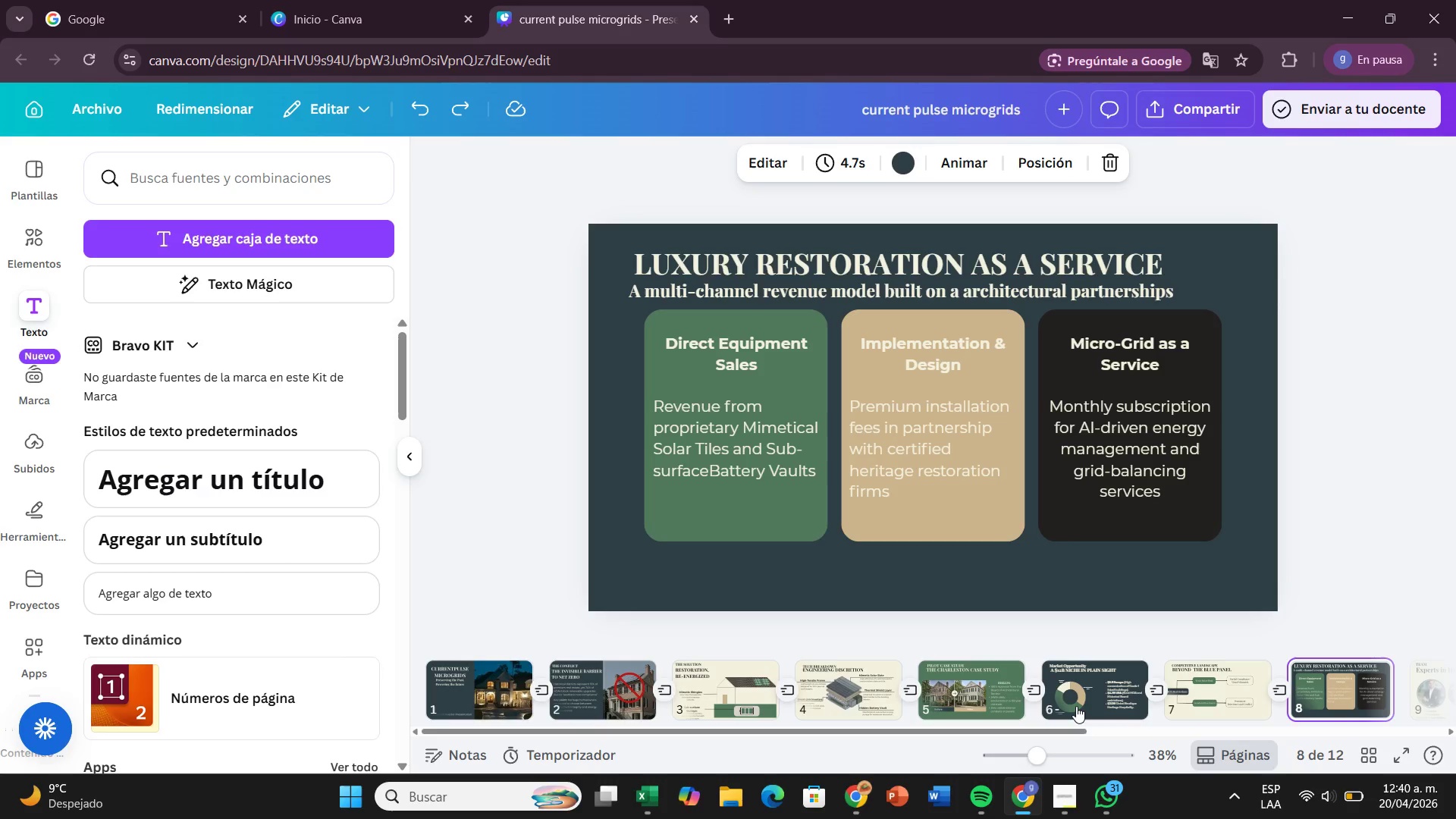 
left_click_drag(start_coordinate=[1069, 733], to_coordinate=[1175, 756])
 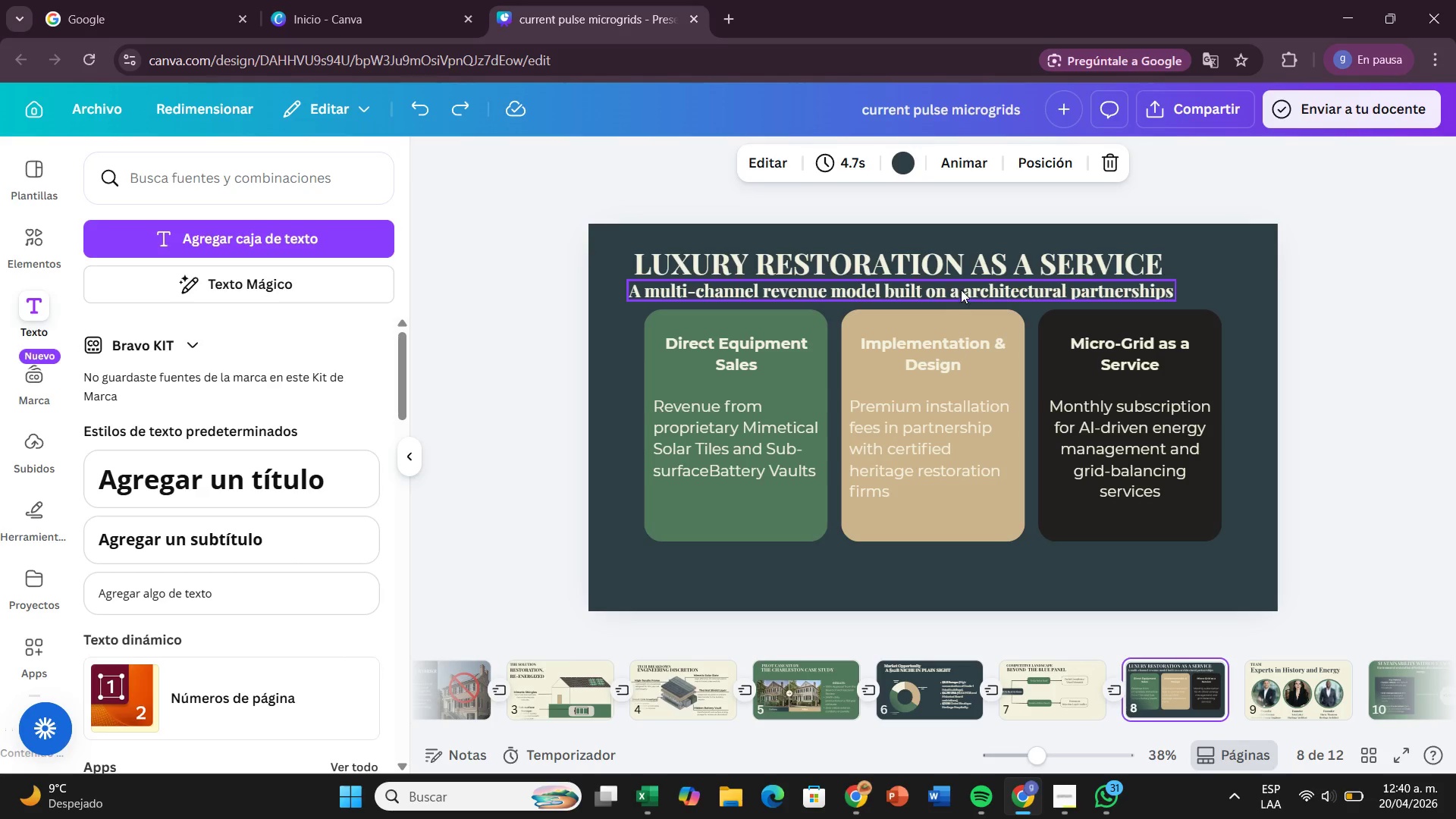 
double_click([961, 290])
 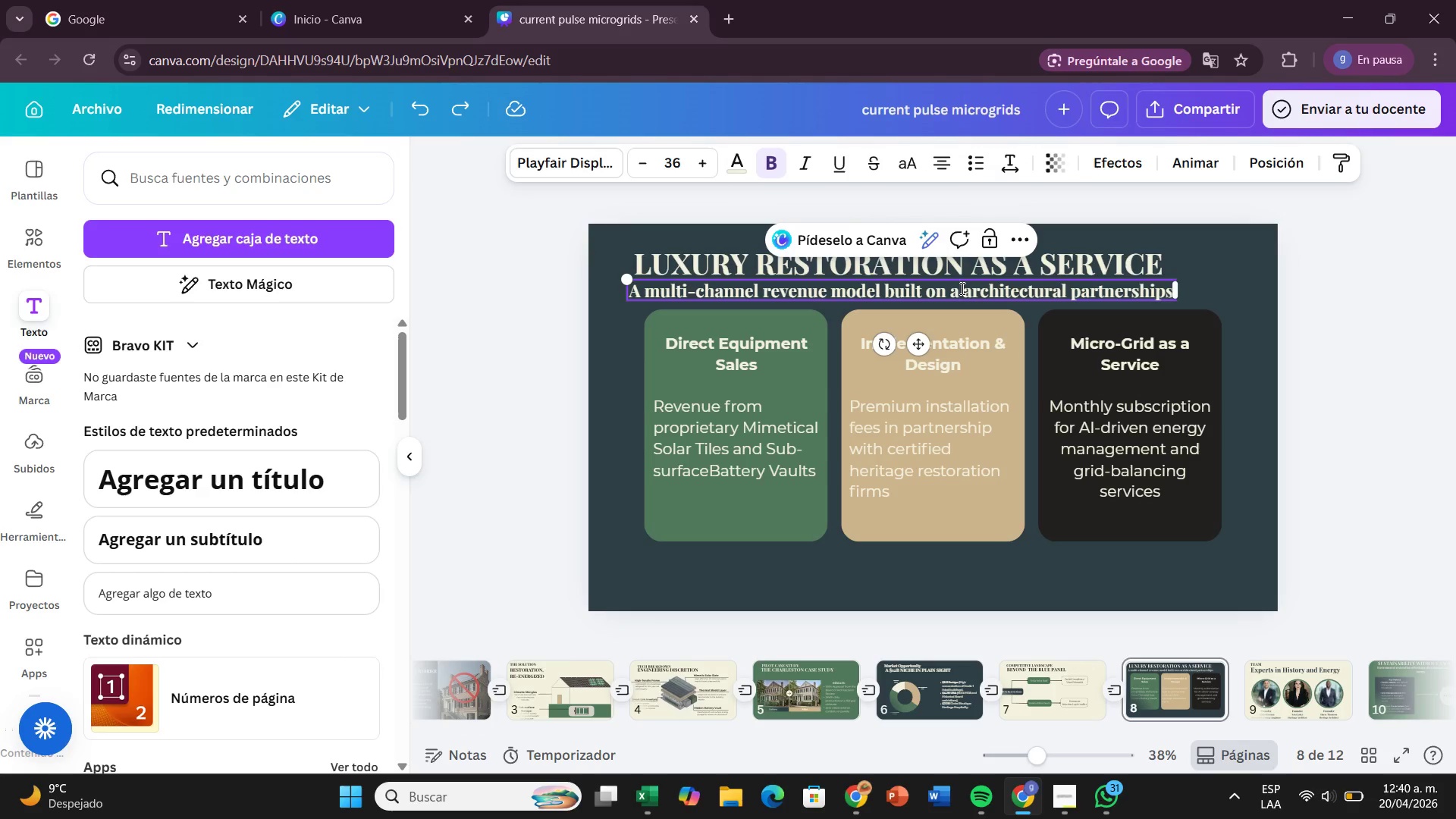 
key(Backspace)
 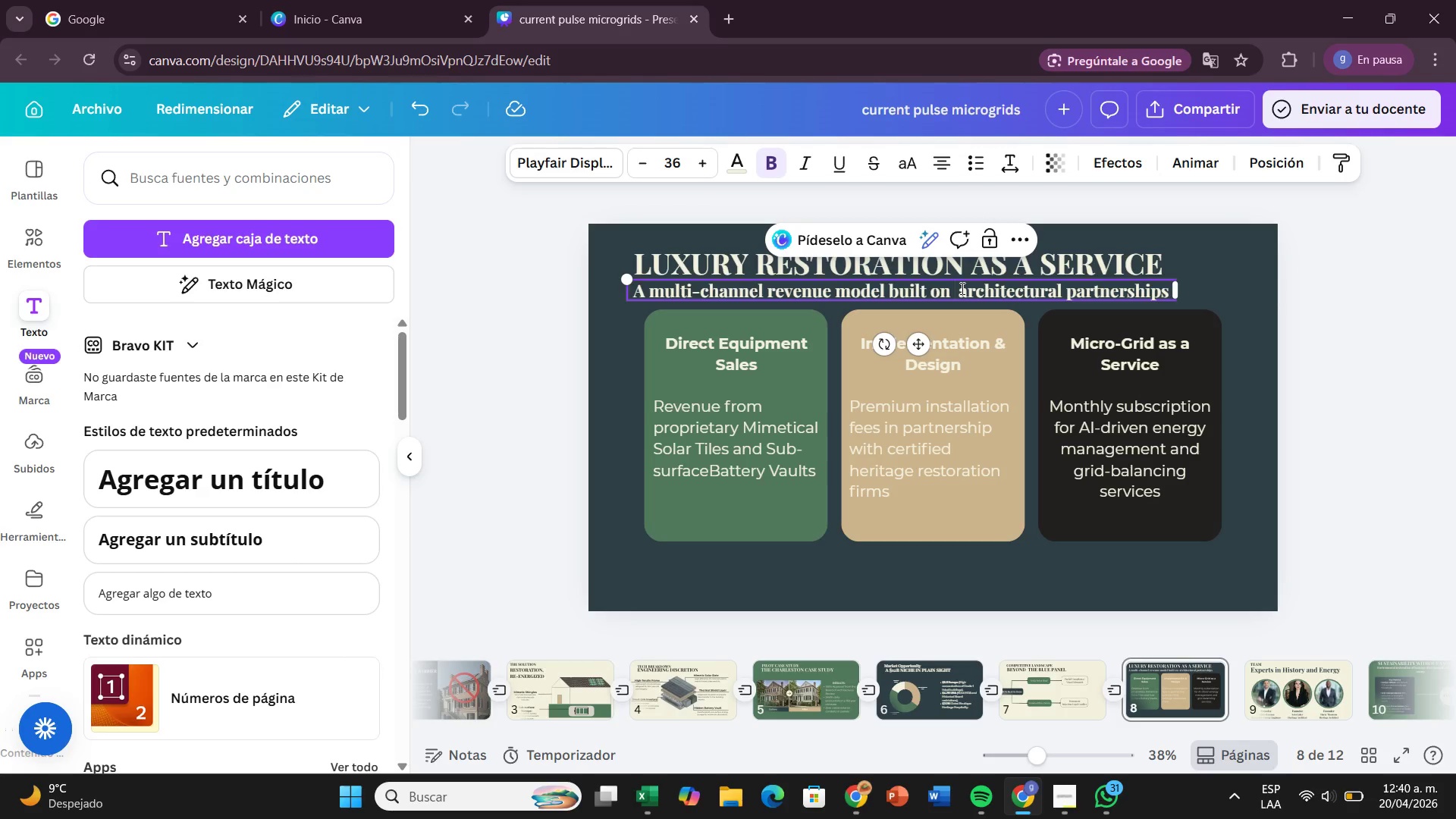 
key(Backspace)
 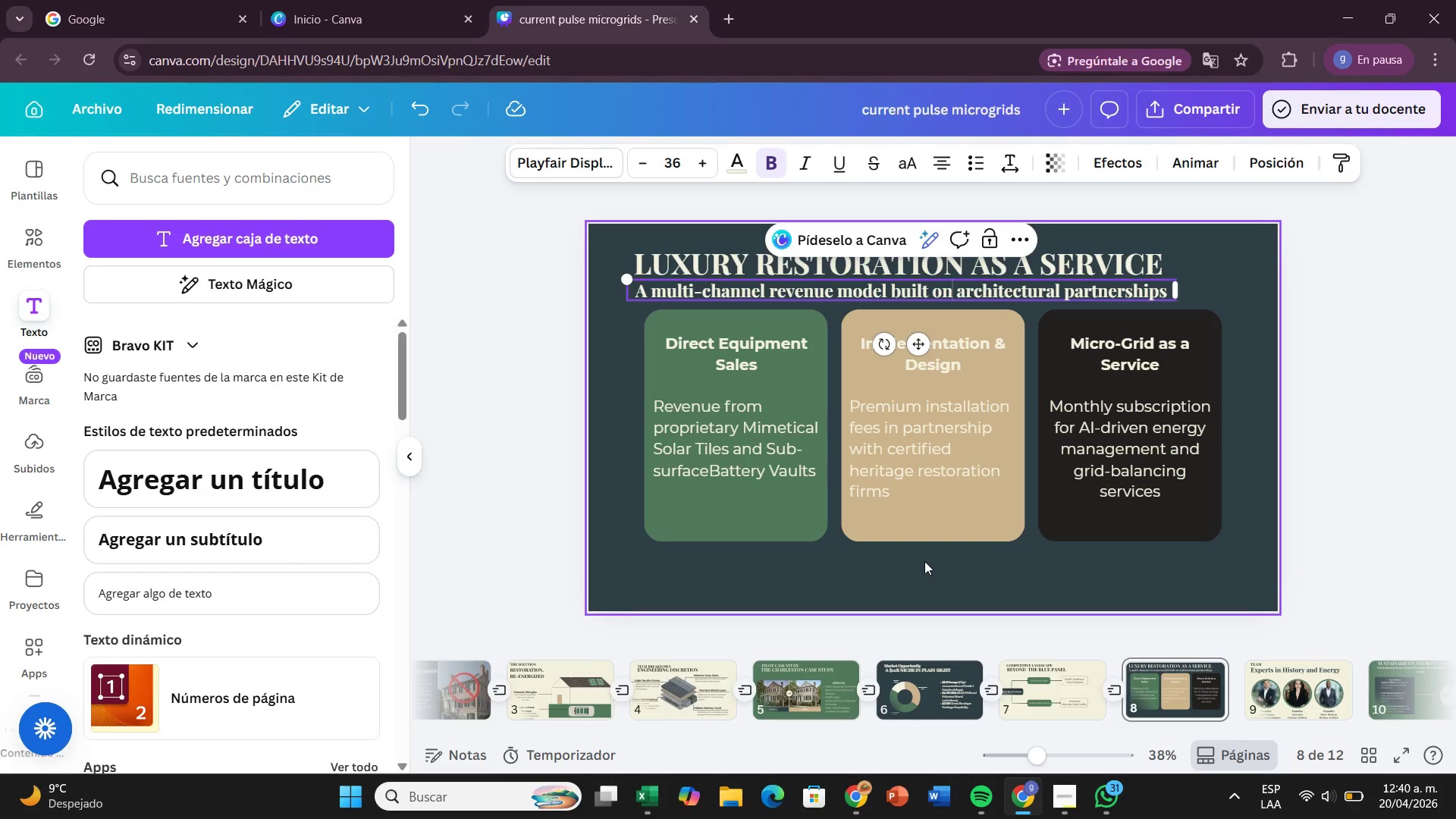 
wait(15.48)
 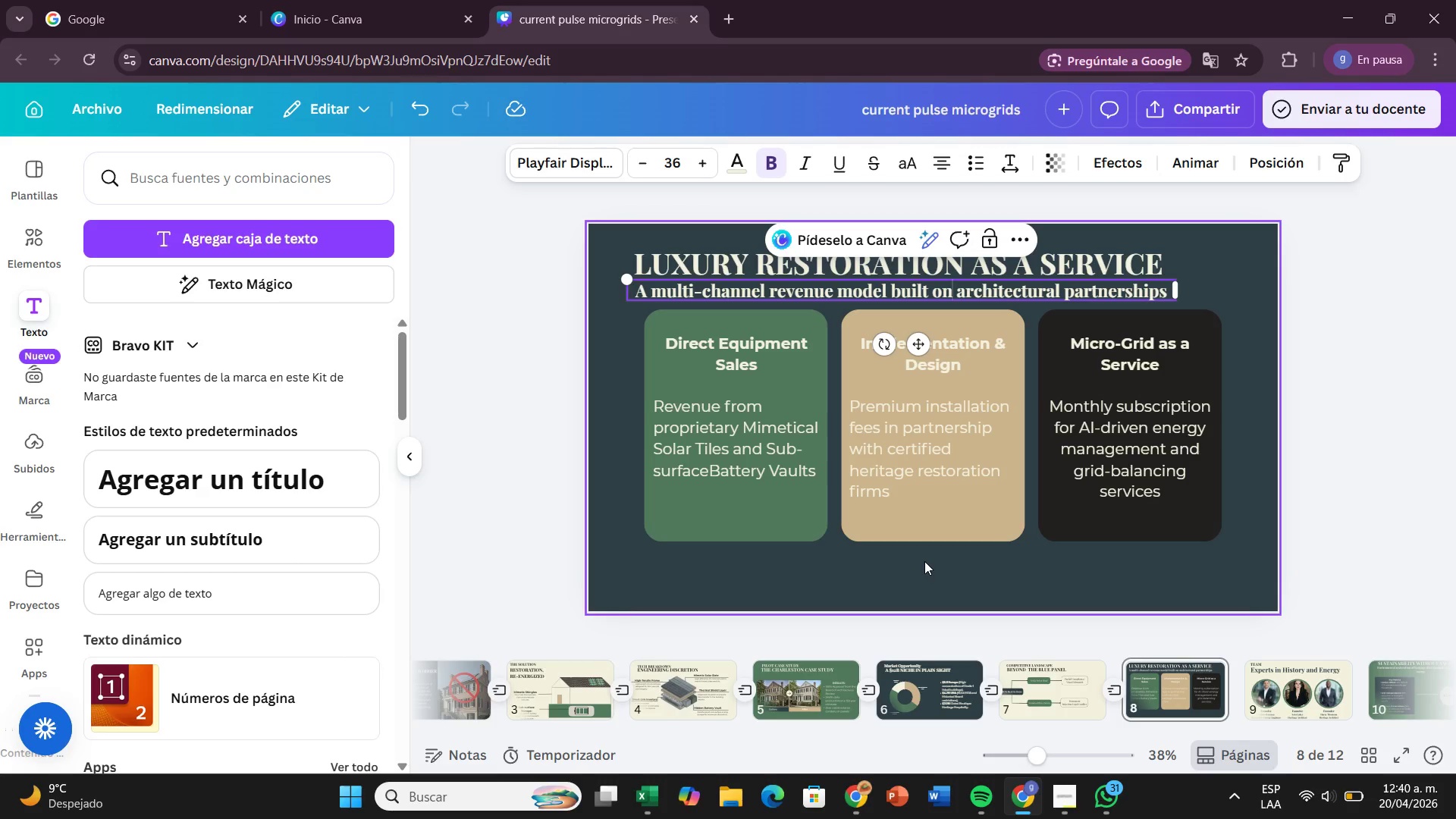 
left_click([708, 471])
 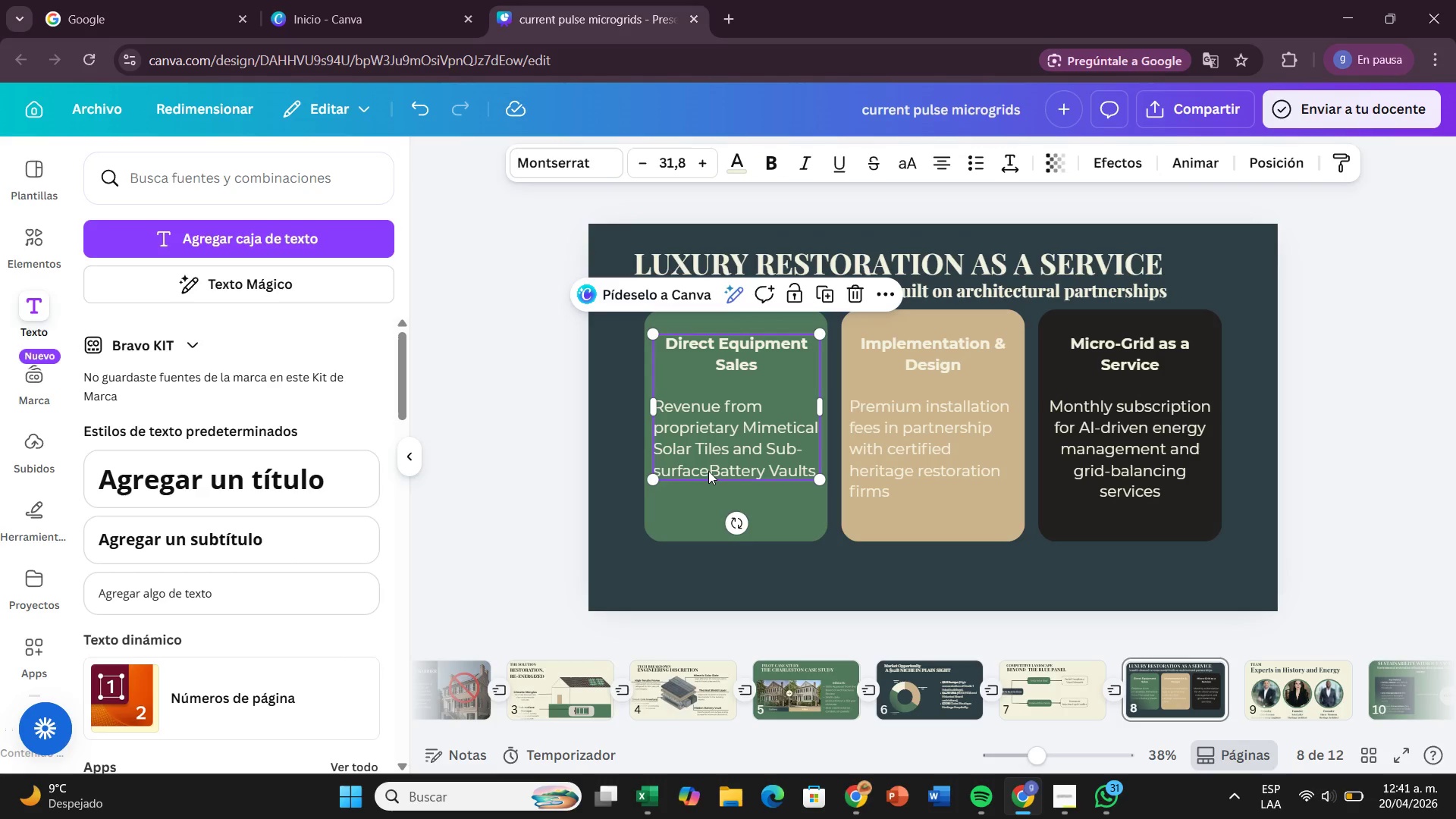 
double_click([708, 471])
 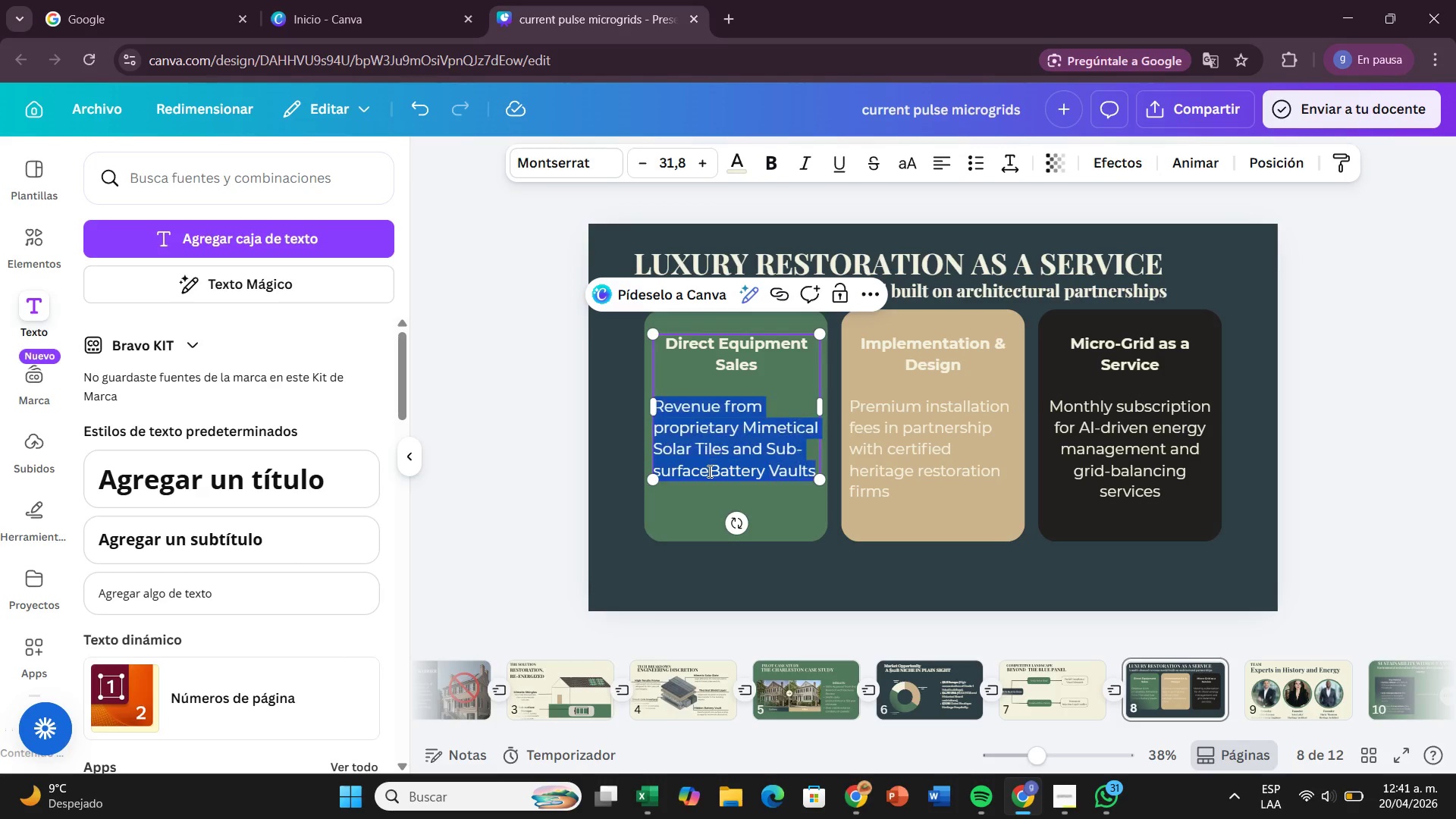 
triple_click([708, 471])
 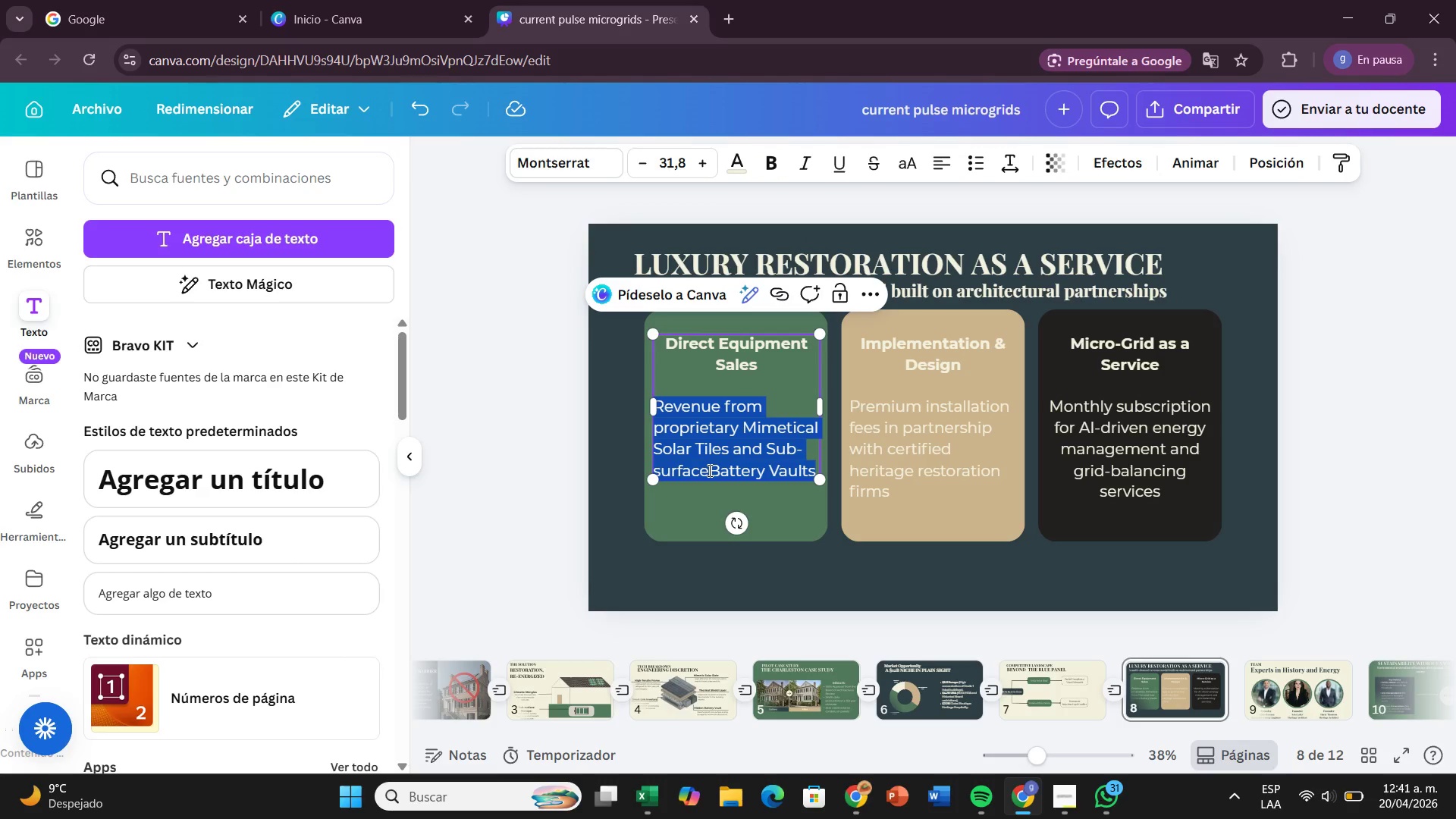 
left_click([708, 470])
 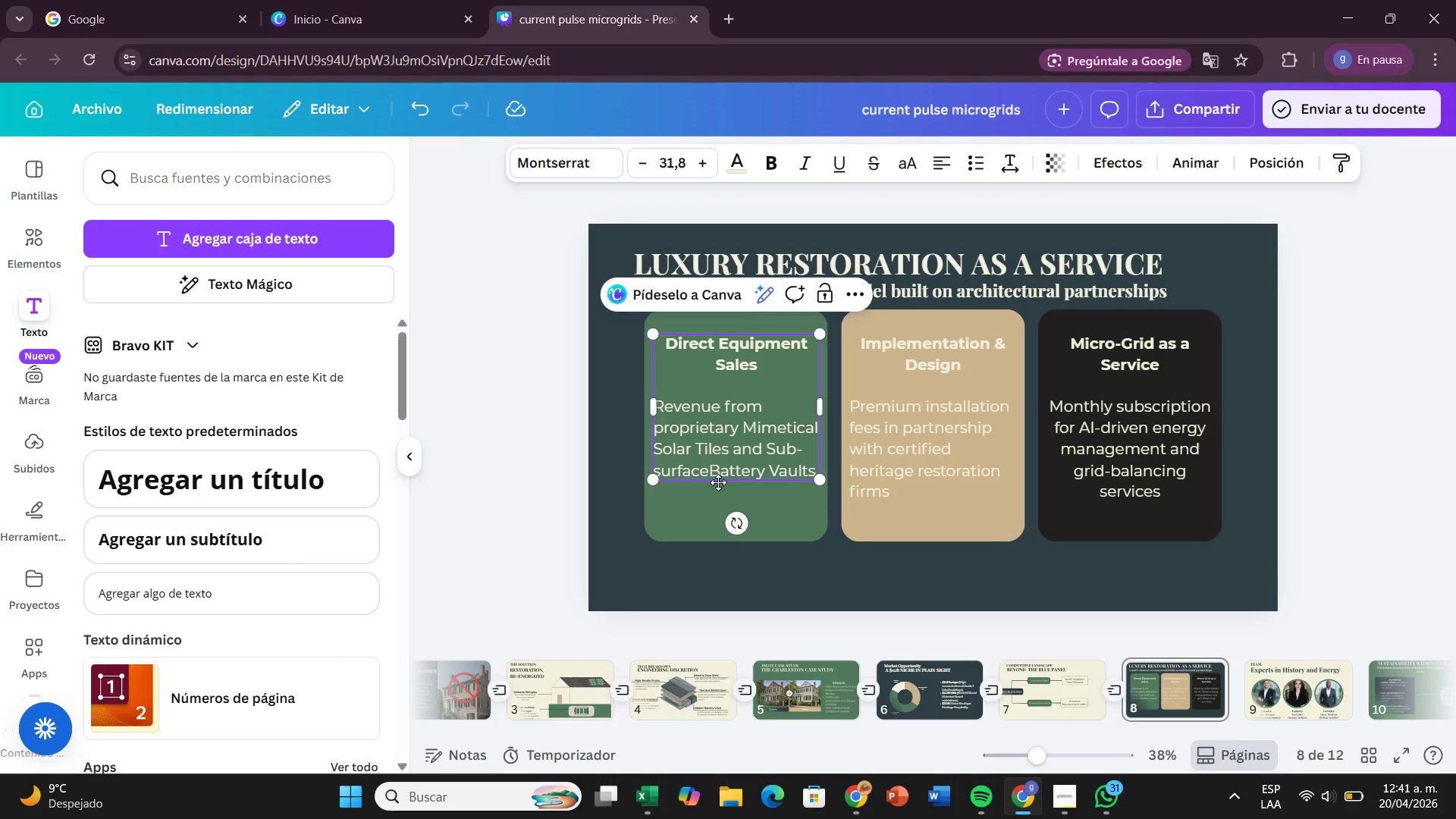 
key(Space)
 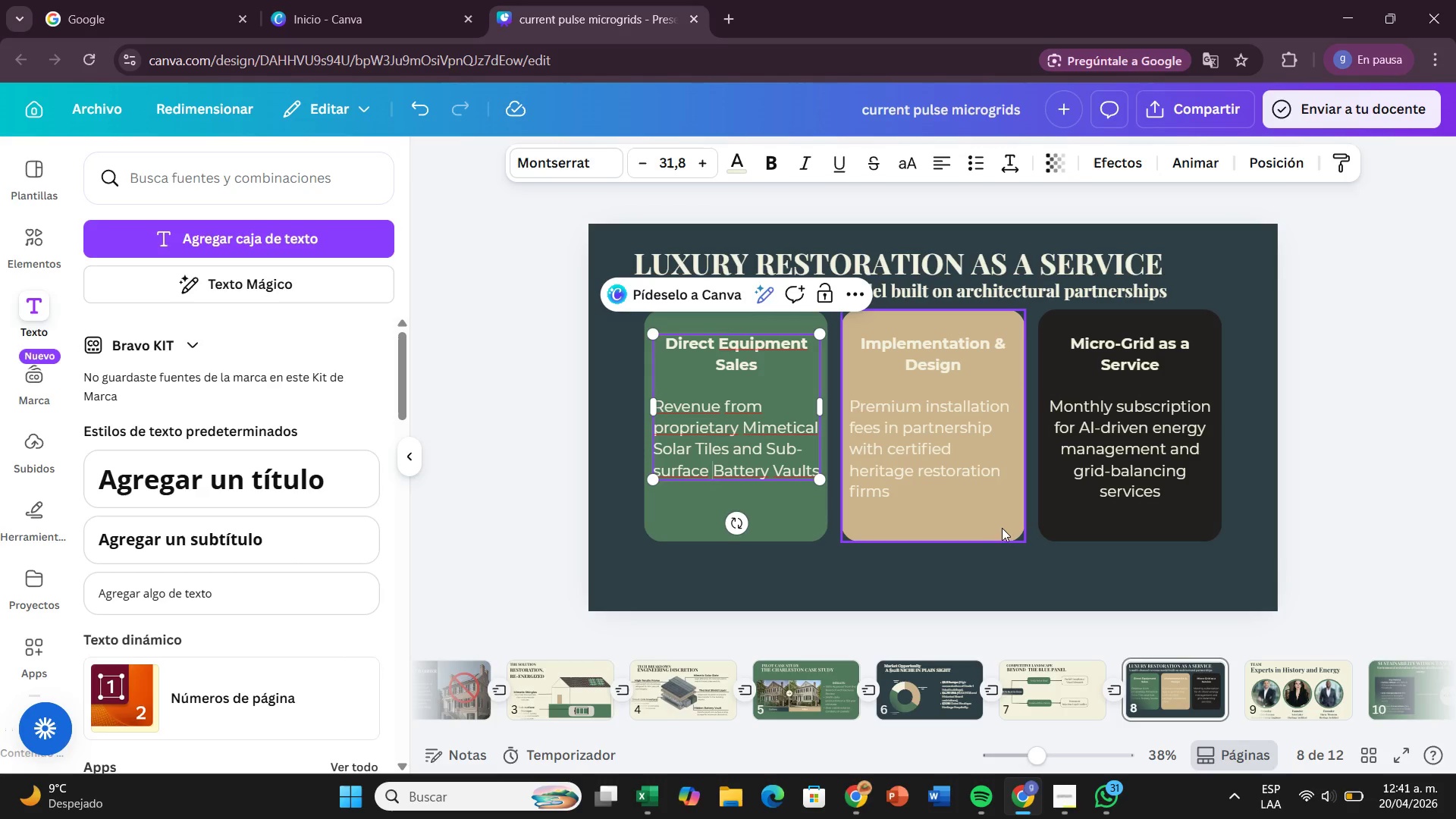 
left_click([1339, 427])
 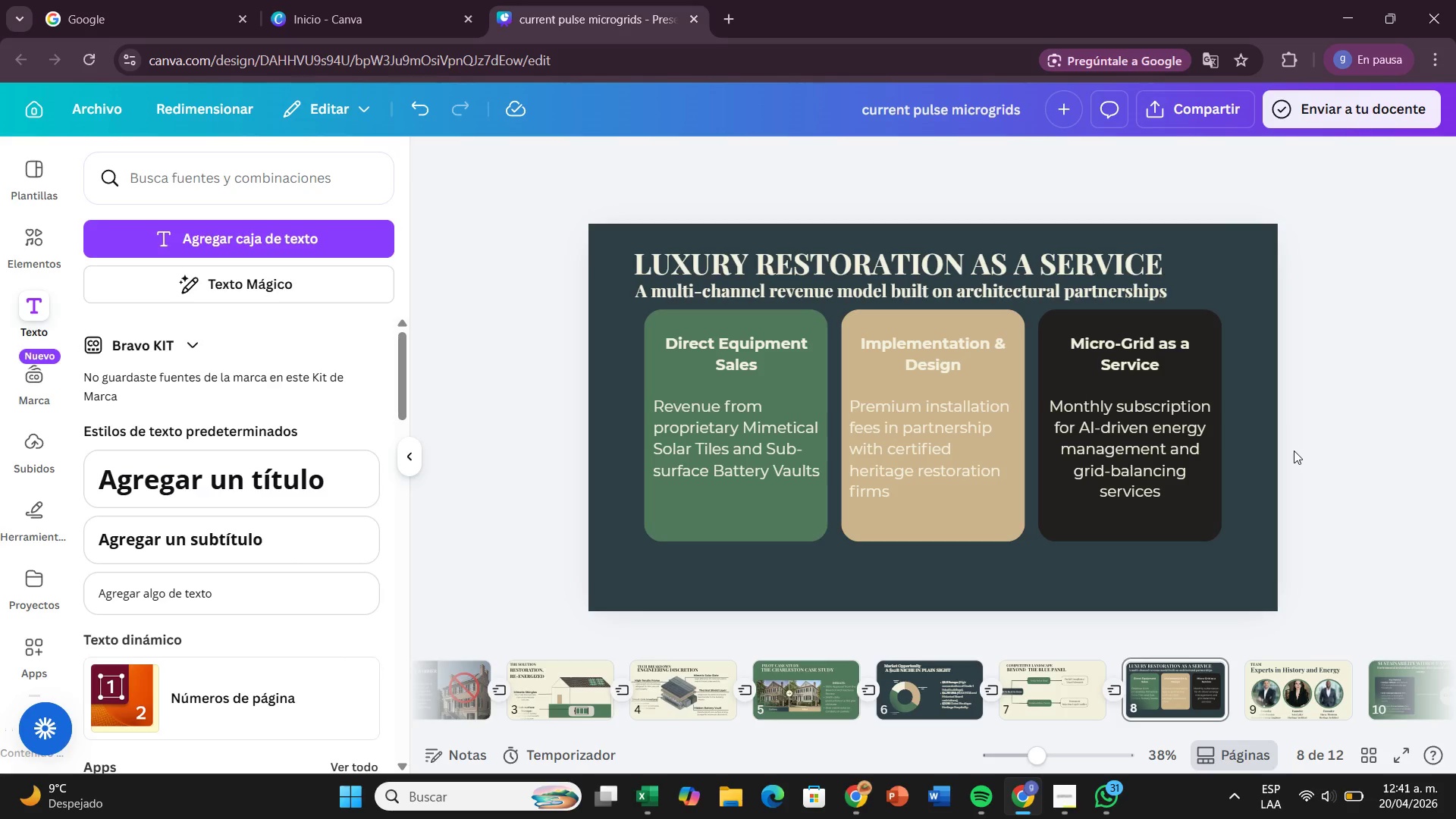 
wait(12.89)
 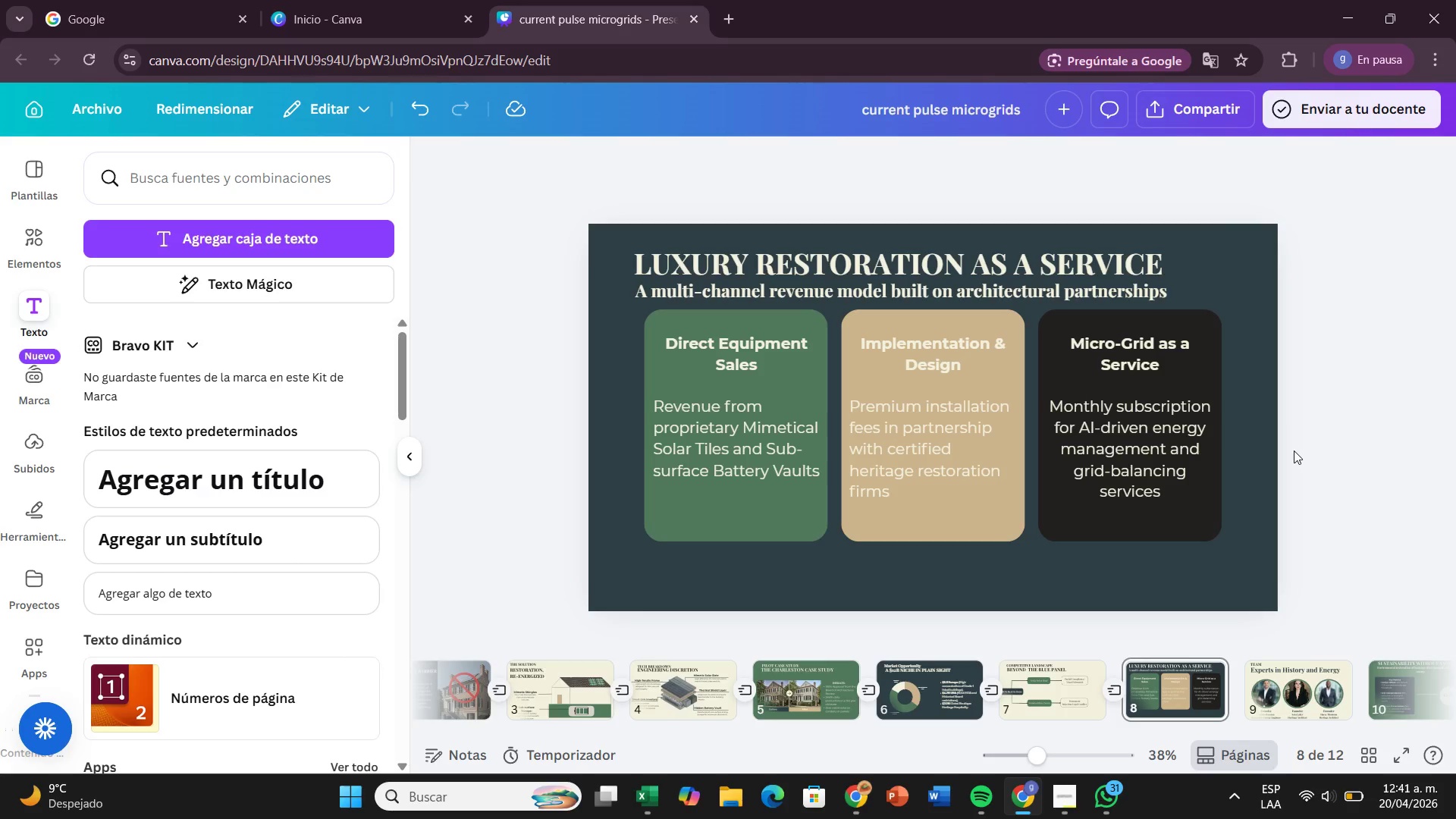 
double_click([792, 422])
 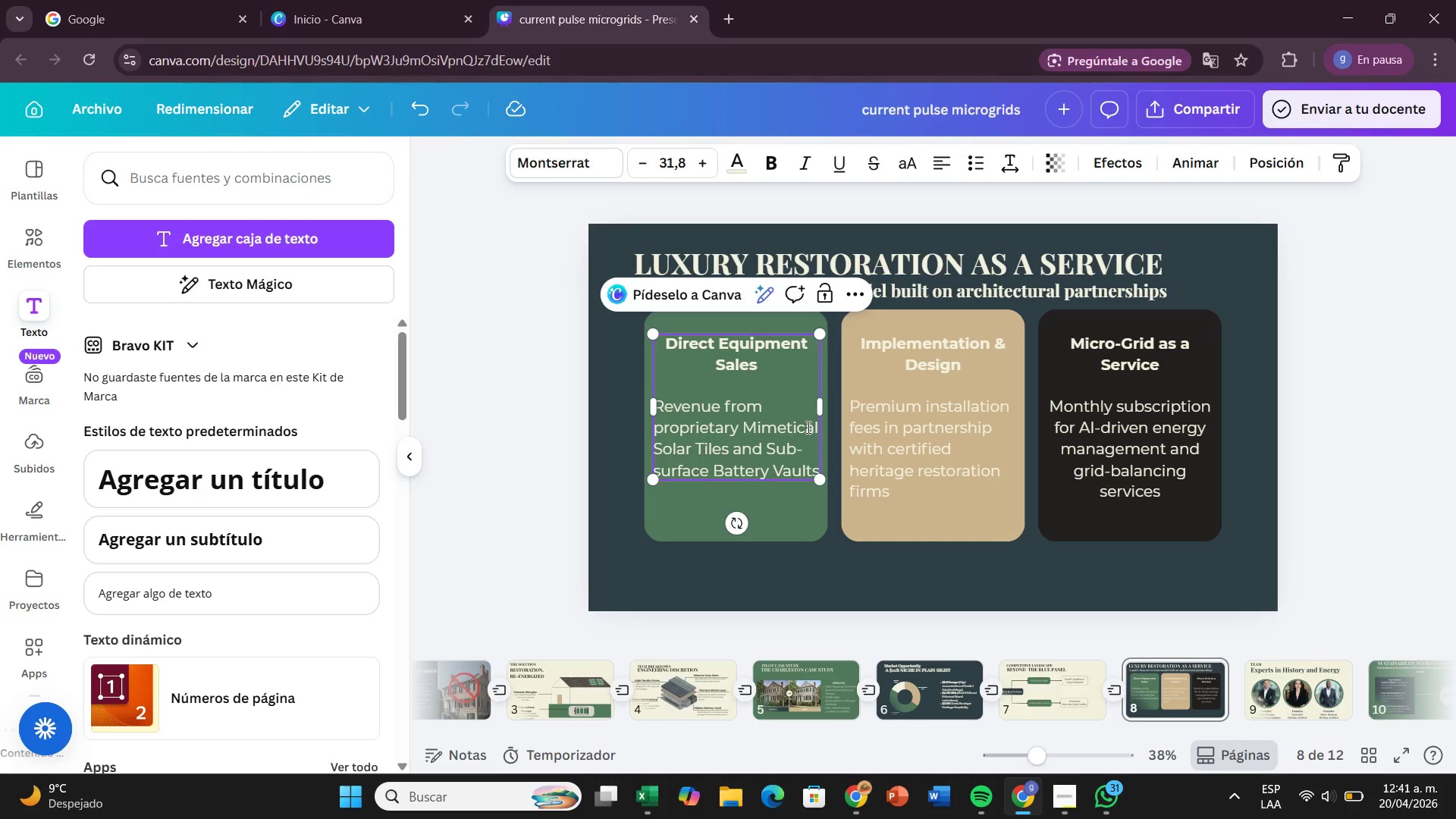 
left_click([808, 428])
 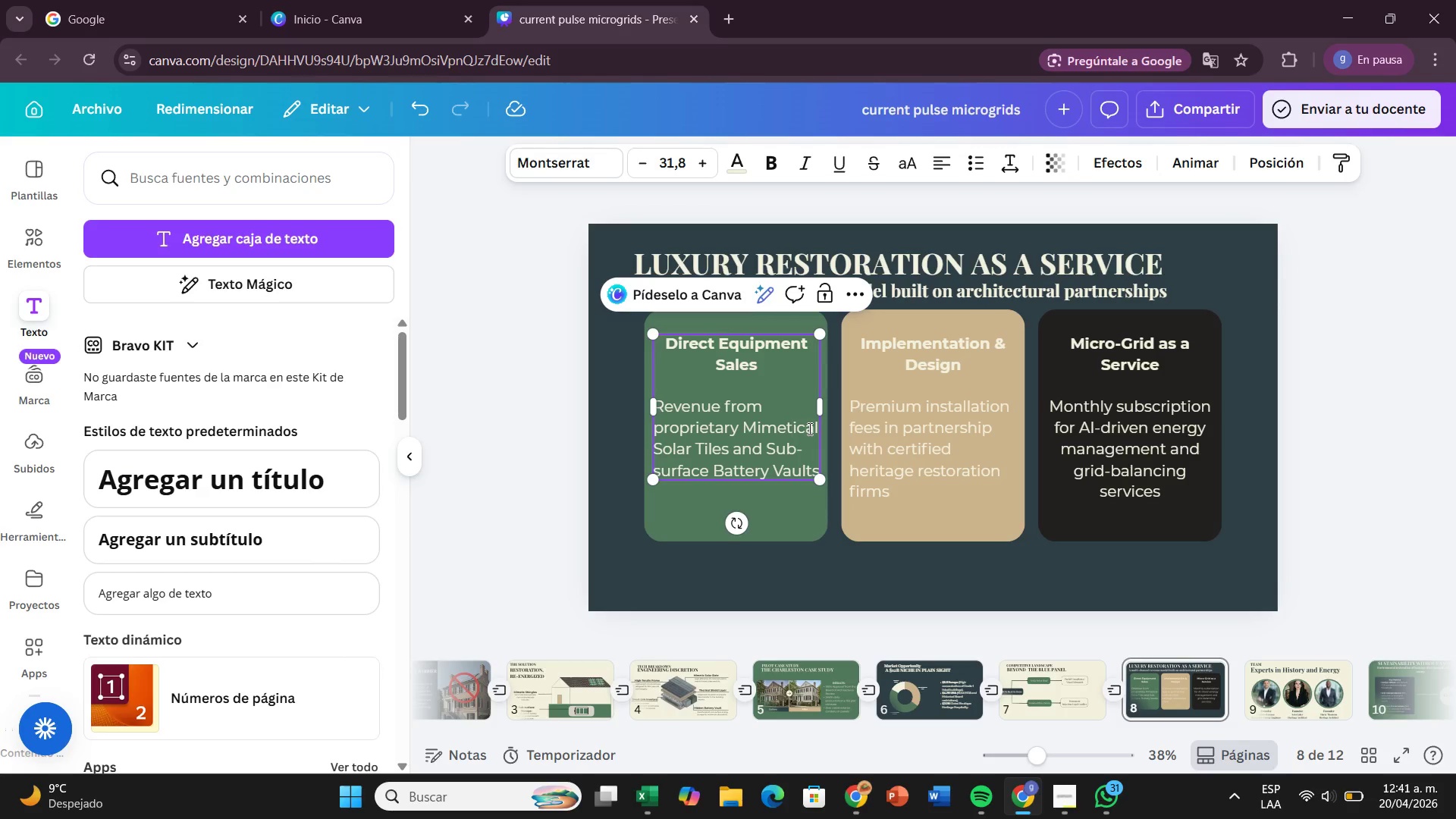 
key(ArrowRight)
 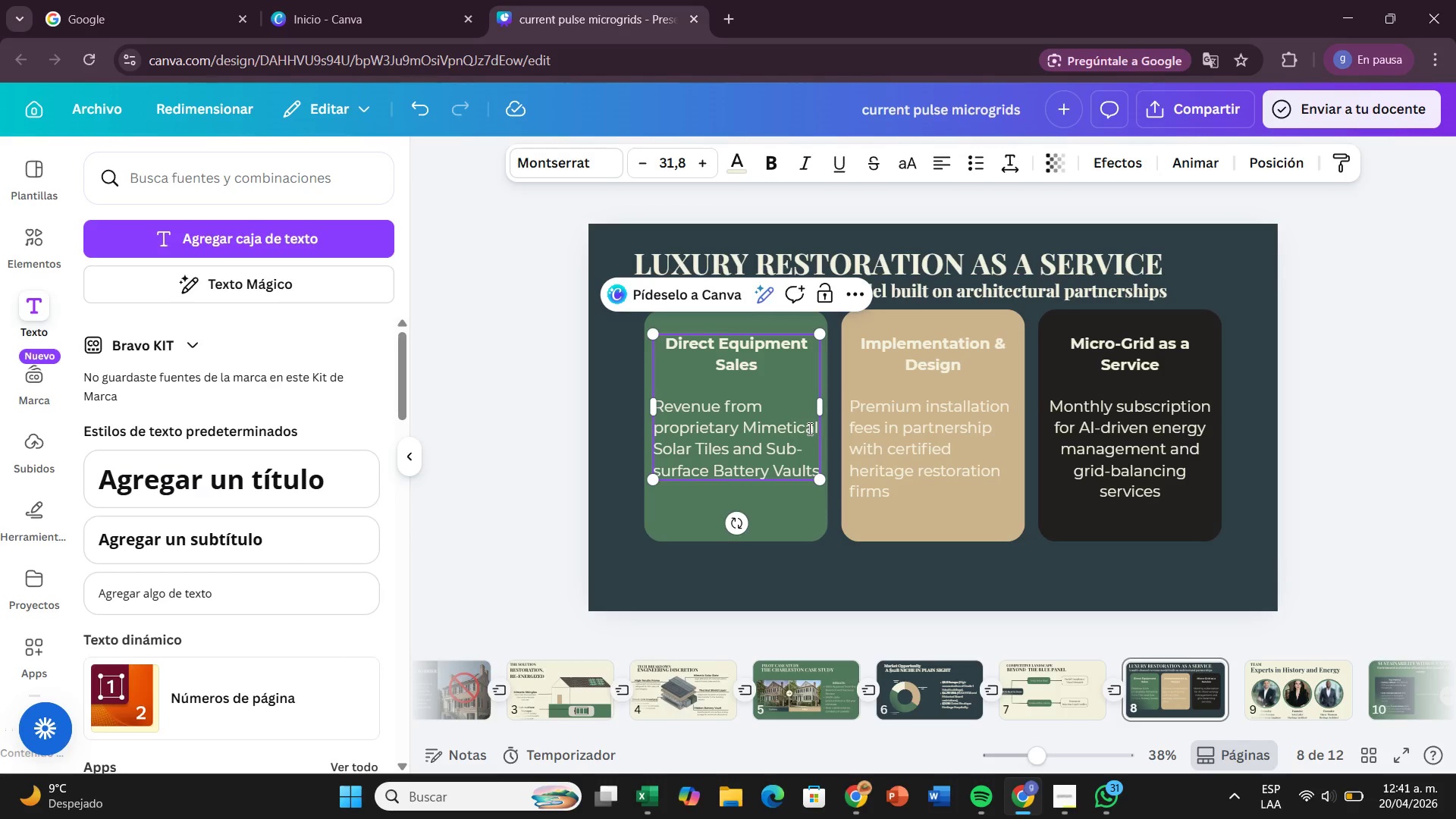 
key(ArrowRight)
 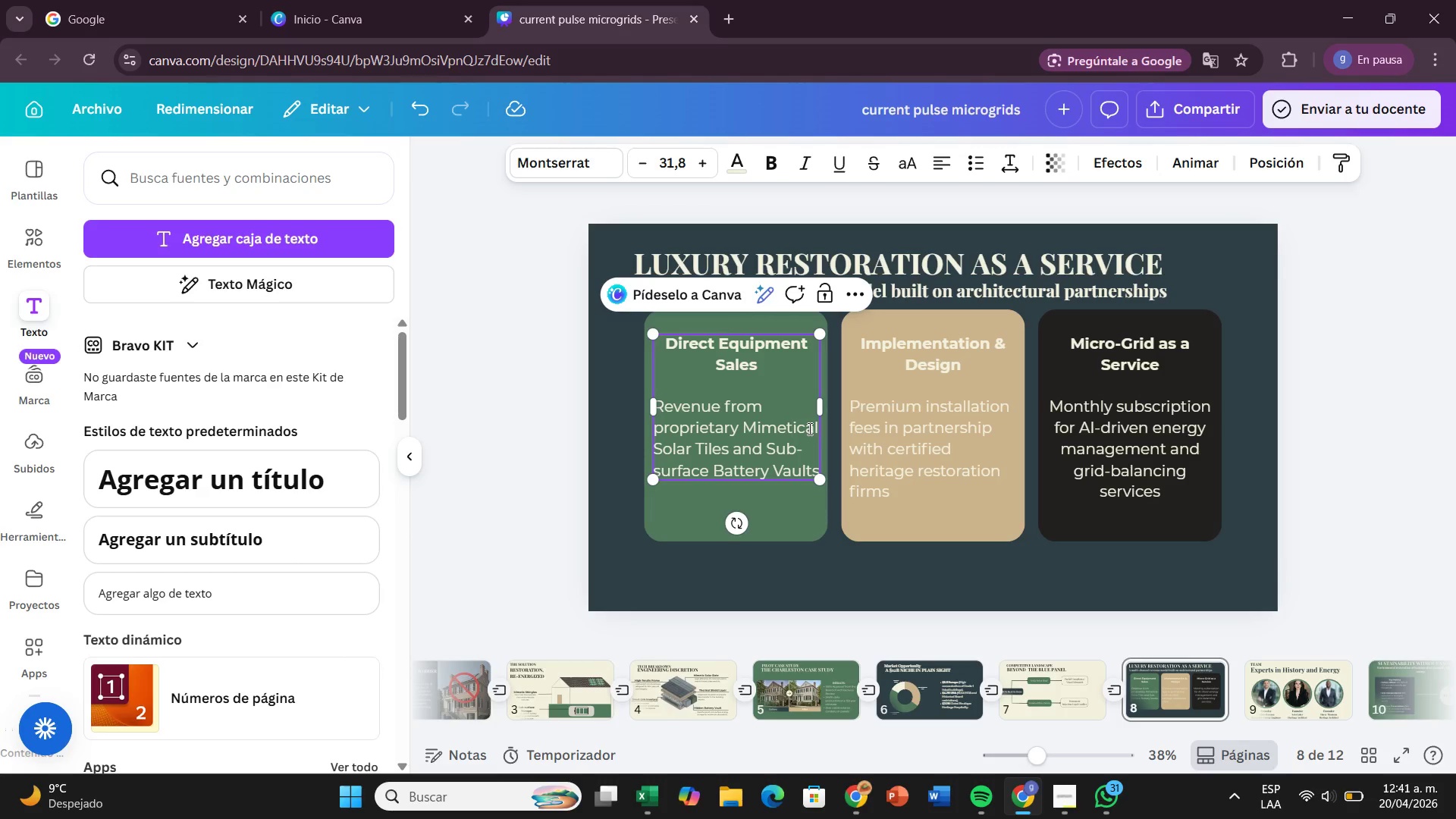 
key(Backspace)
 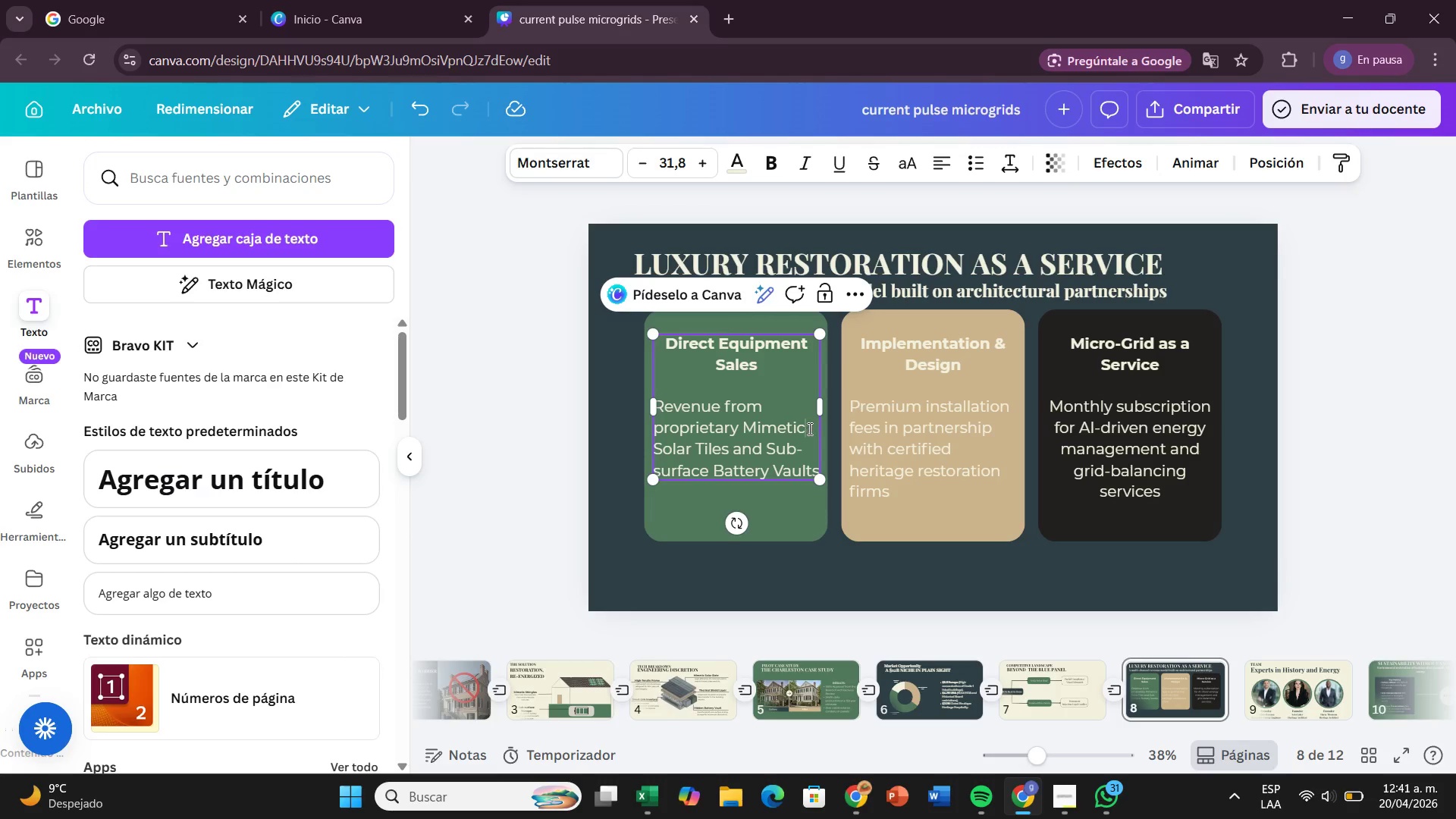 
key(Backspace)
 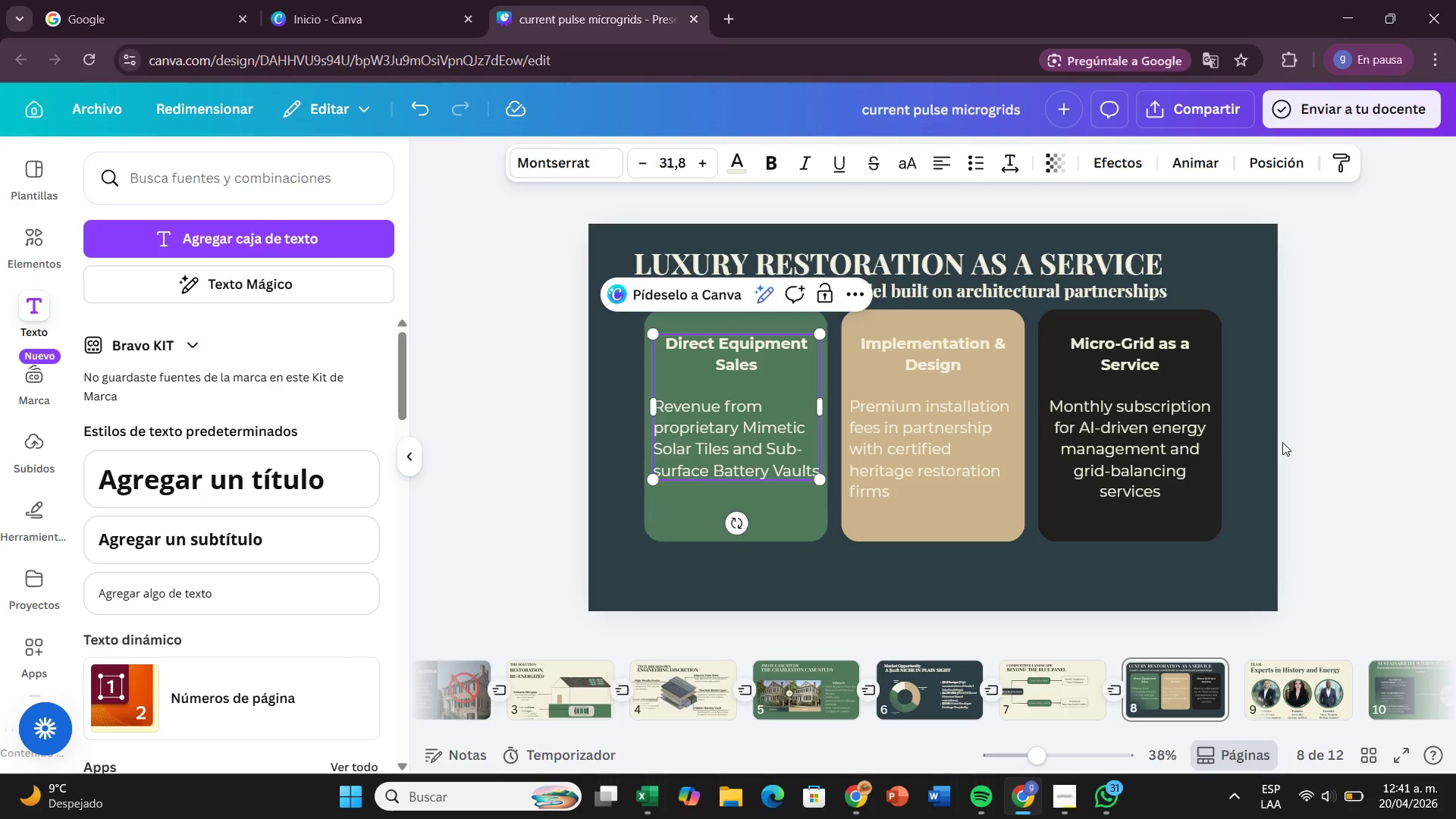 
left_click([1282, 442])
 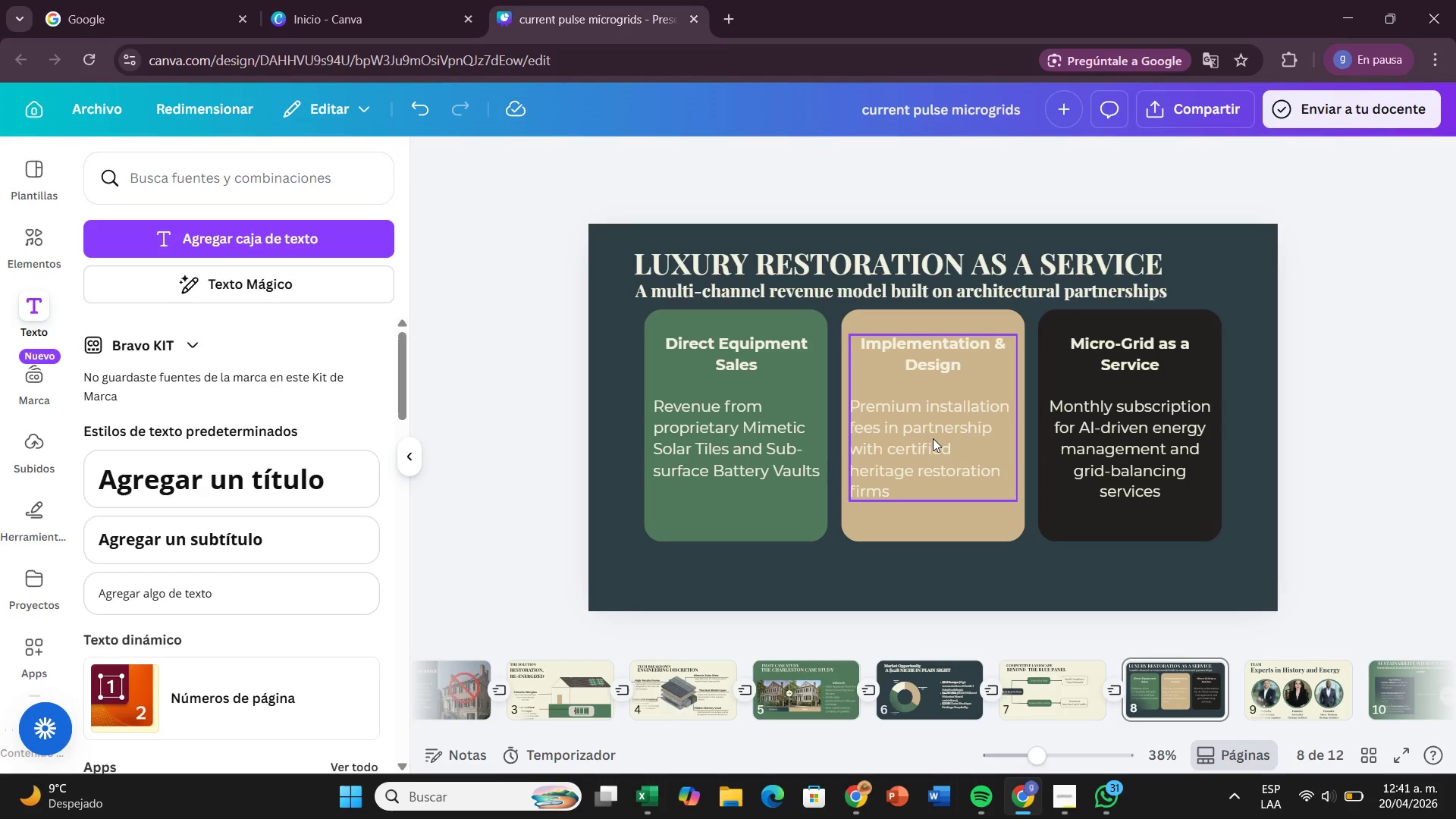 
wait(25.89)
 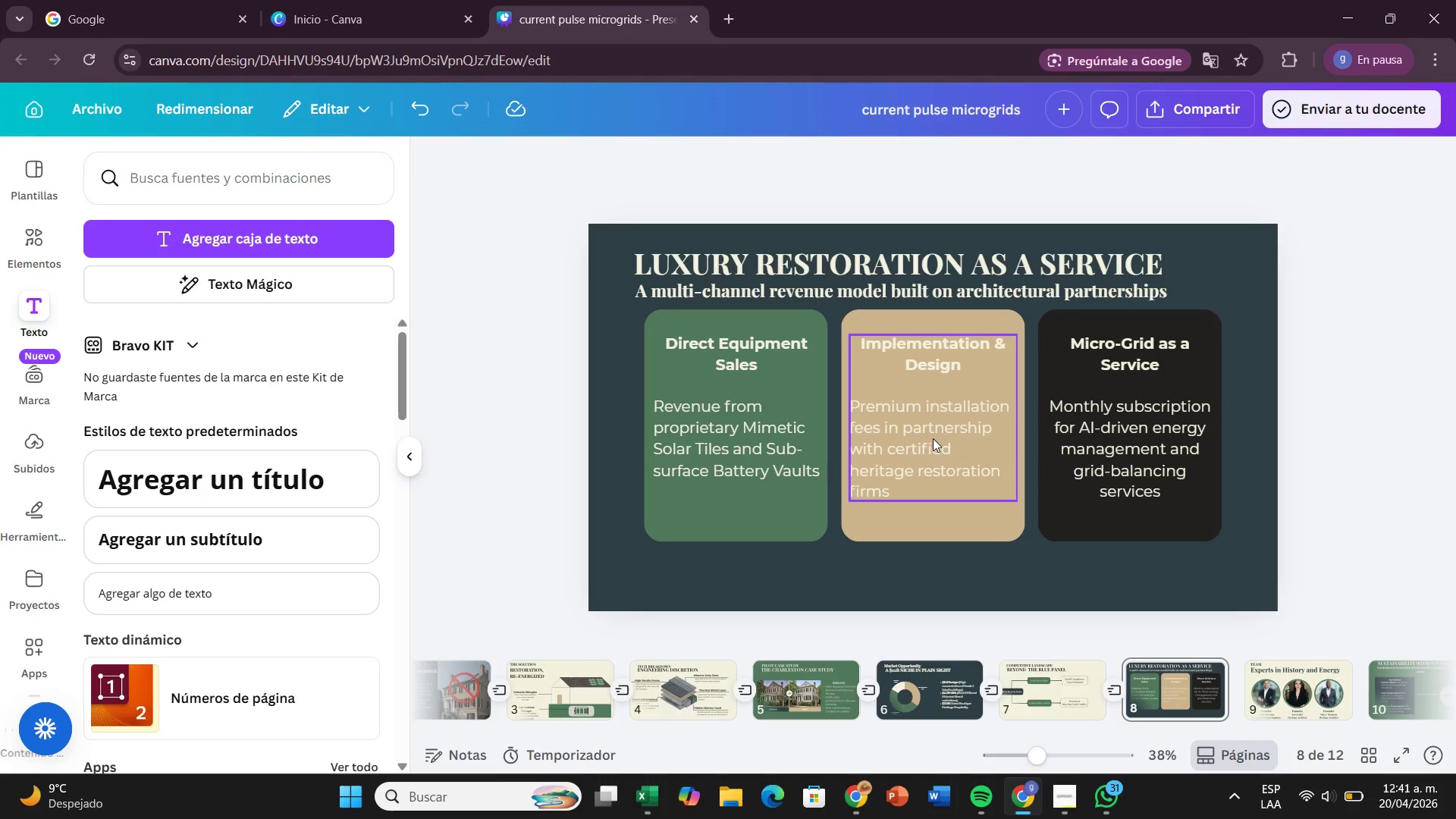 
left_click([883, 447])
 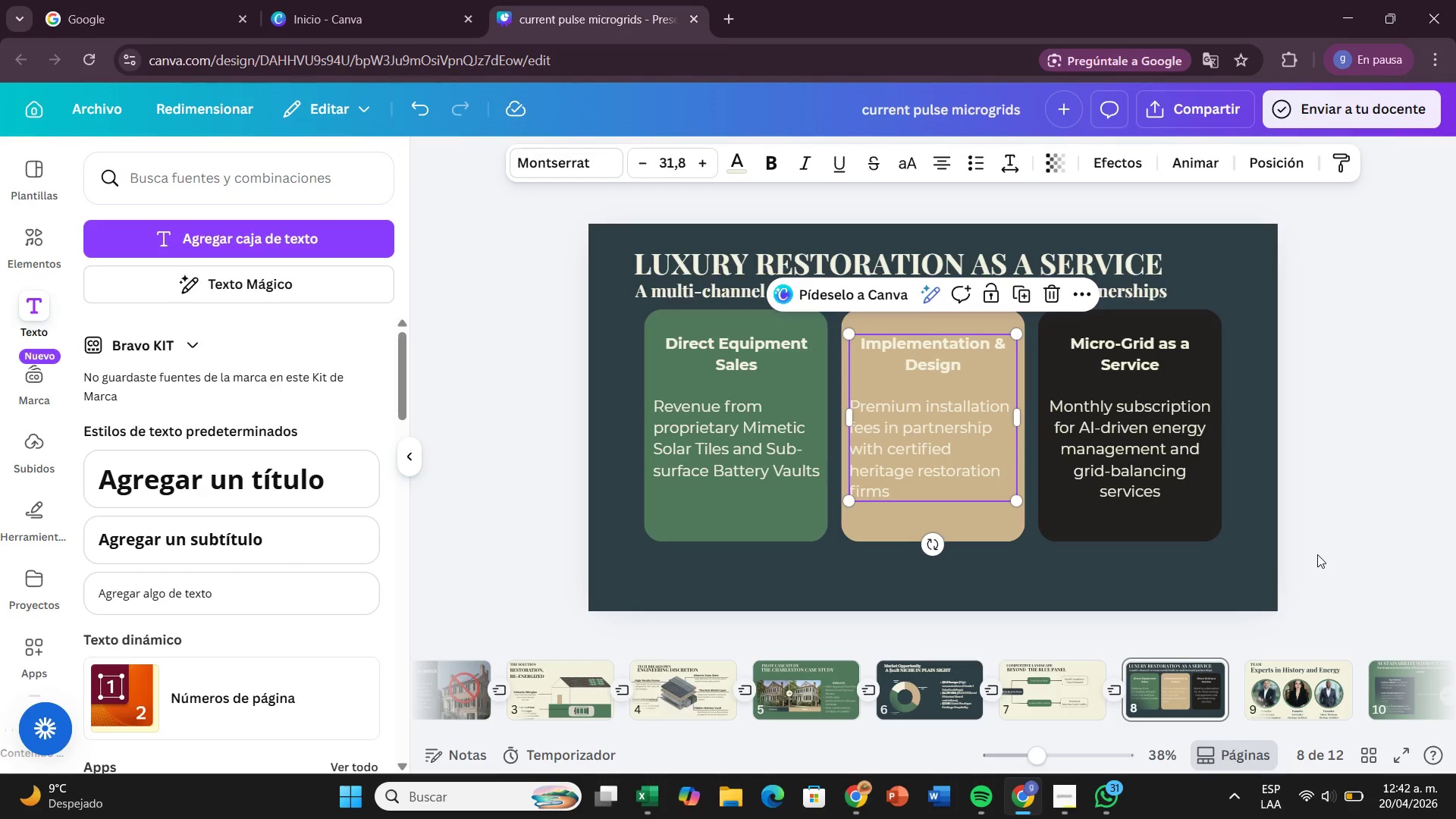 
wait(5.45)
 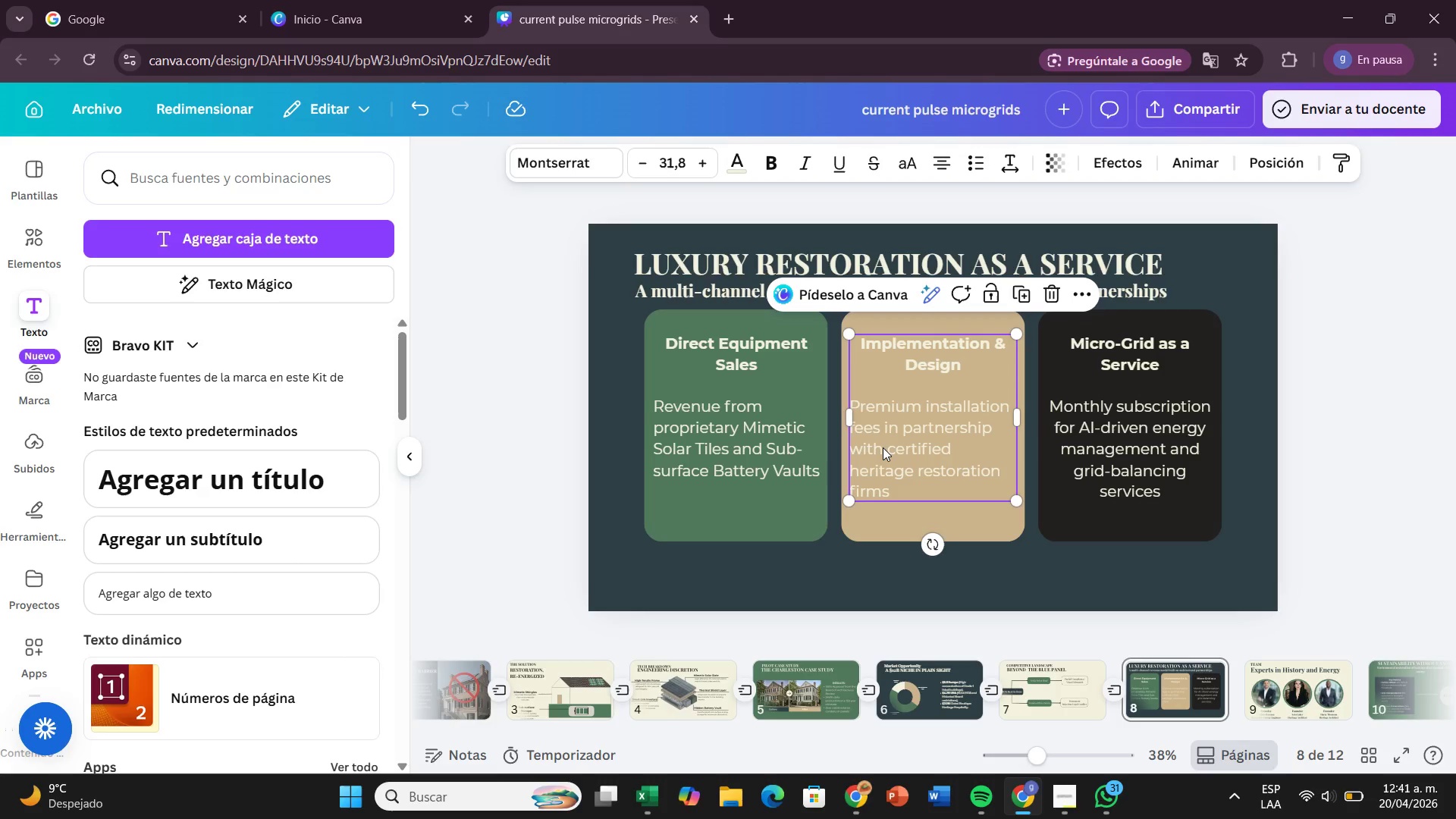 
mouse_move([1238, 701])
 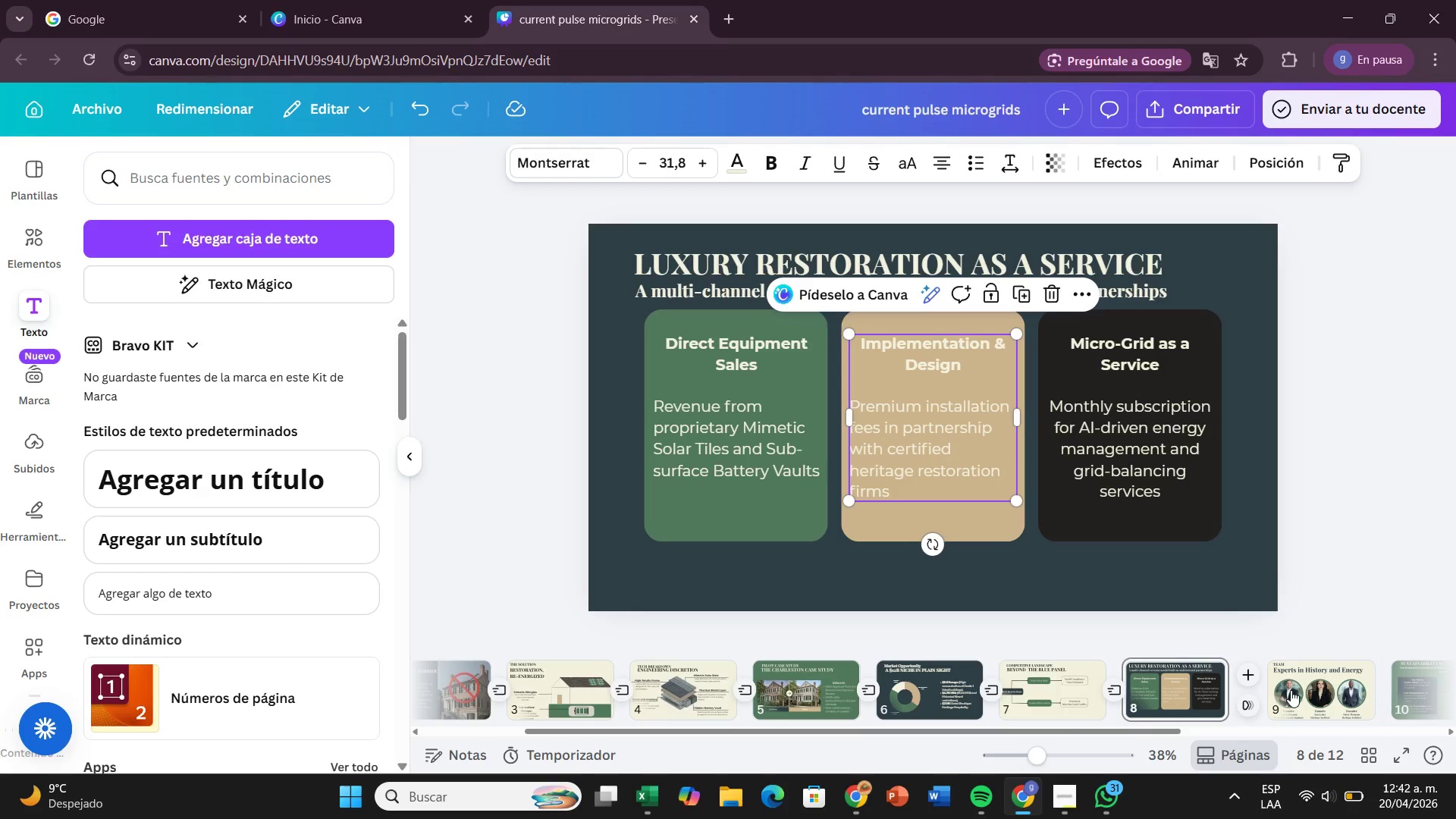 
left_click([1291, 689])
 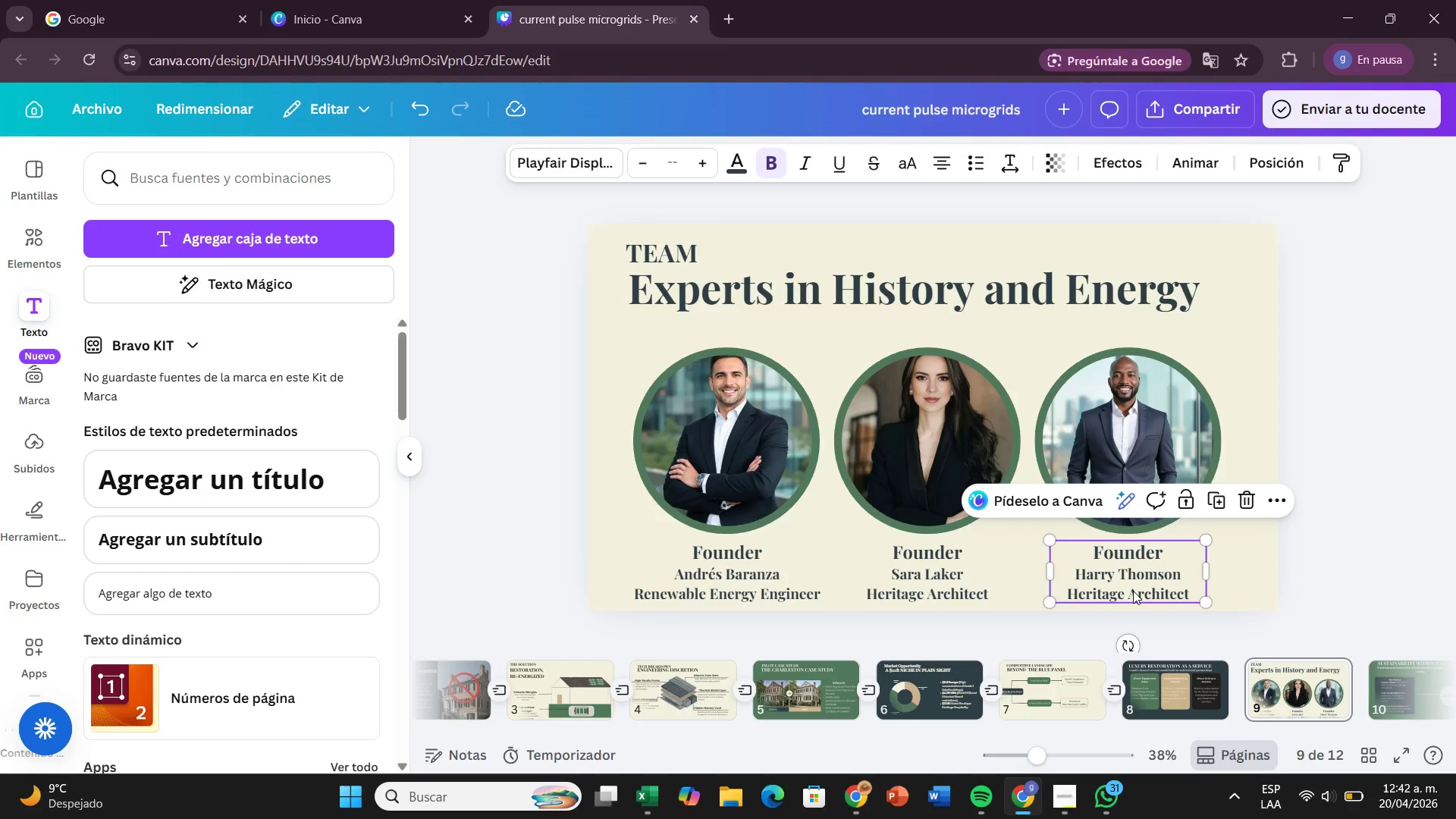 
wait(12.81)
 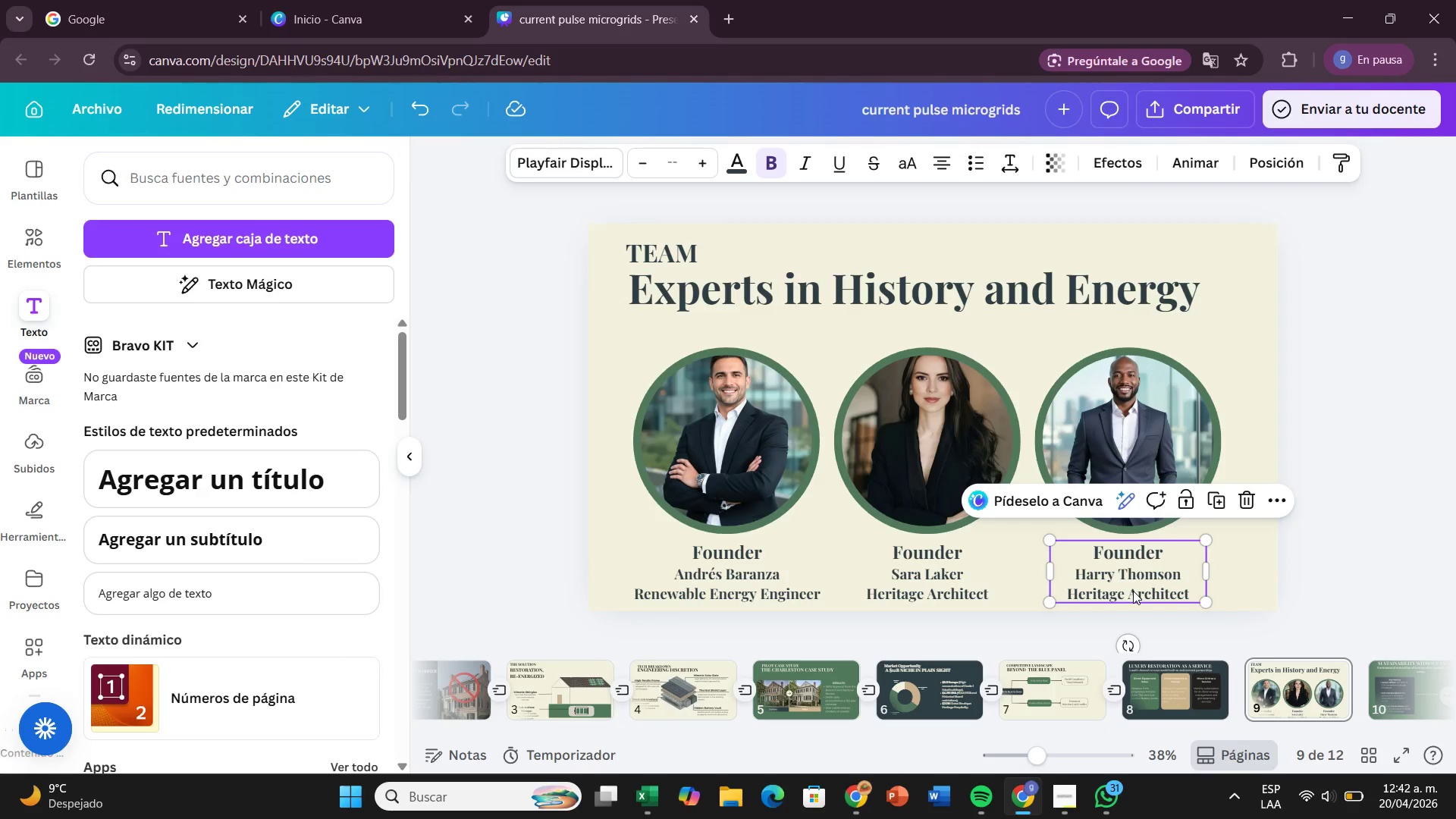 
left_click([265, 393])
 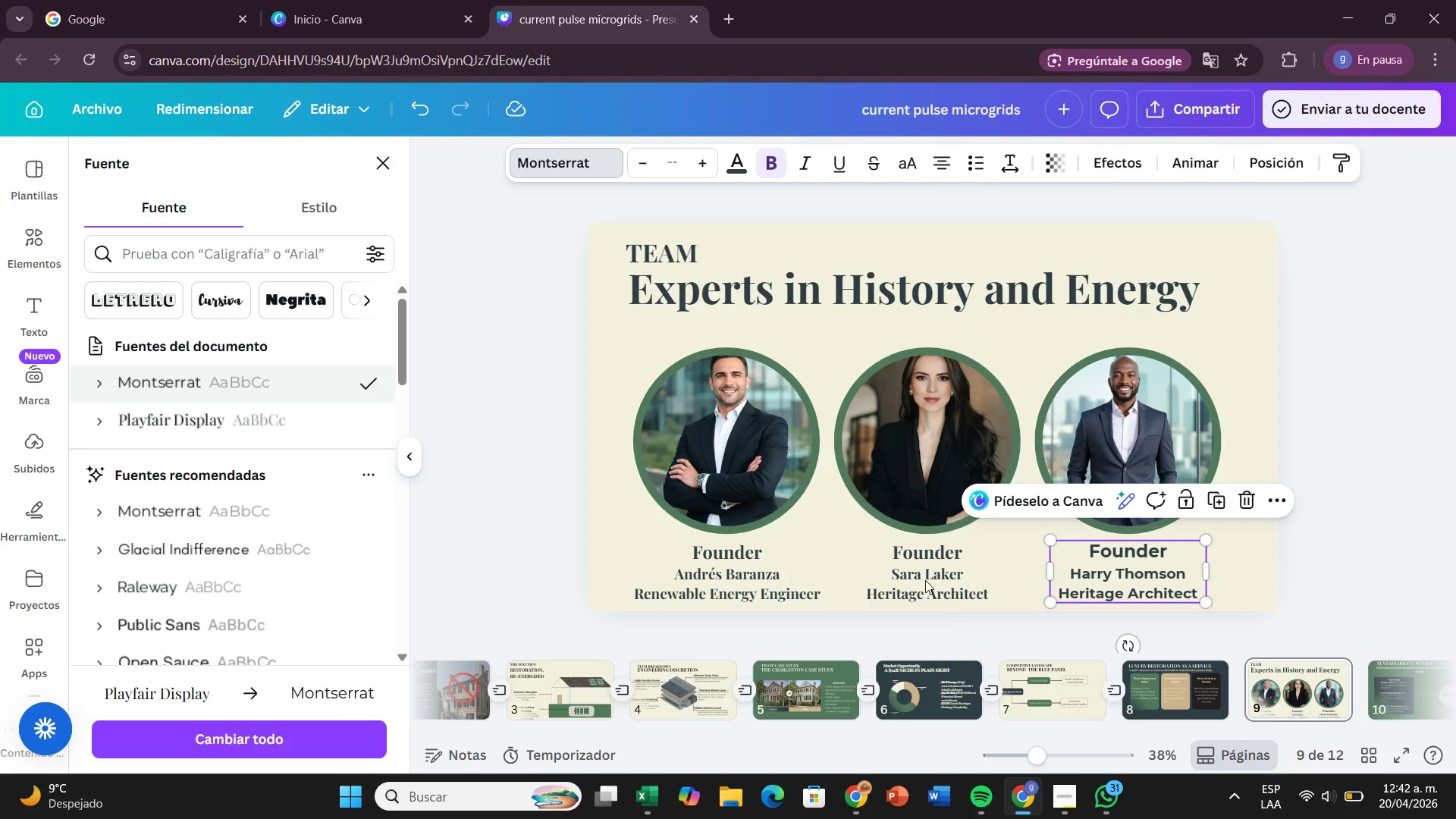 
left_click([925, 578])
 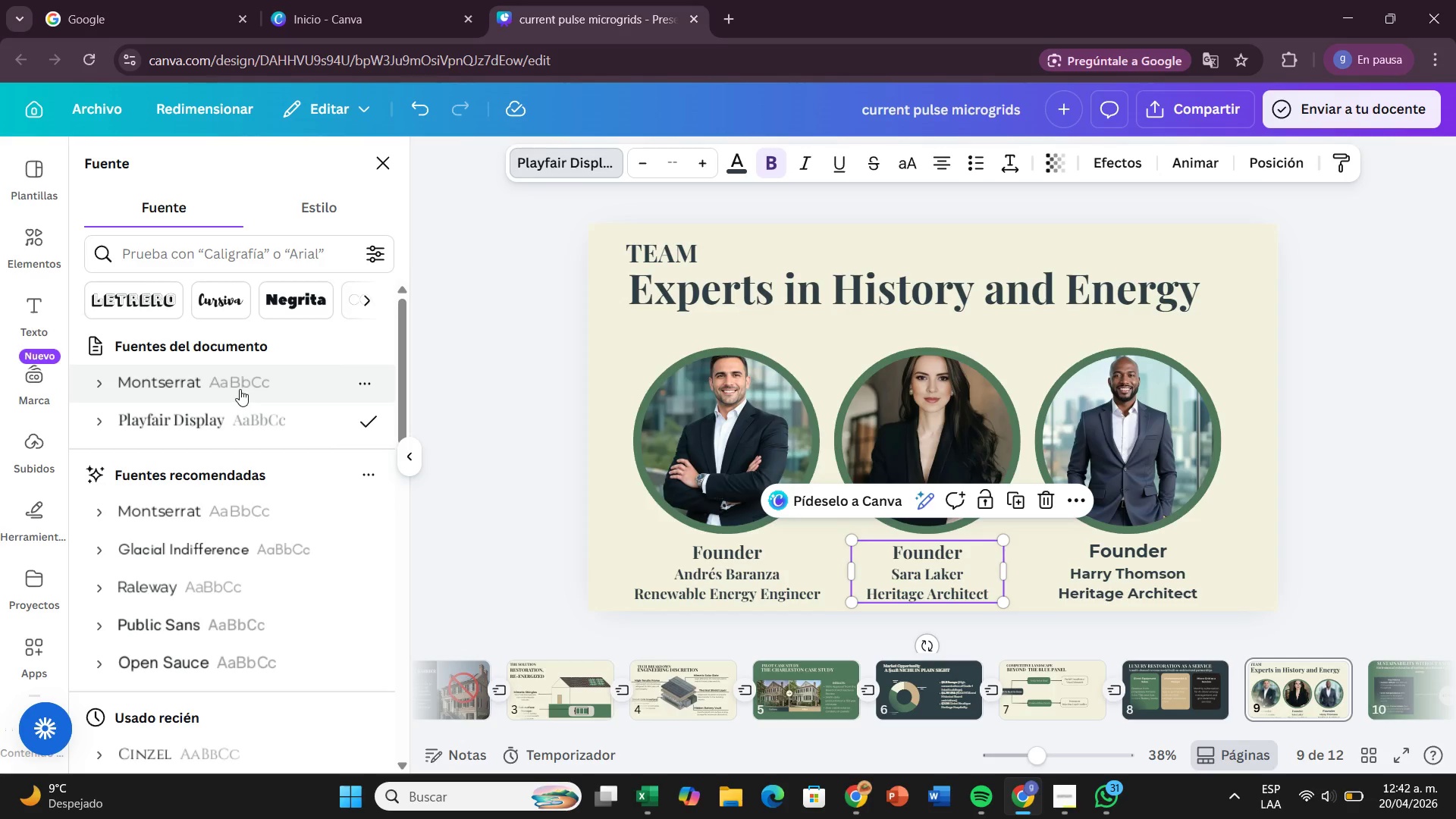 
left_click([240, 388])
 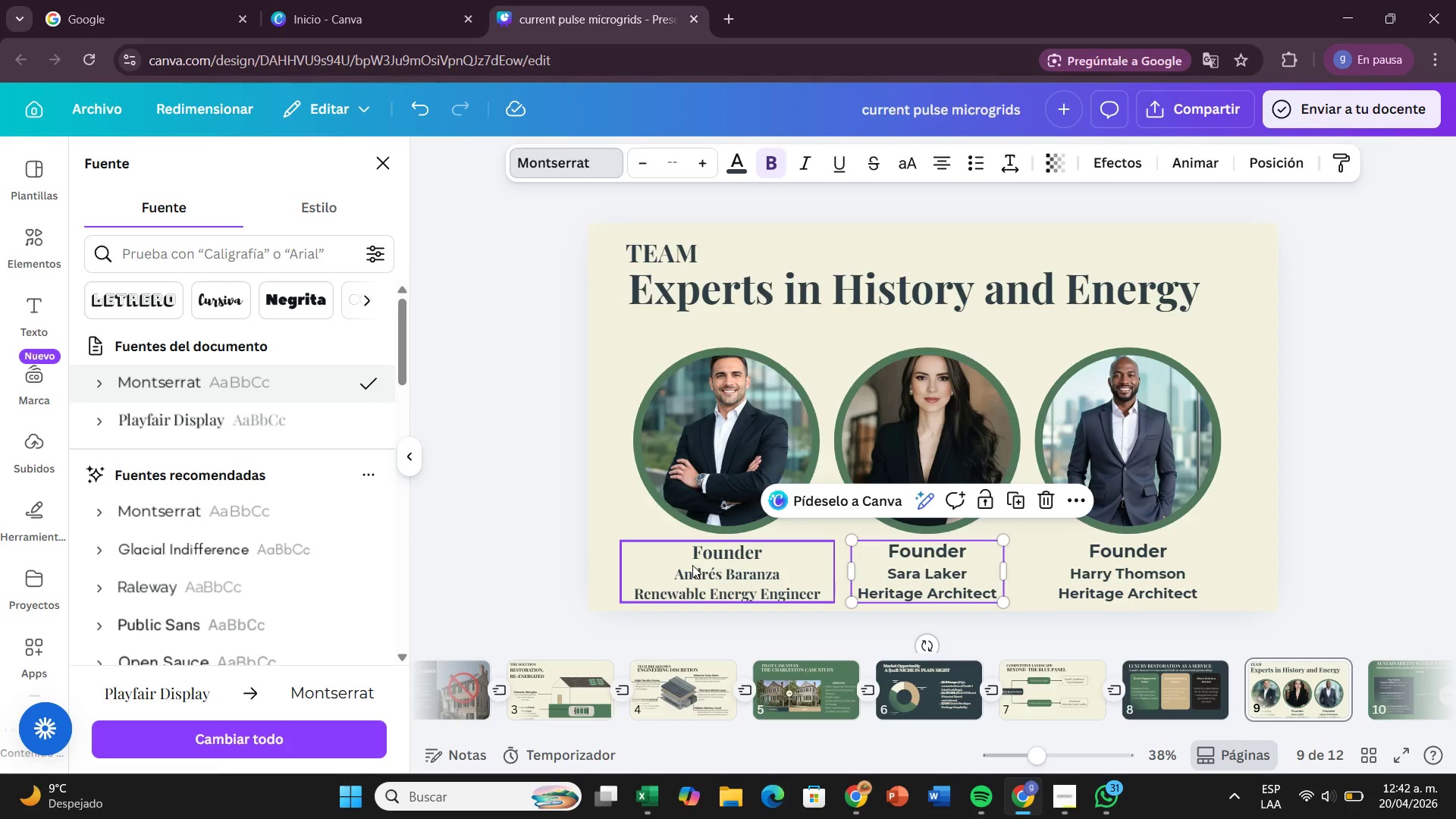 
left_click([692, 565])
 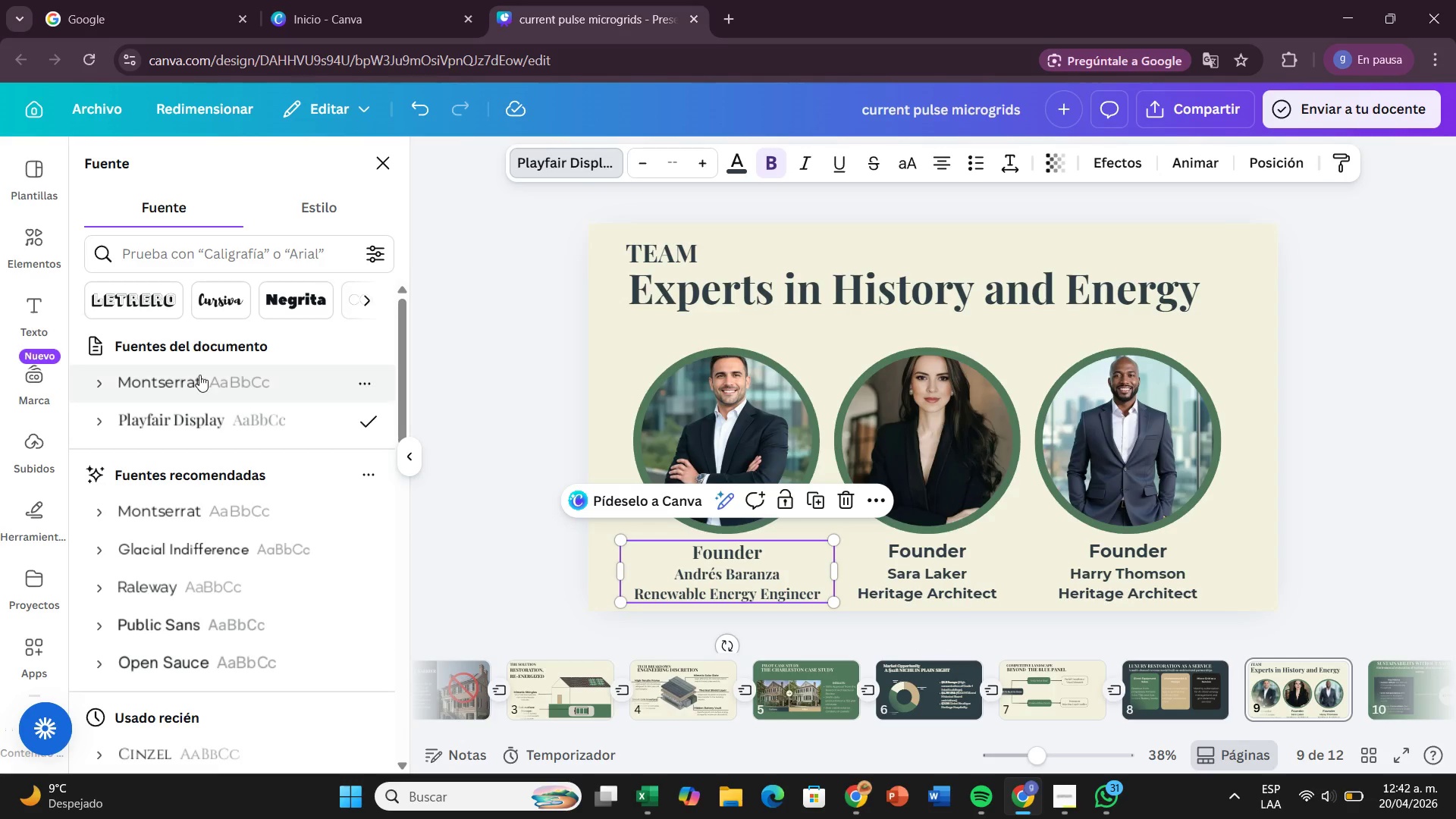 
left_click([199, 375])
 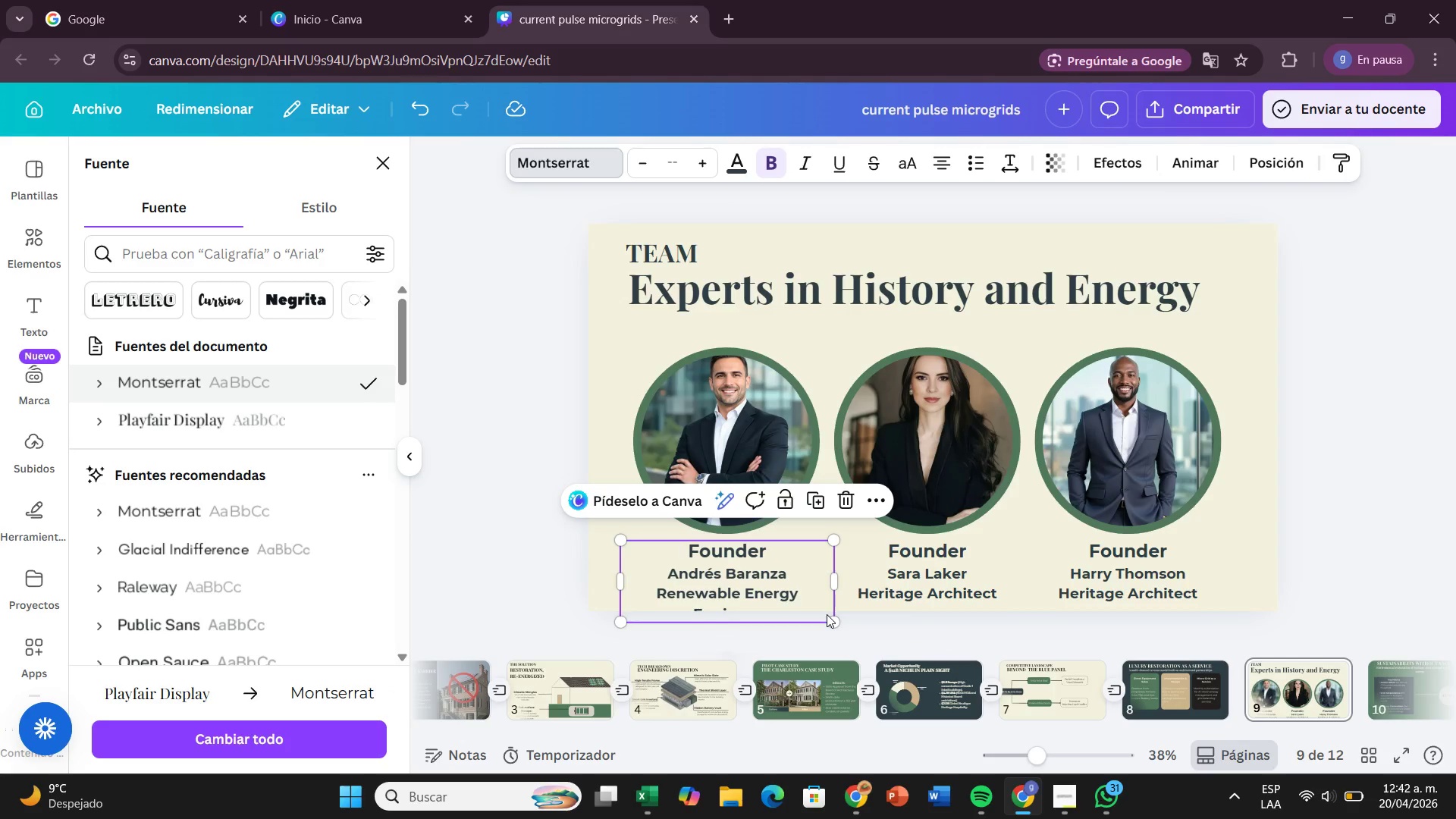 
left_click_drag(start_coordinate=[828, 617], to_coordinate=[802, 586])
 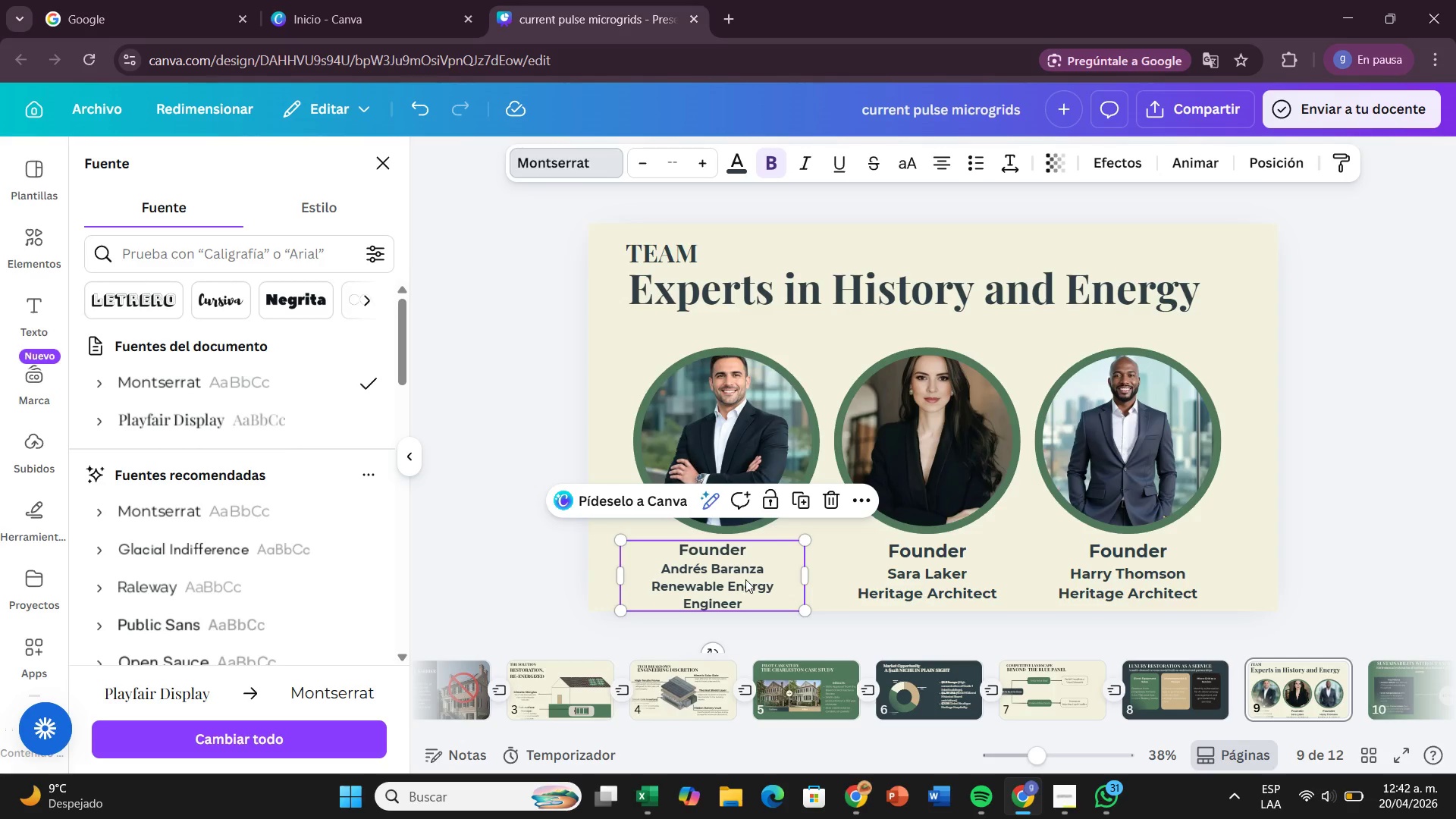 
left_click_drag(start_coordinate=[745, 579], to_coordinate=[764, 574])
 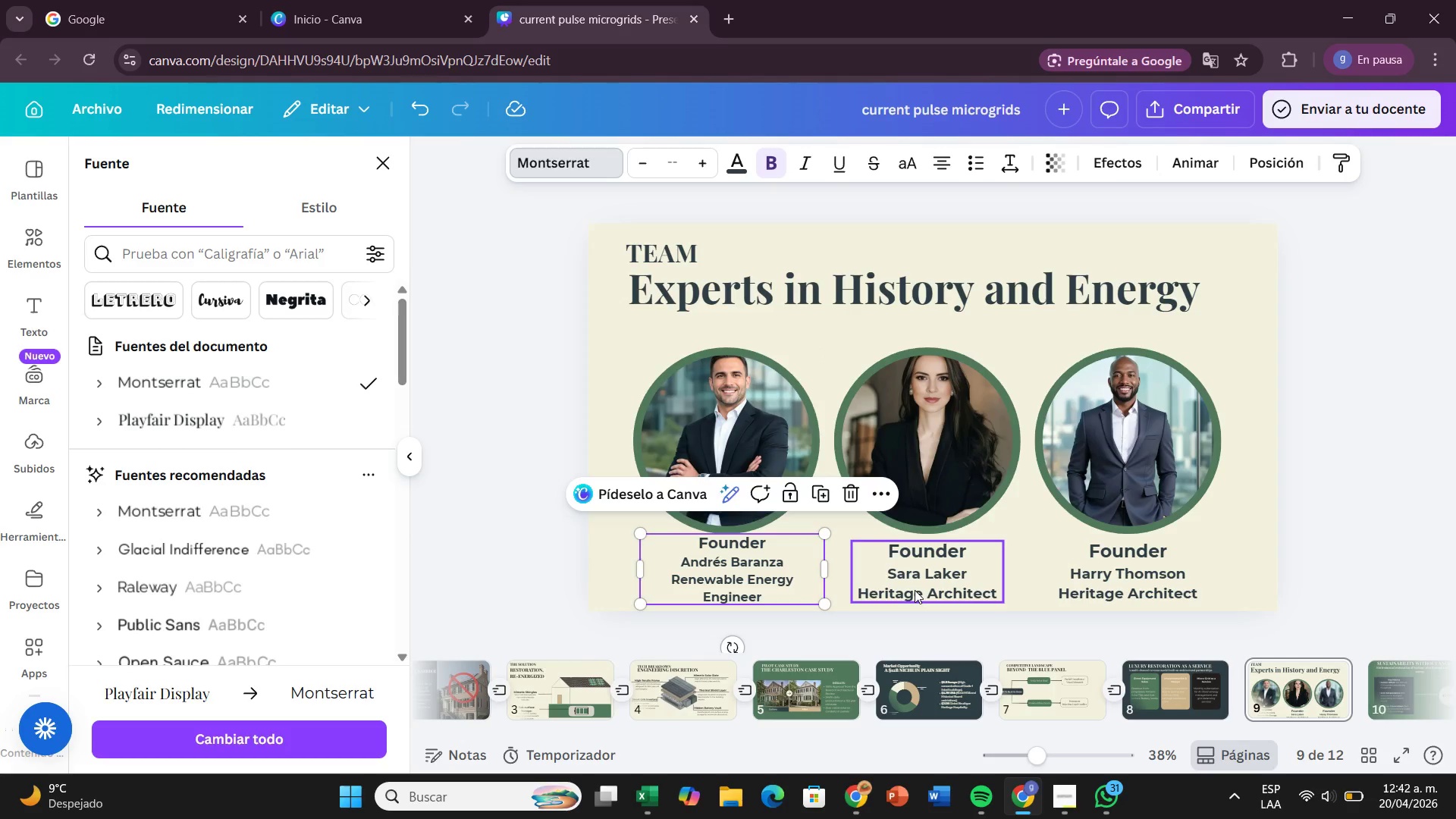 
left_click([915, 590])
 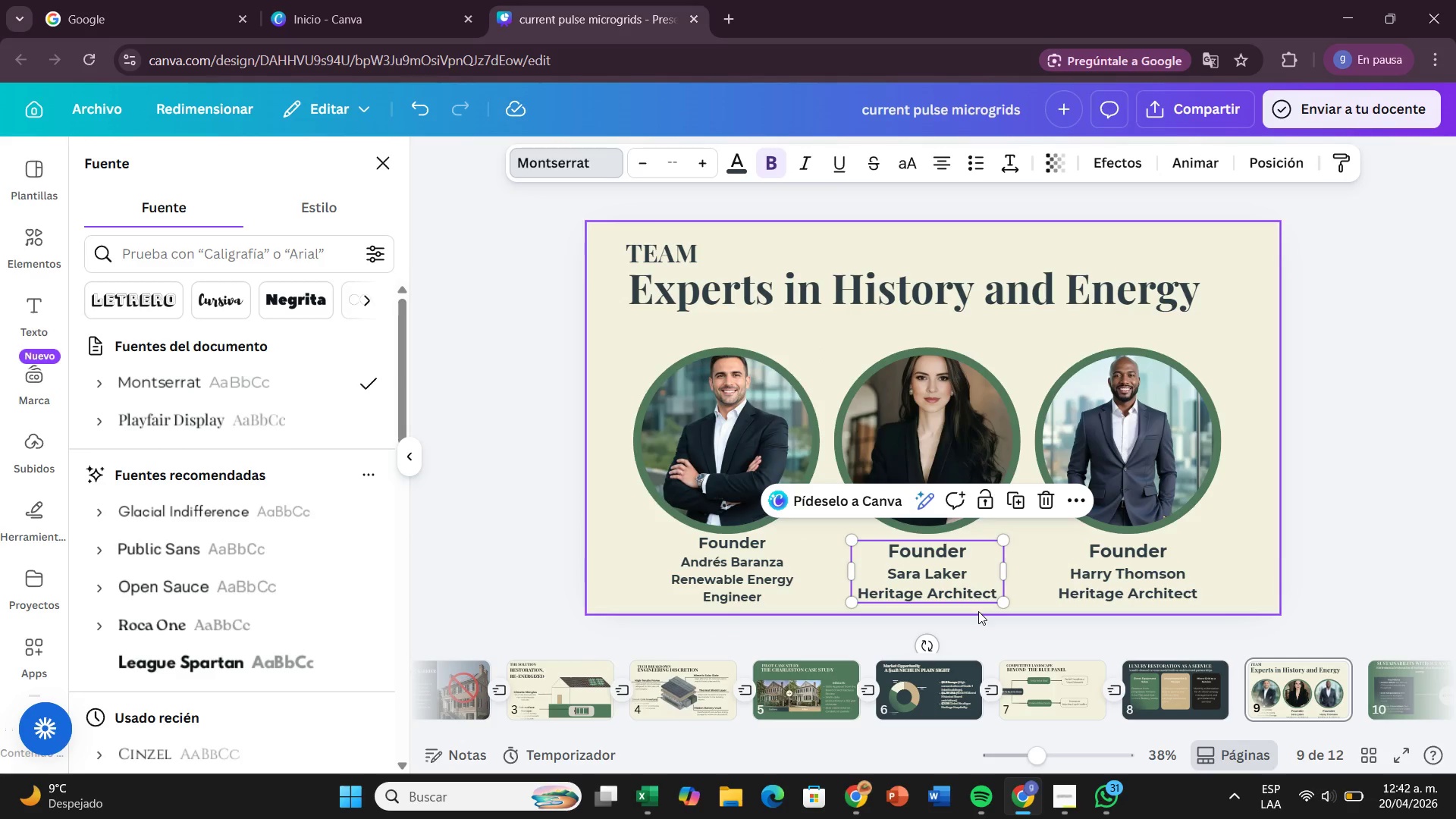 
left_click_drag(start_coordinate=[1003, 597], to_coordinate=[984, 592])
 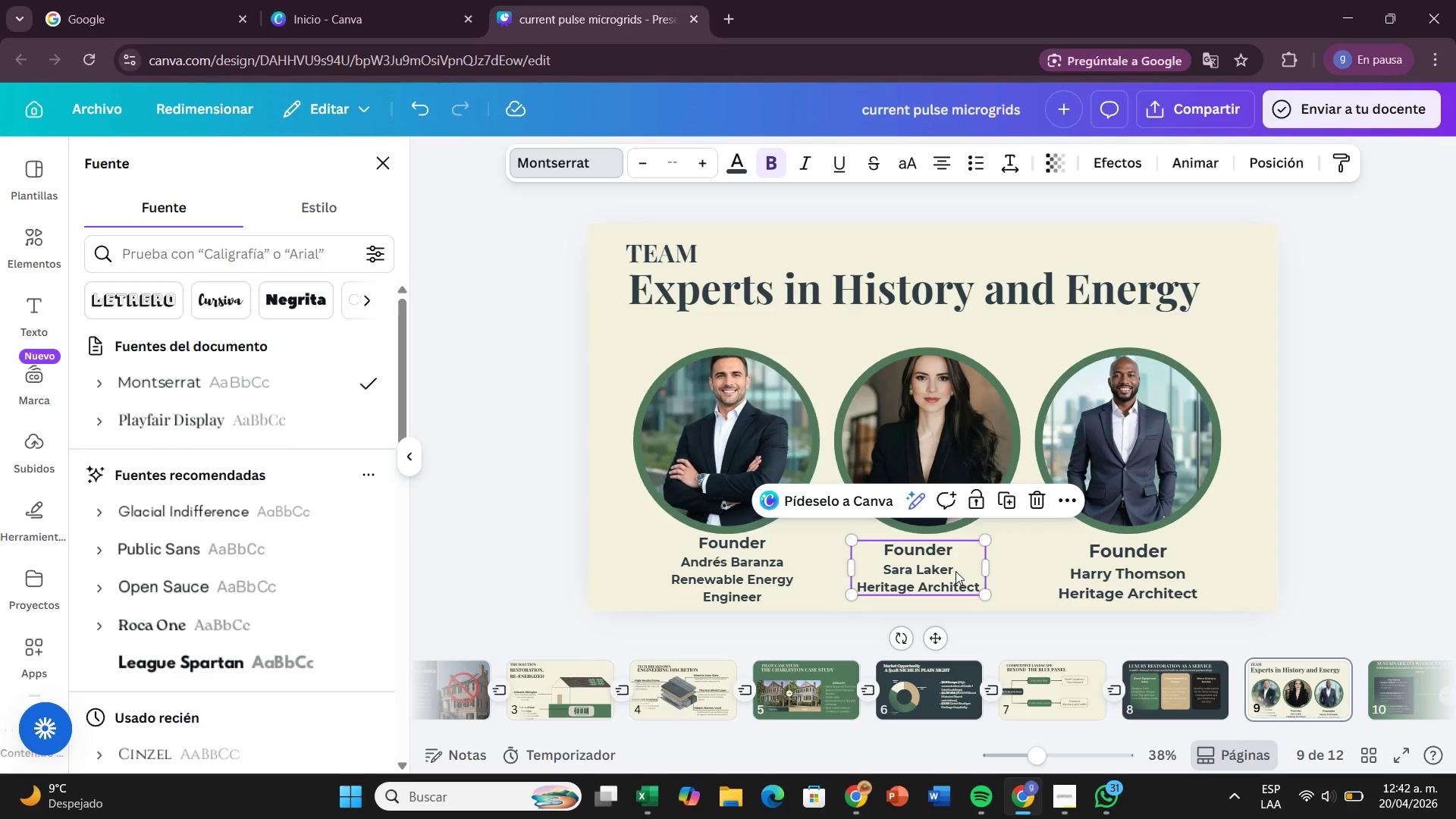 
left_click_drag(start_coordinate=[956, 571], to_coordinate=[970, 570])
 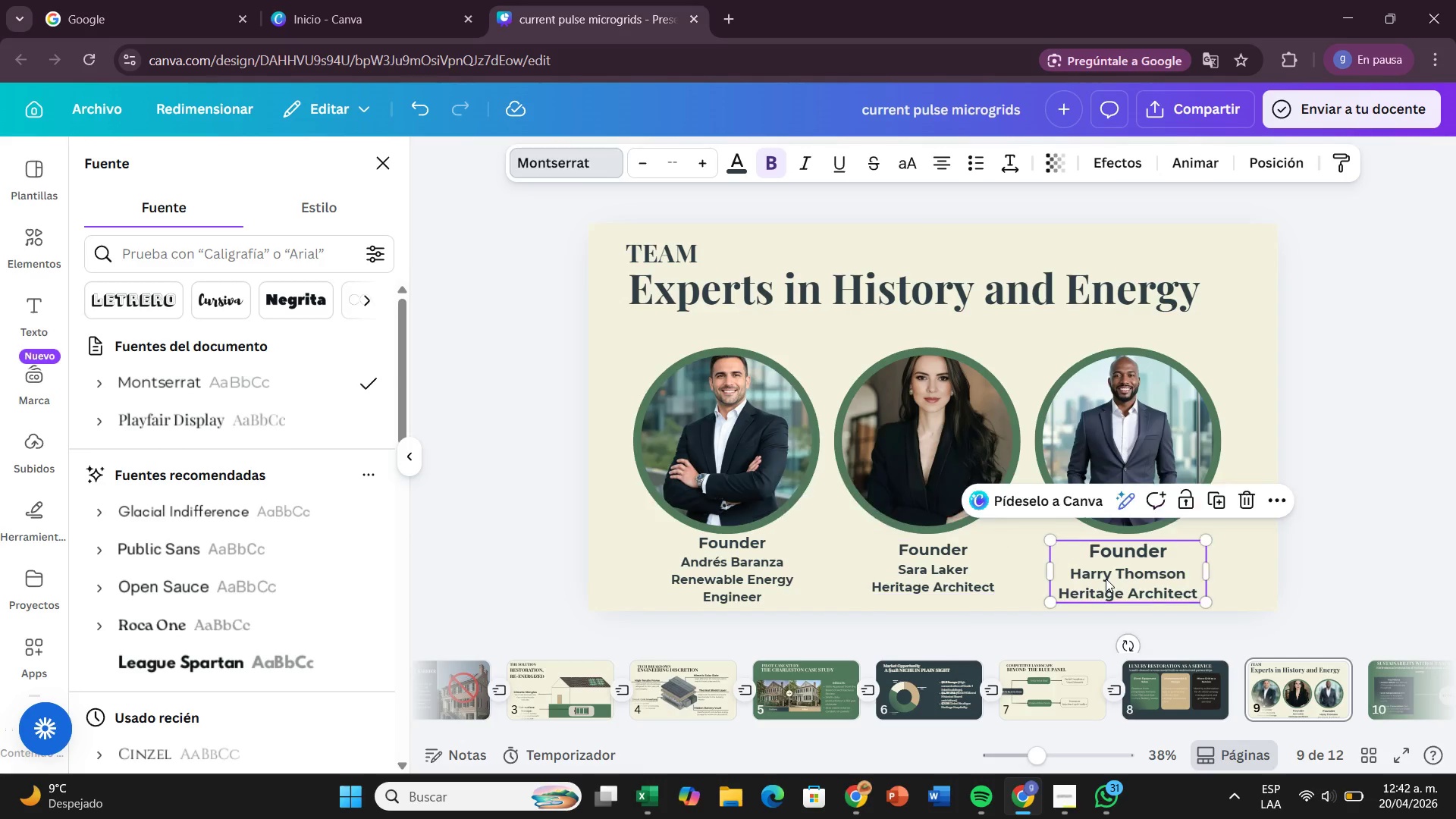 
left_click([1106, 579])
 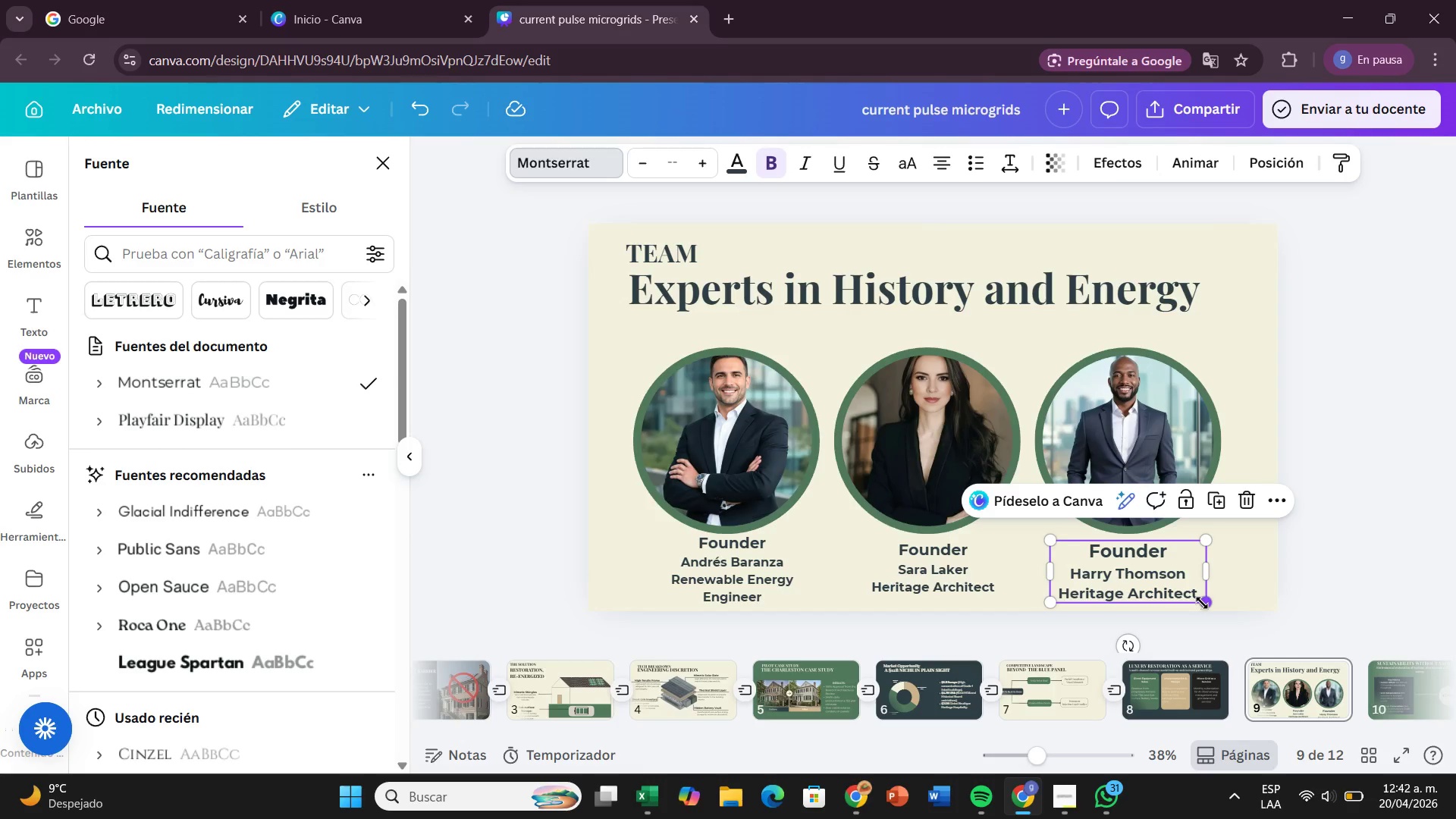 
left_click_drag(start_coordinate=[1203, 603], to_coordinate=[1179, 601])
 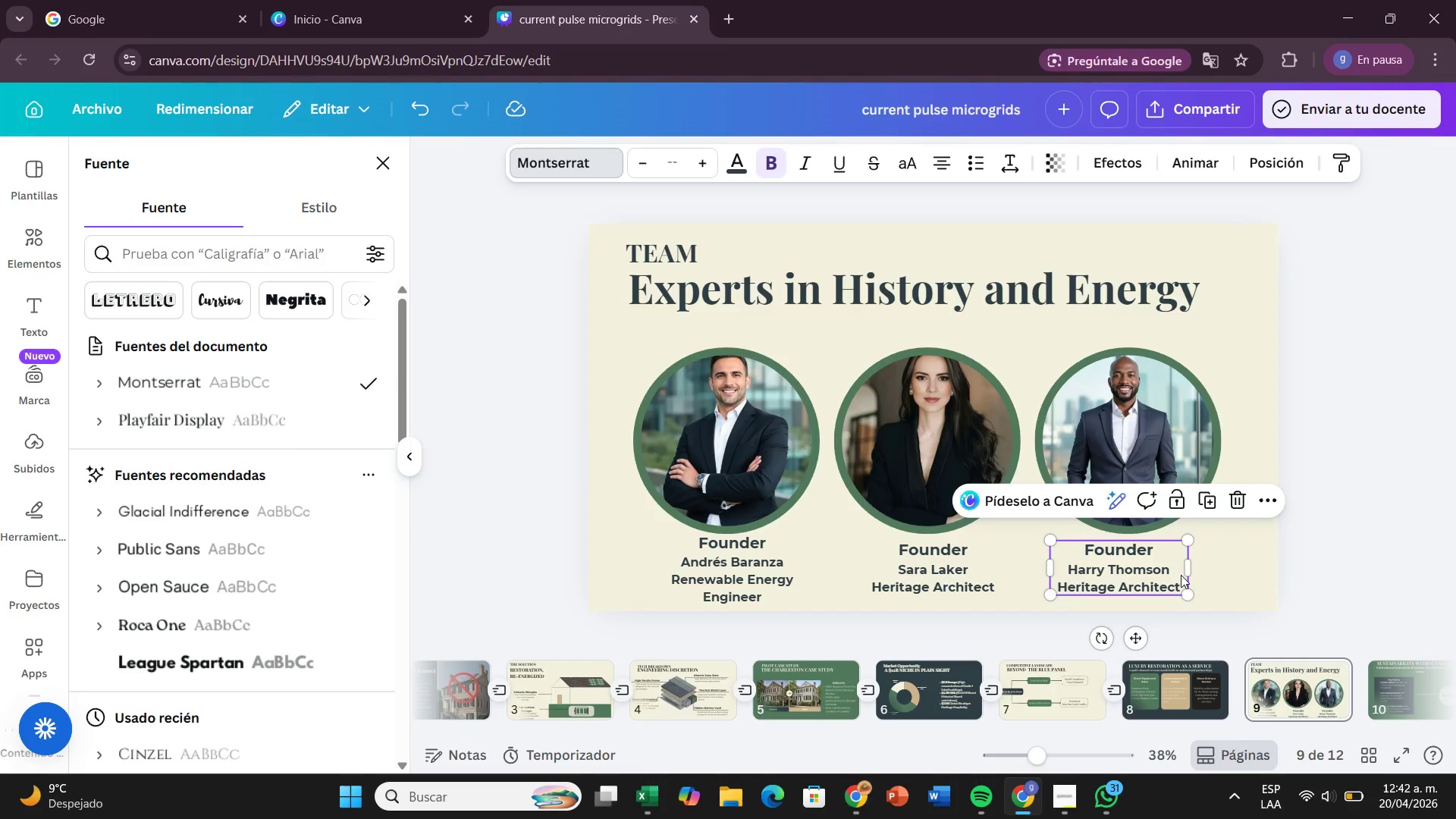 
left_click_drag(start_coordinate=[1181, 575], to_coordinate=[1191, 576])
 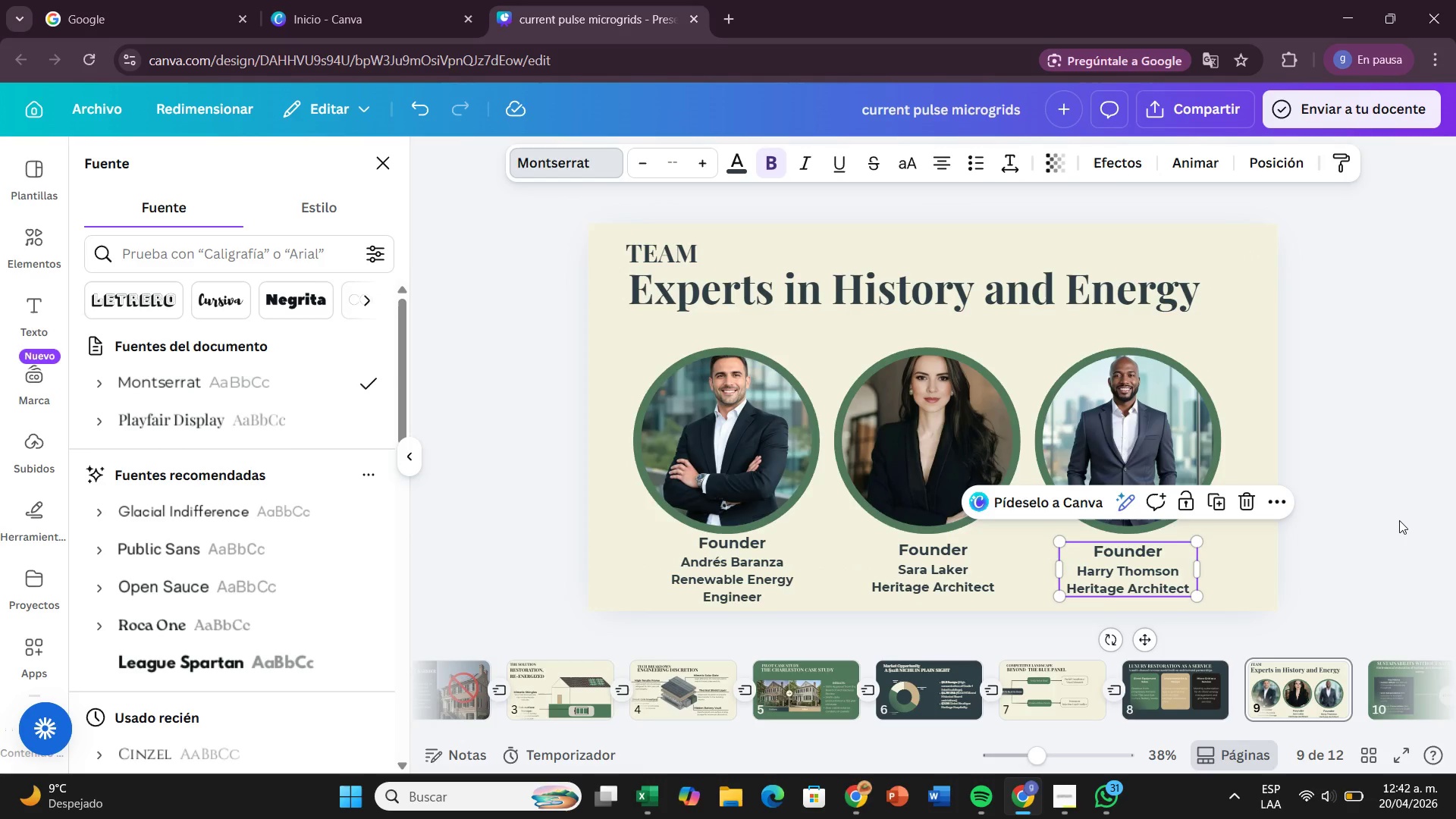 
left_click([1399, 520])
 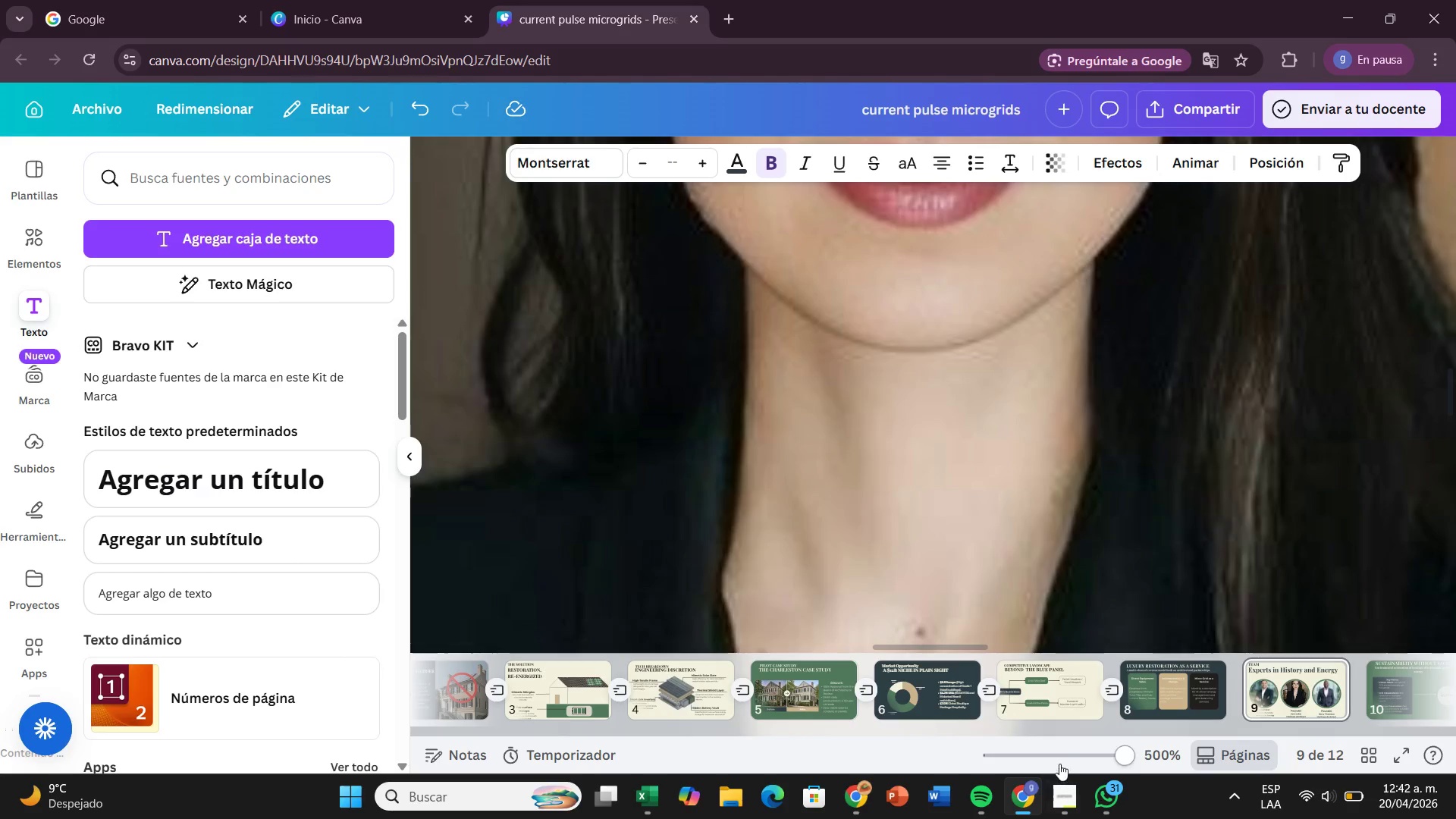 
left_click([1028, 759])
 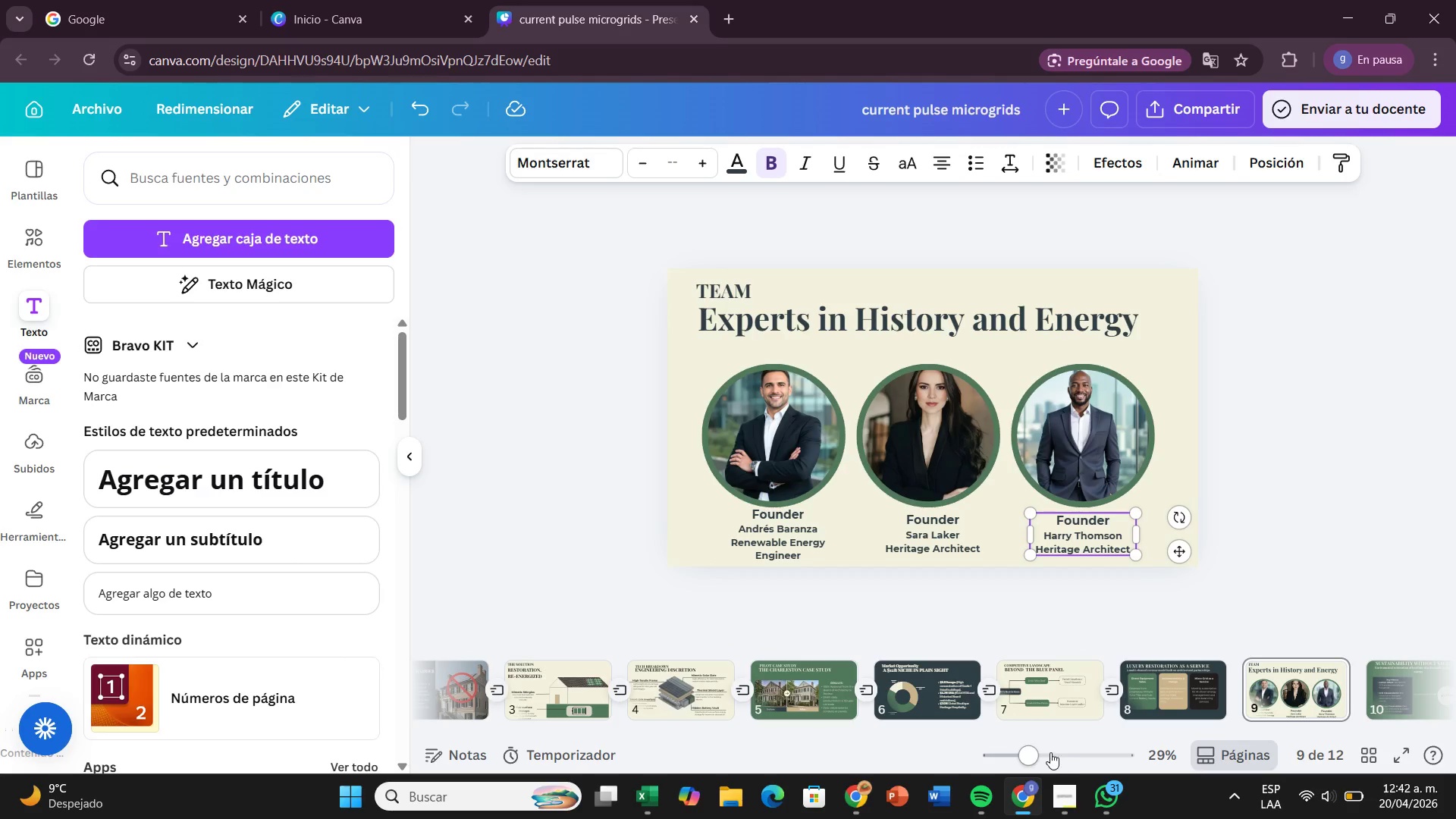 
left_click([1045, 754])
 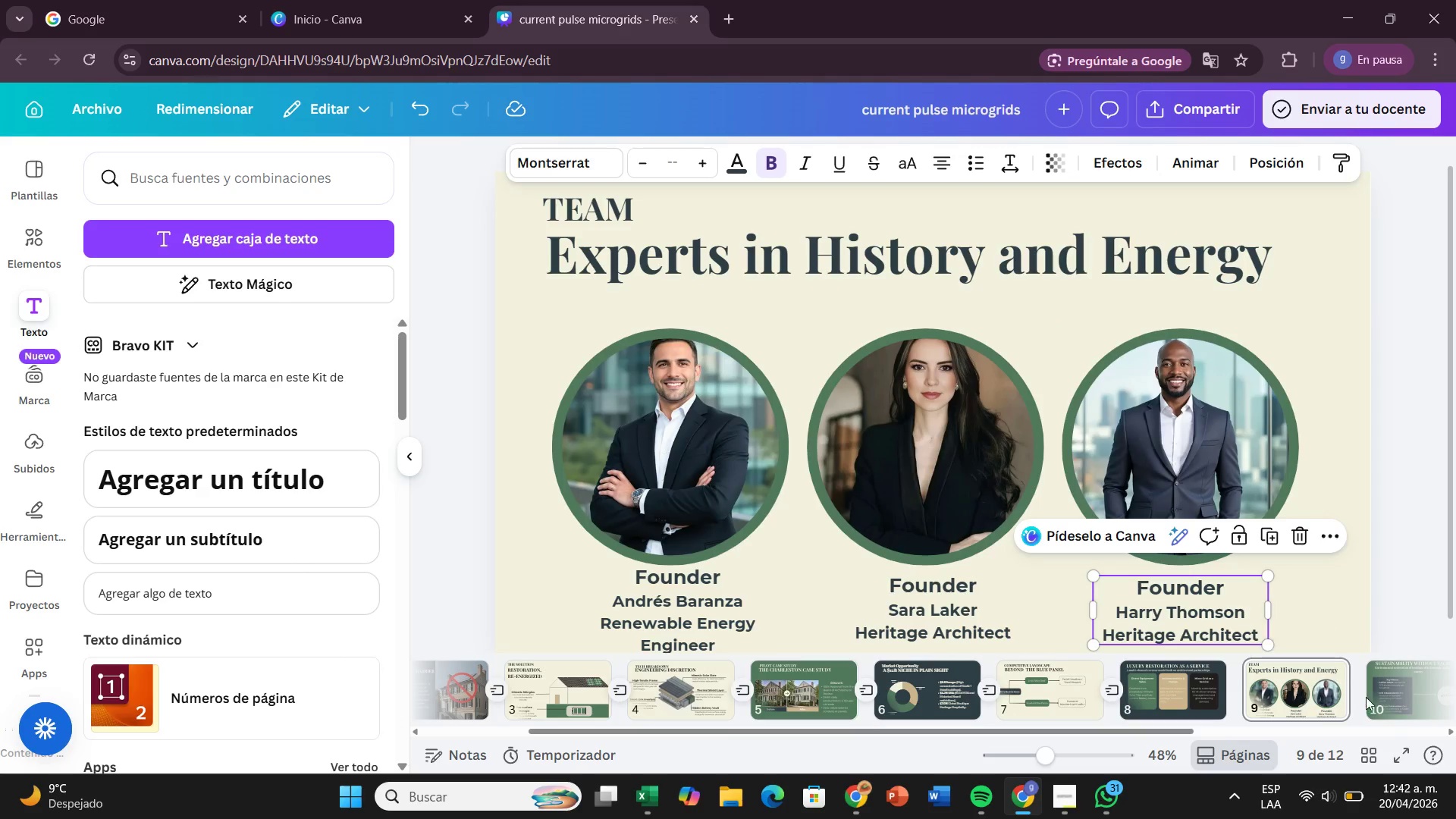 
left_click([1379, 695])
 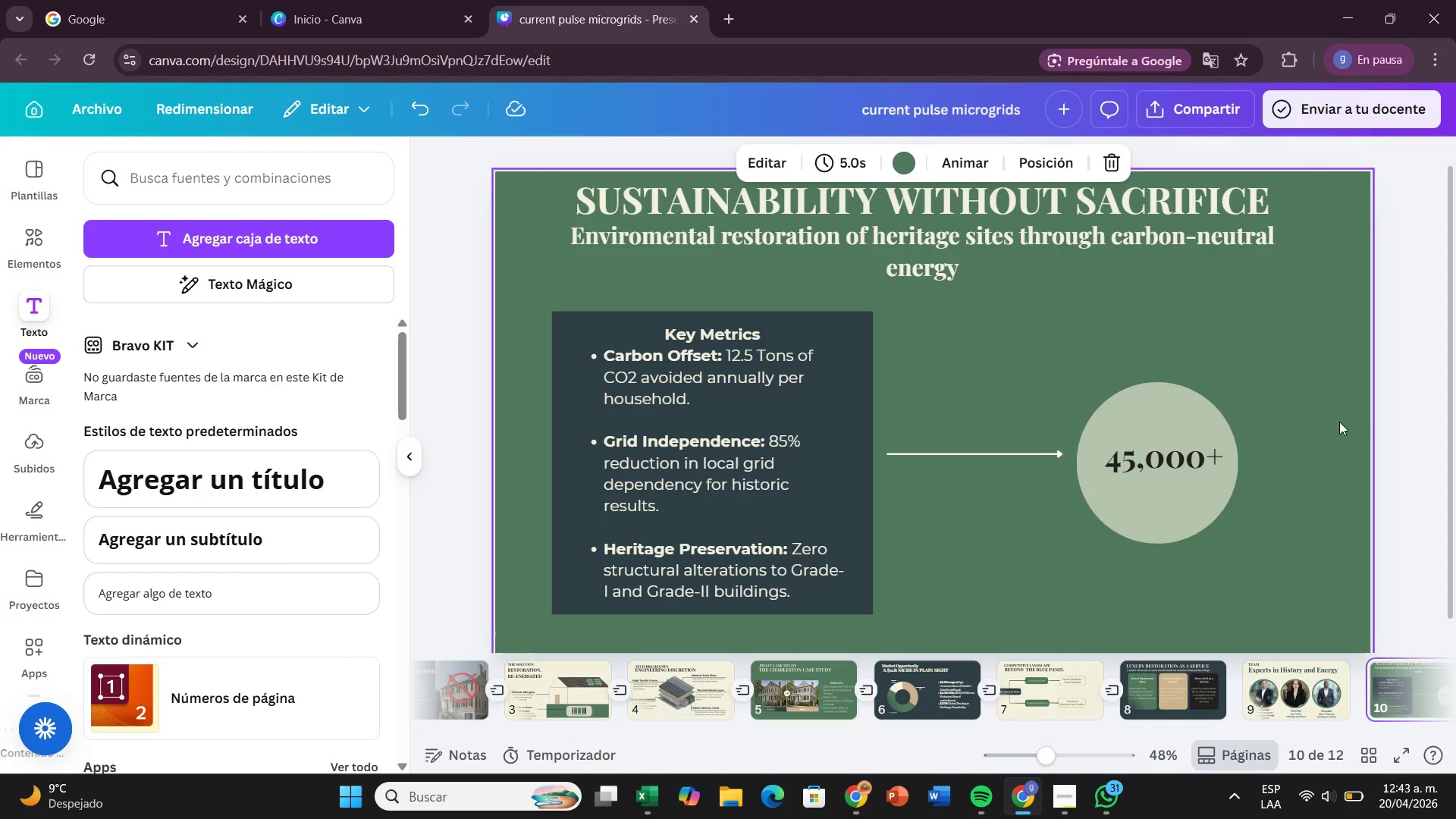 
left_click([1349, 422])
 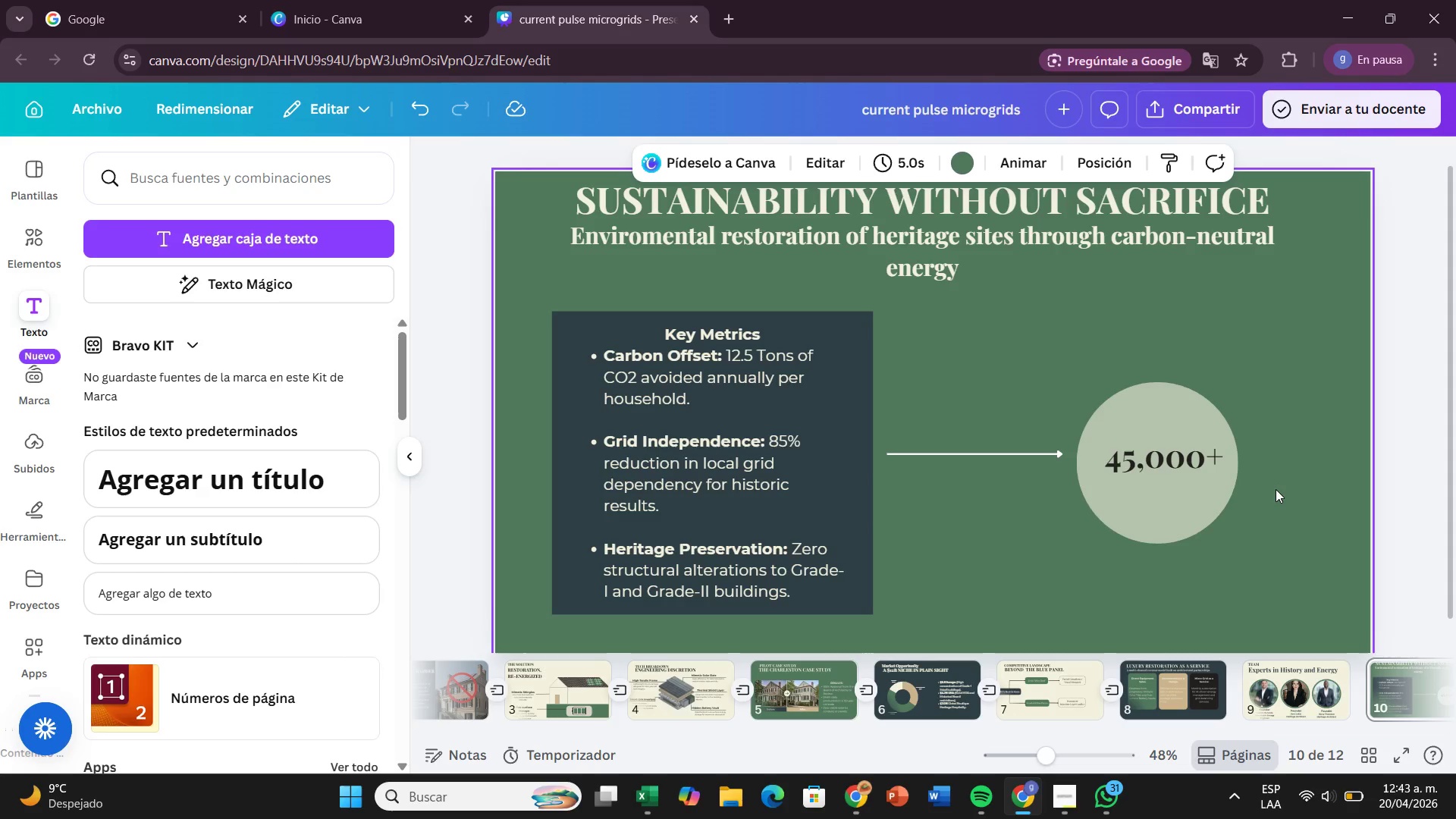 
wait(15.2)
 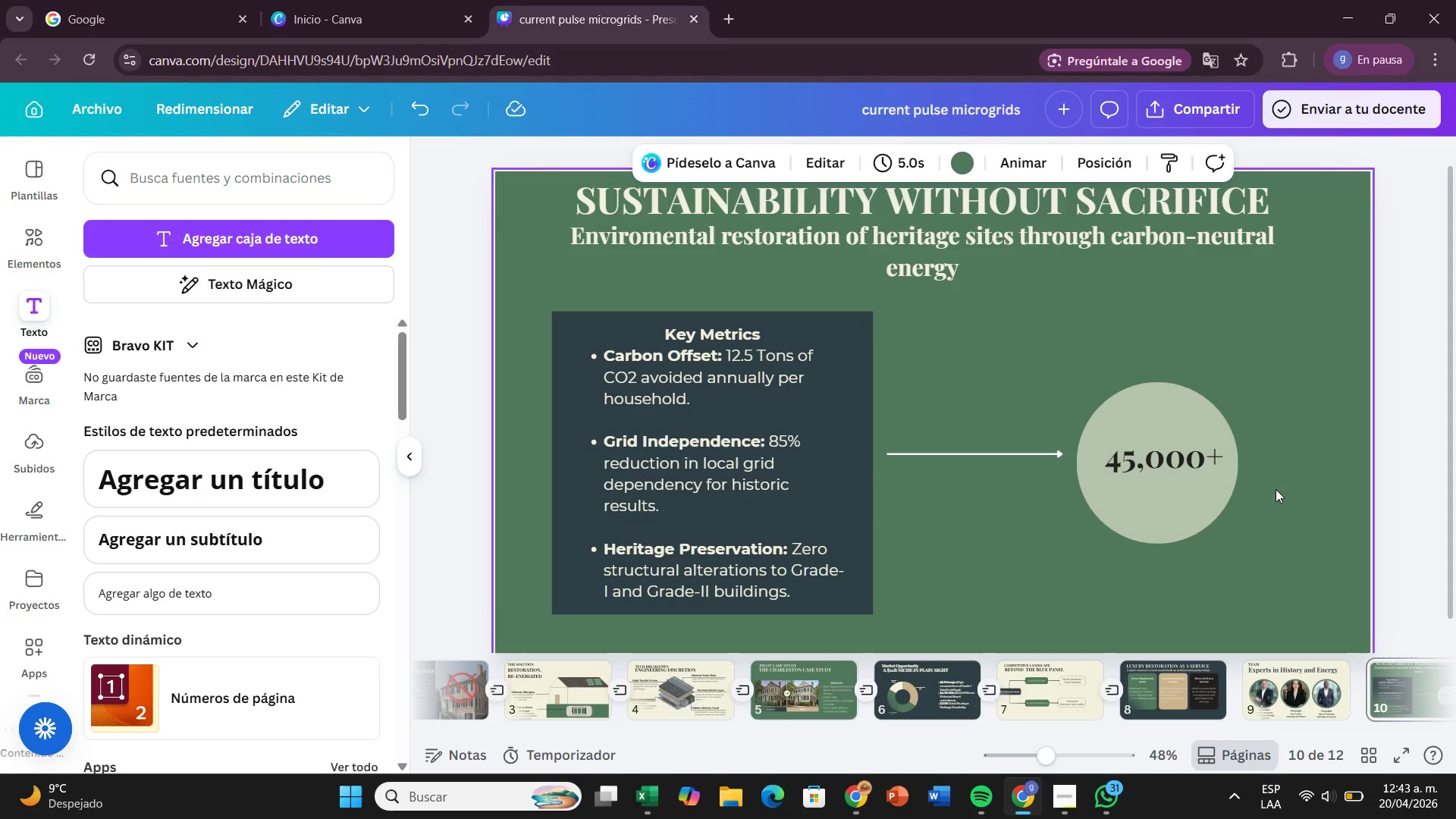 
left_click_drag(start_coordinate=[840, 727], to_coordinate=[1065, 698])
 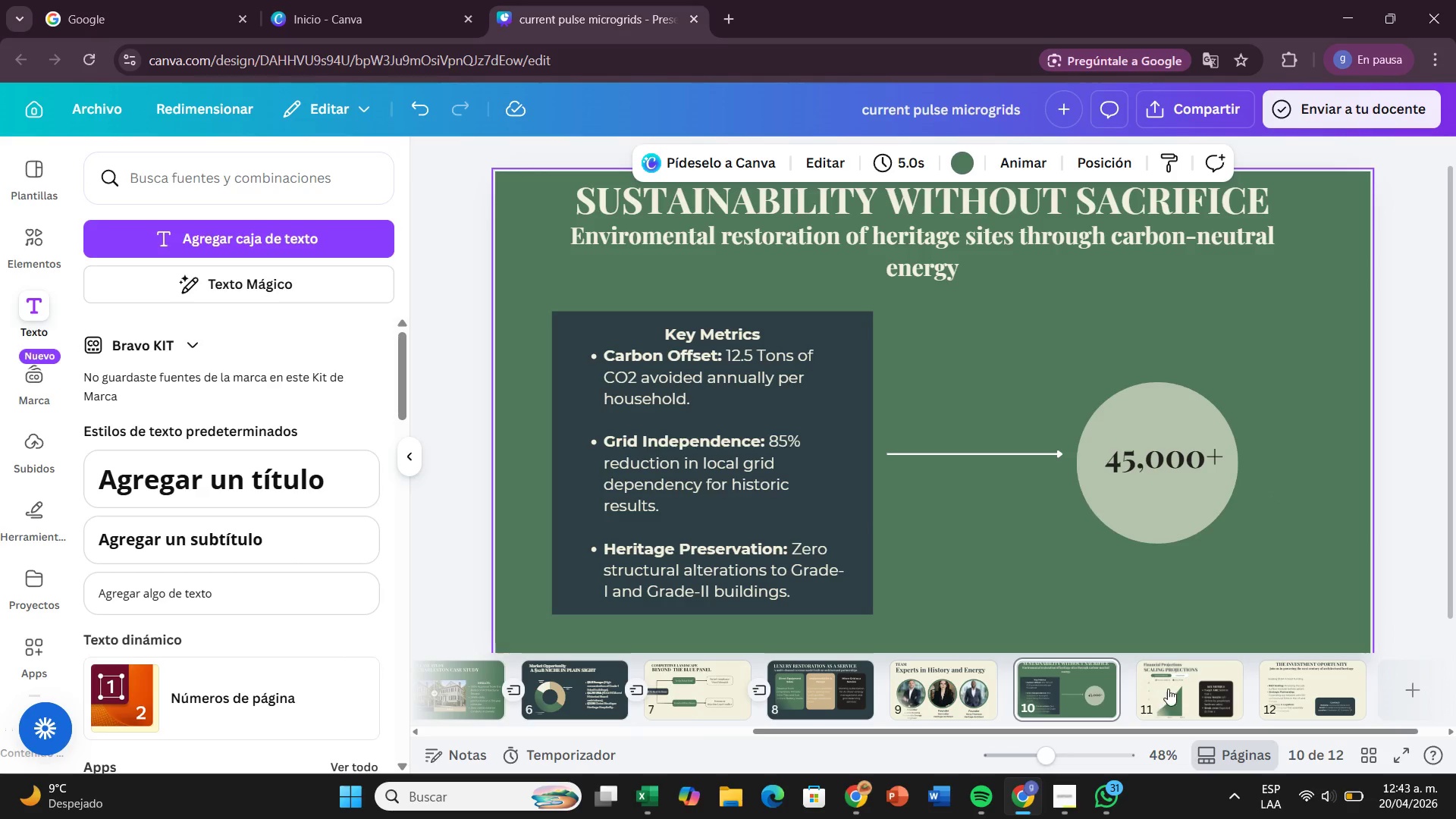 
left_click([1181, 689])
 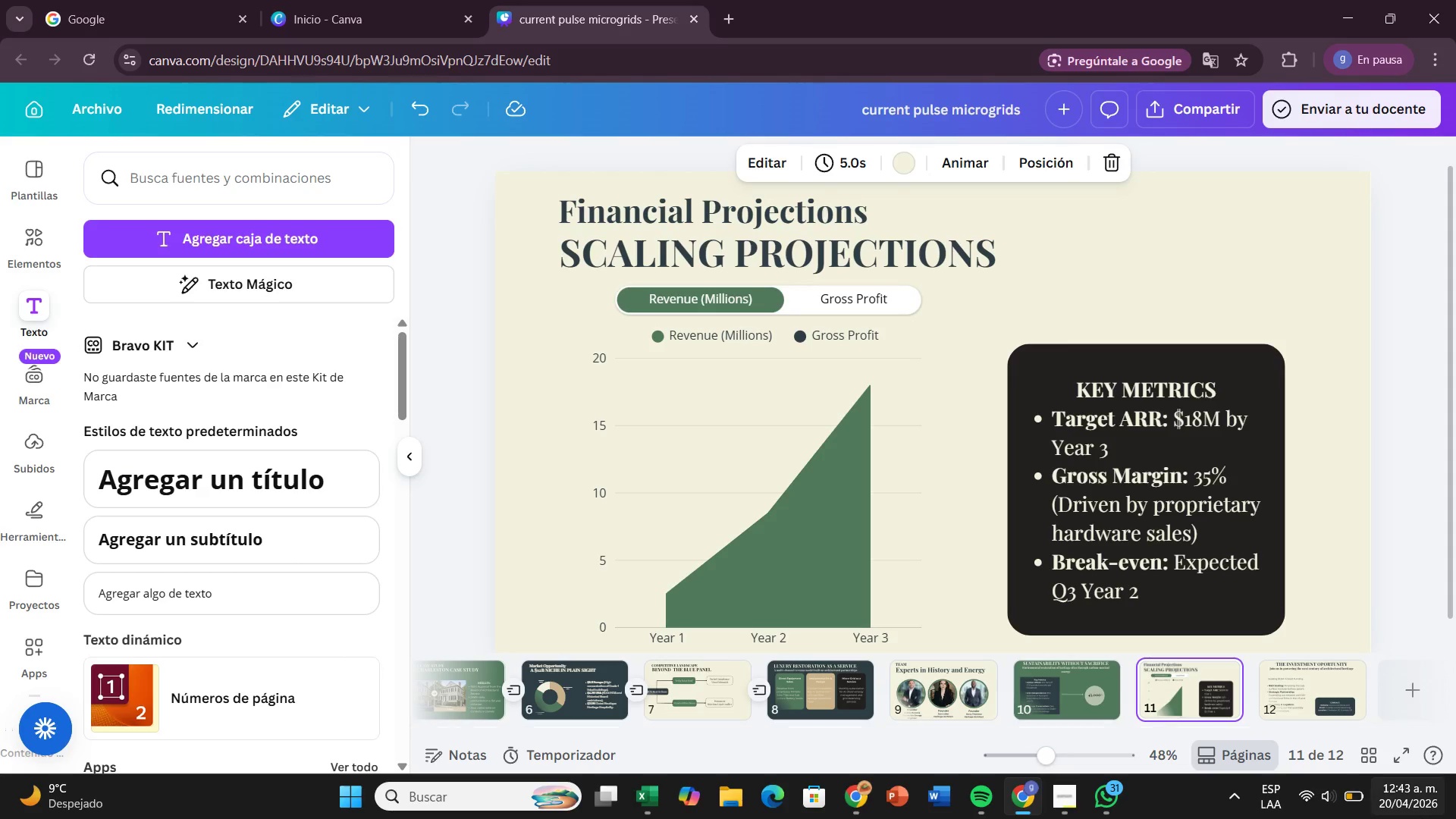 
wait(20.8)
 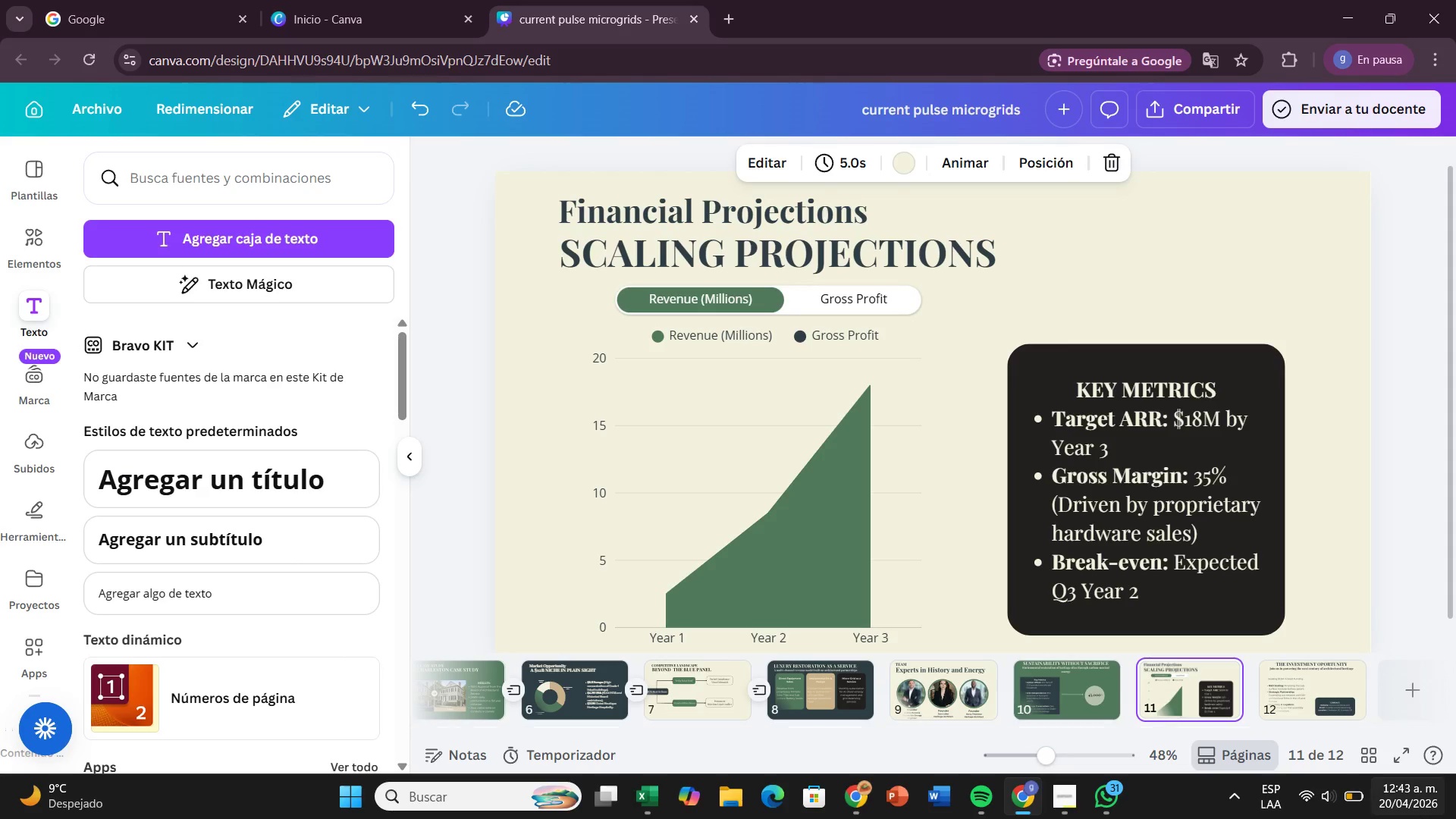 
left_click([1046, 692])
 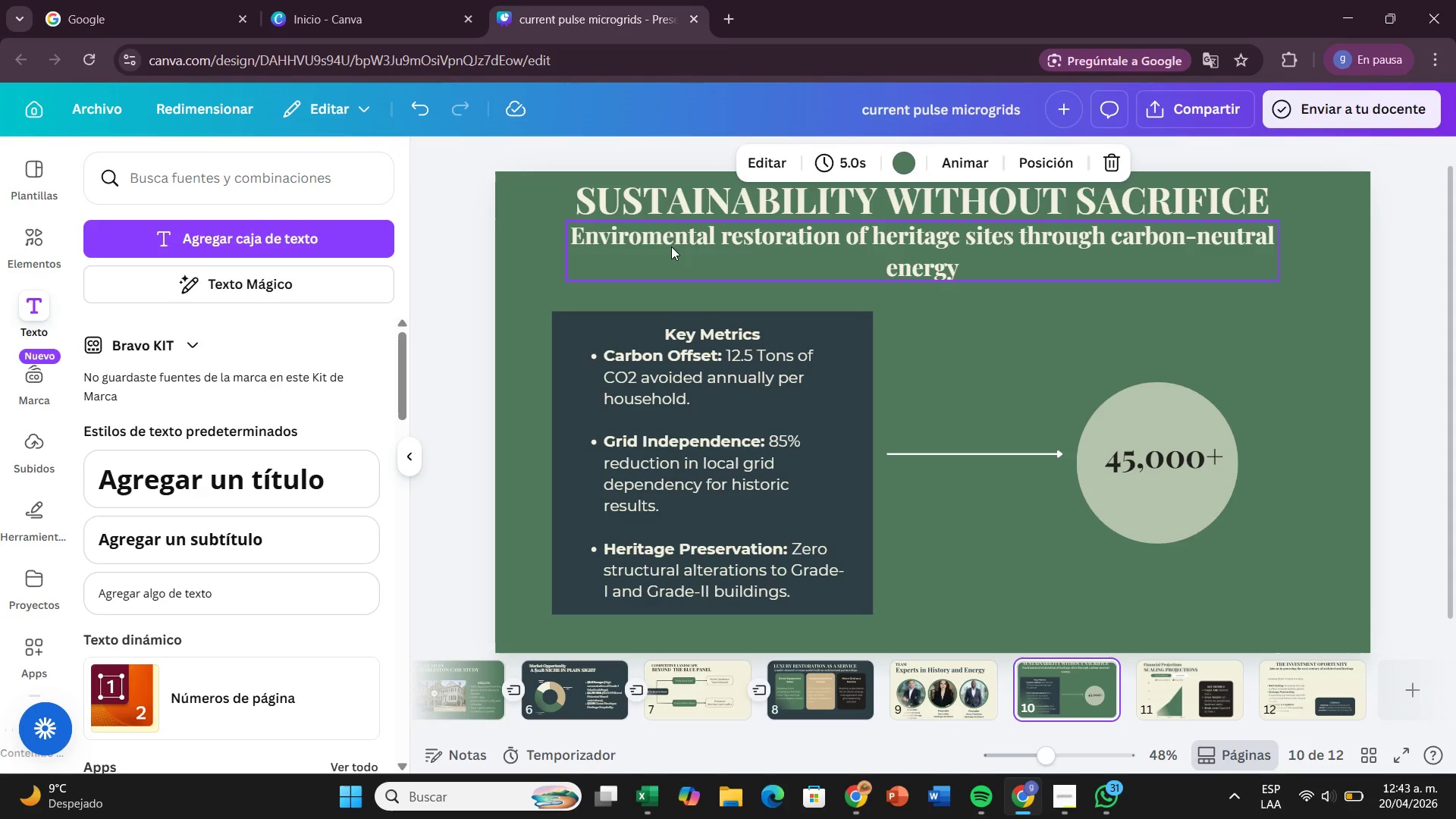 
left_click([661, 243])
 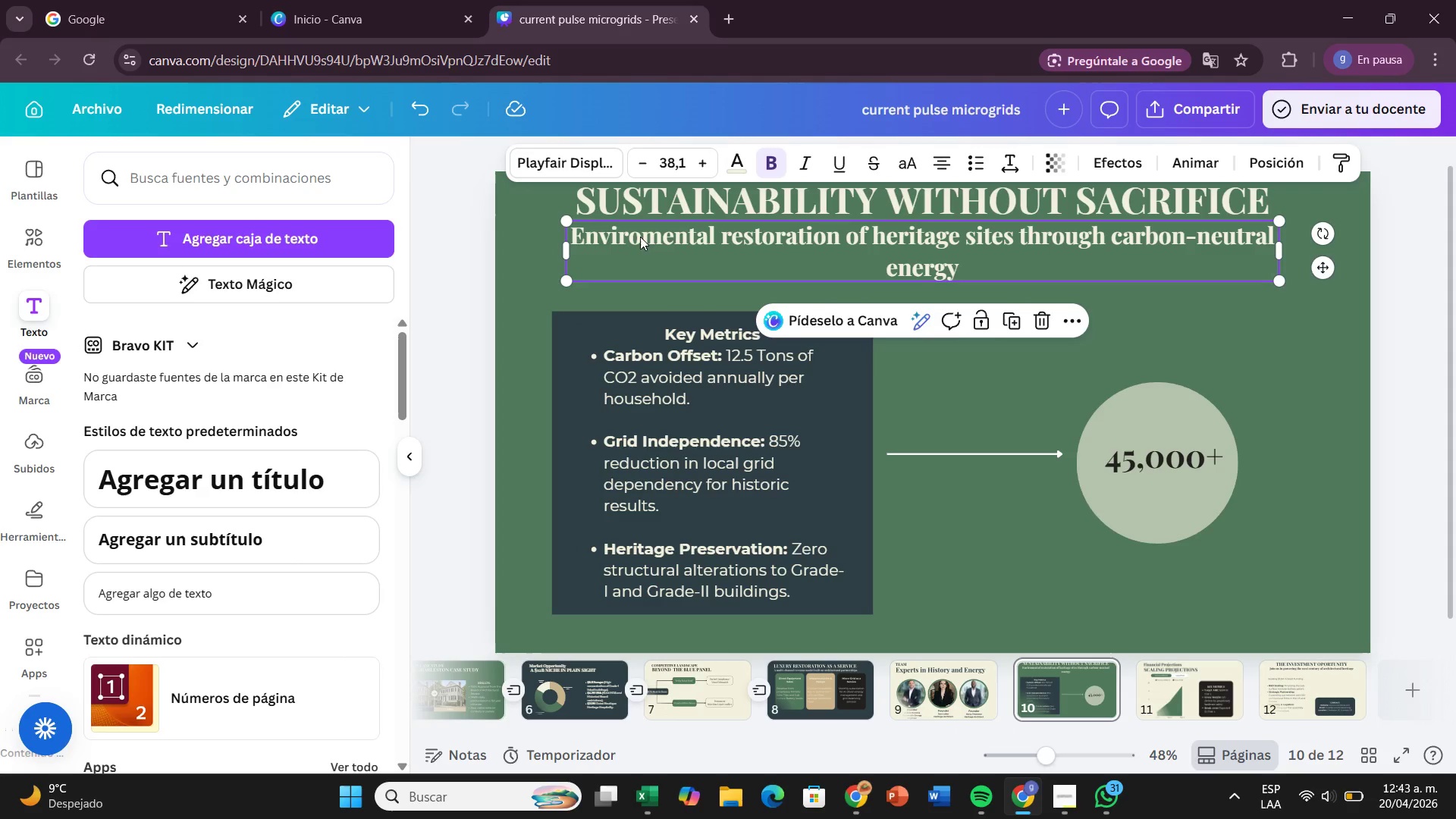 
double_click([640, 237])
 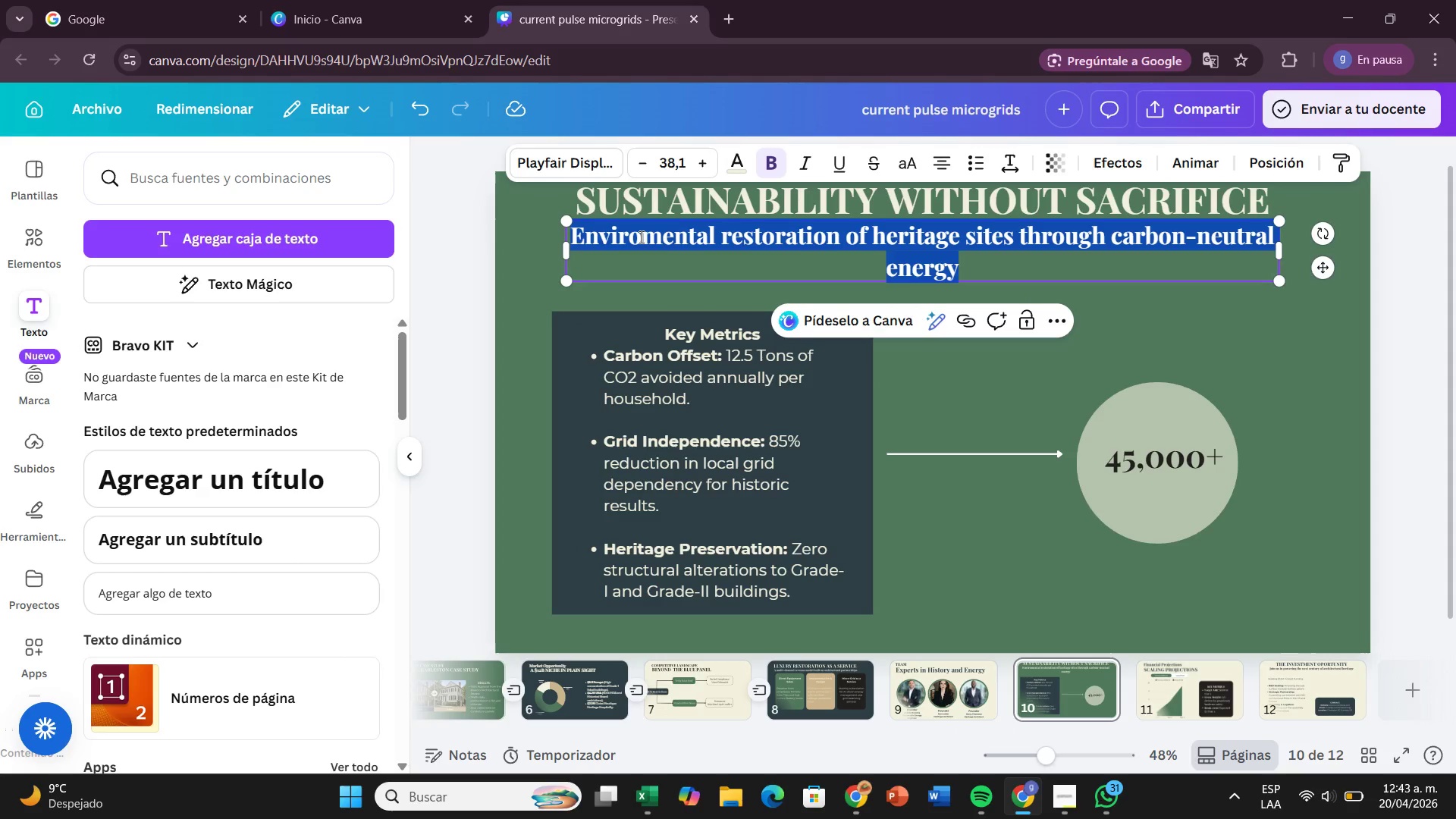 
triple_click([640, 237])
 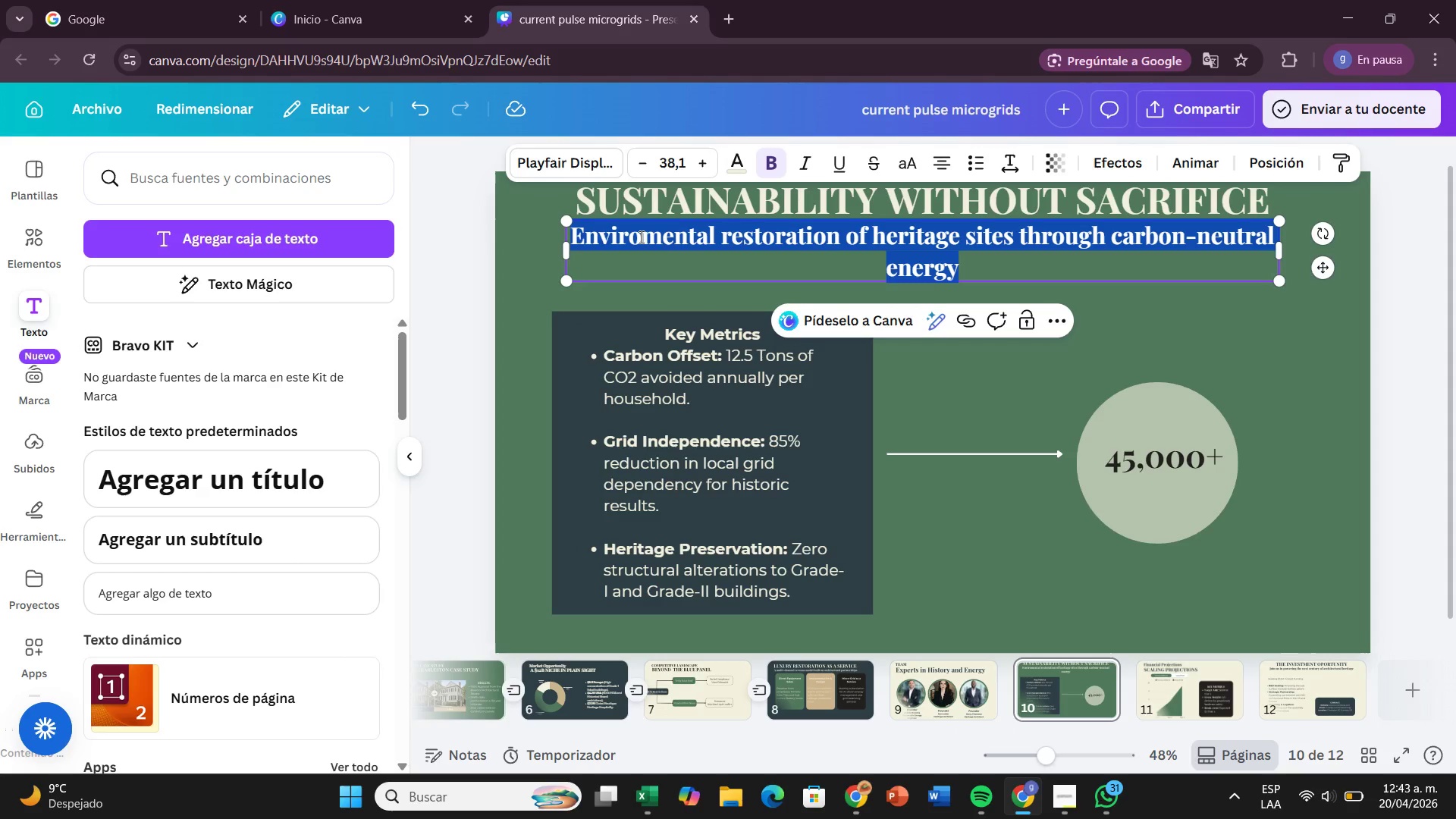 
triple_click([640, 237])
 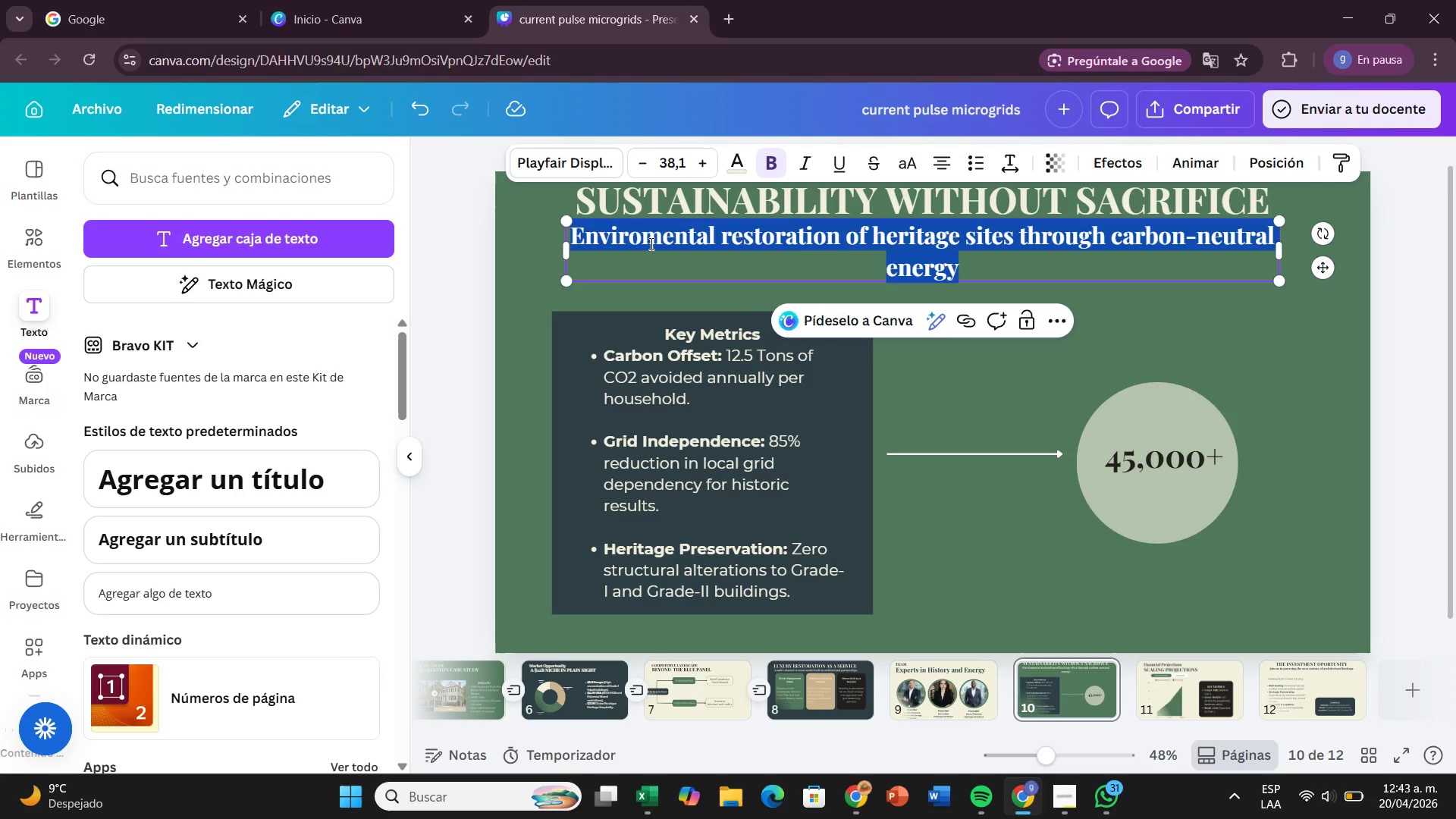 
left_click([650, 243])
 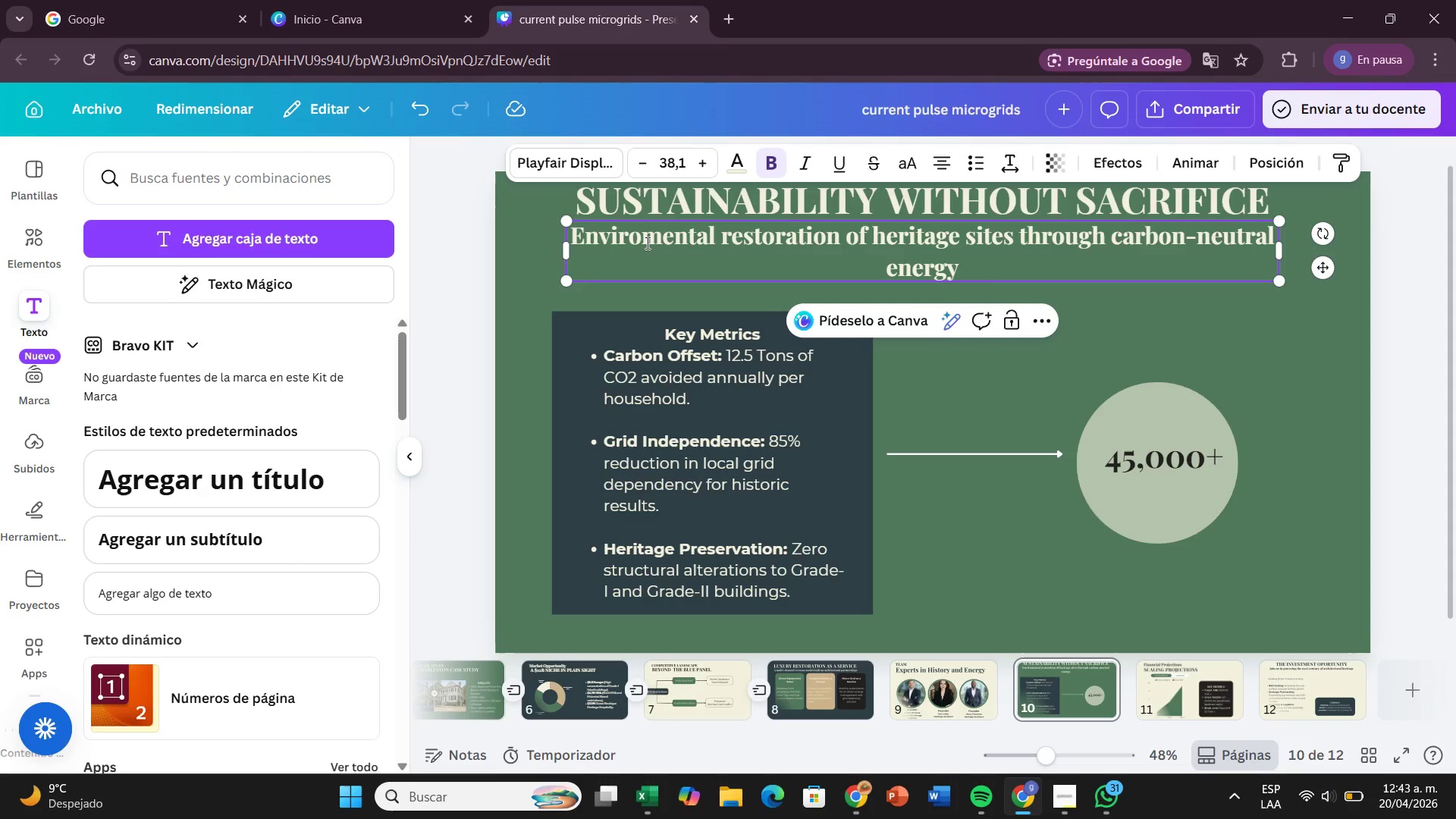 
key(N)
 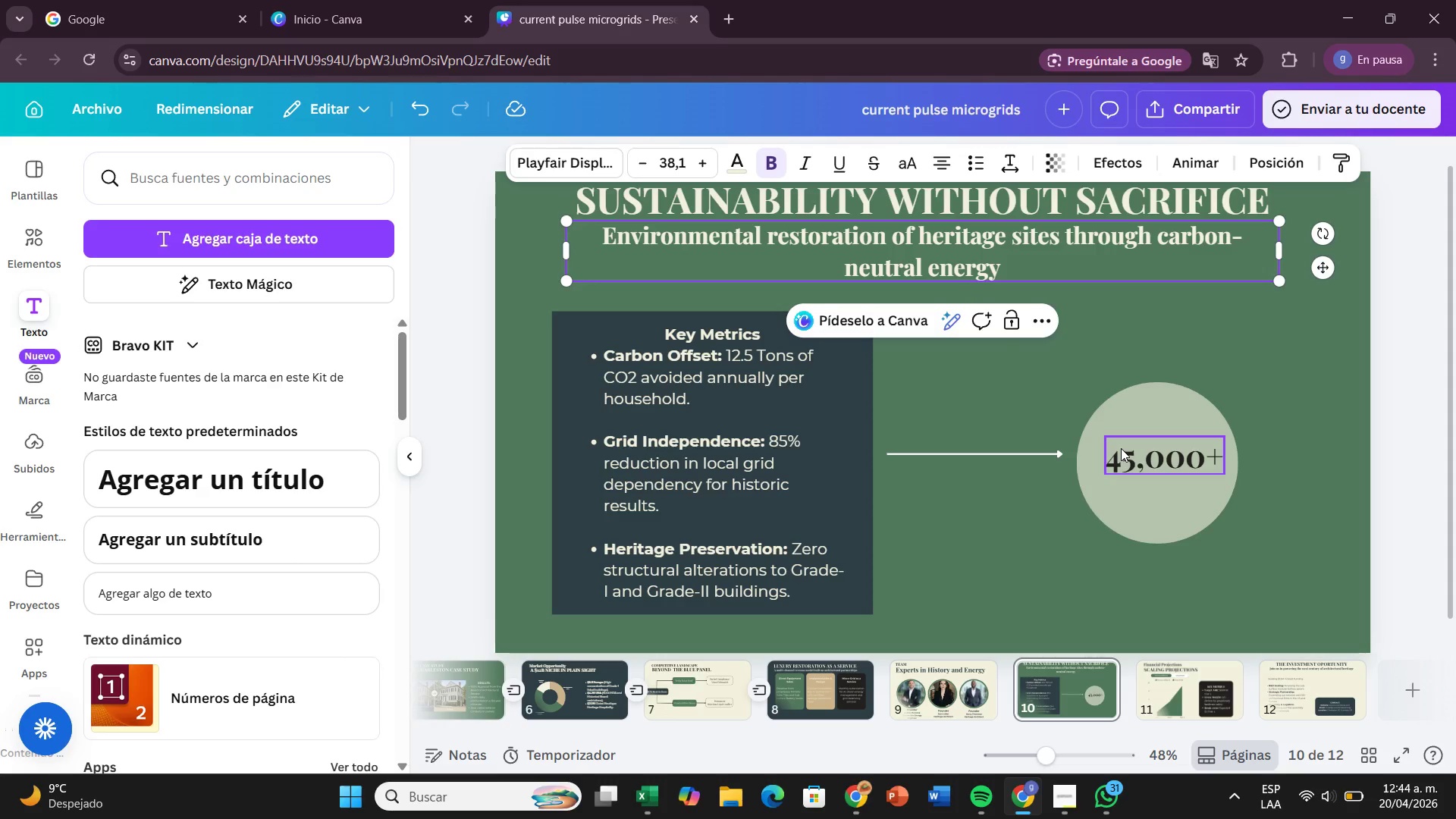 
wait(17.42)
 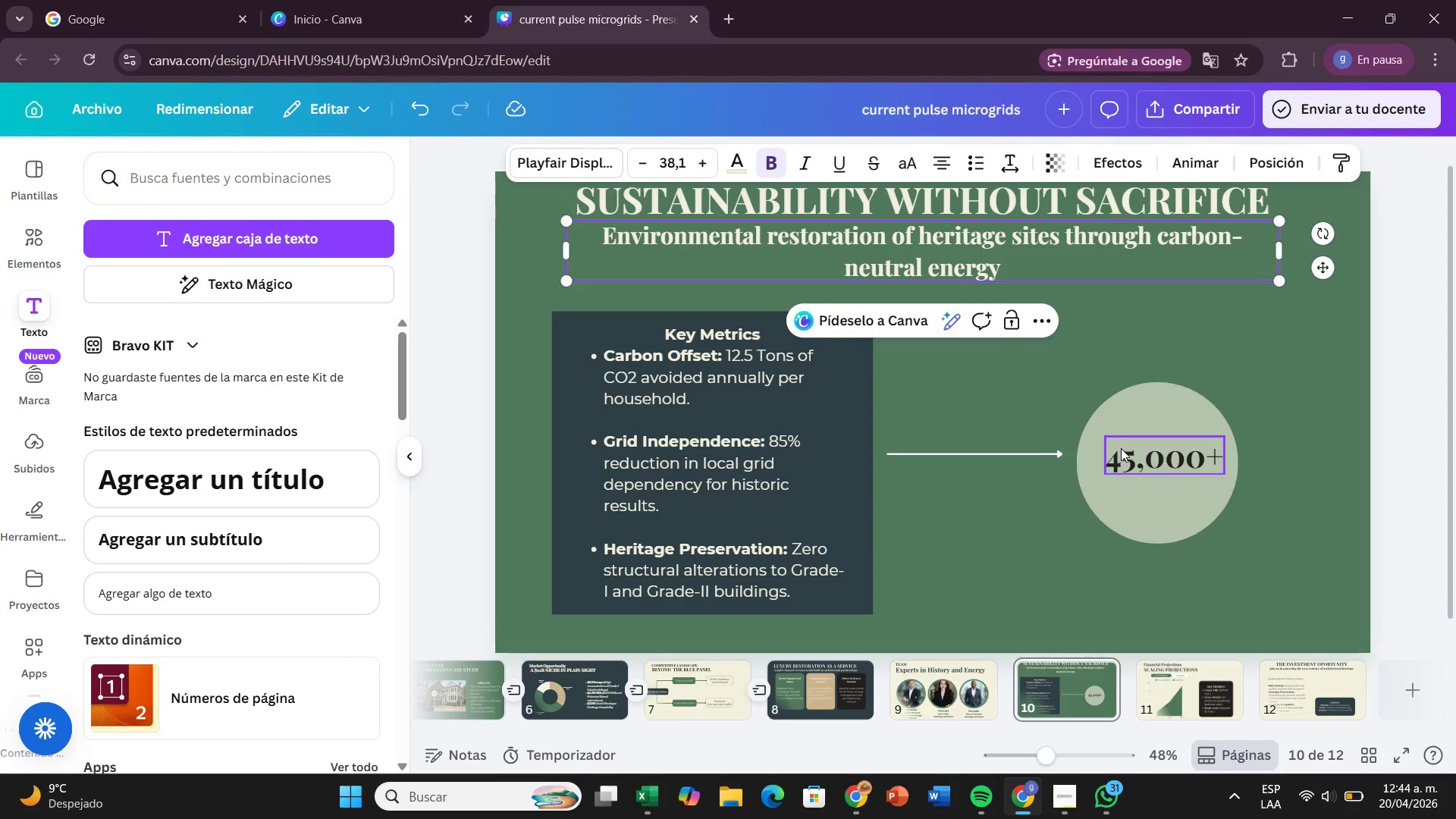 
left_click([1246, 356])
 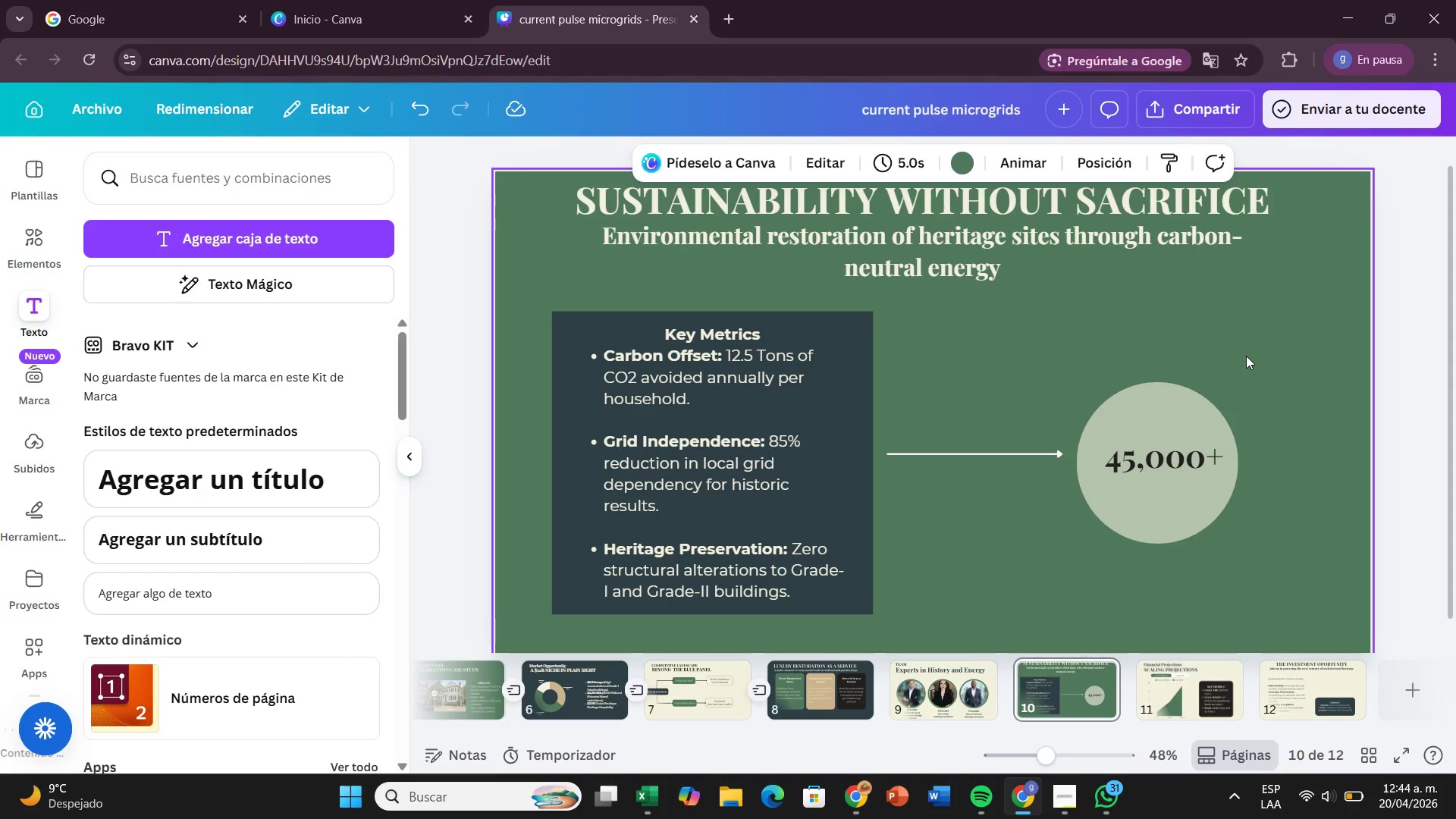 
wait(8.98)
 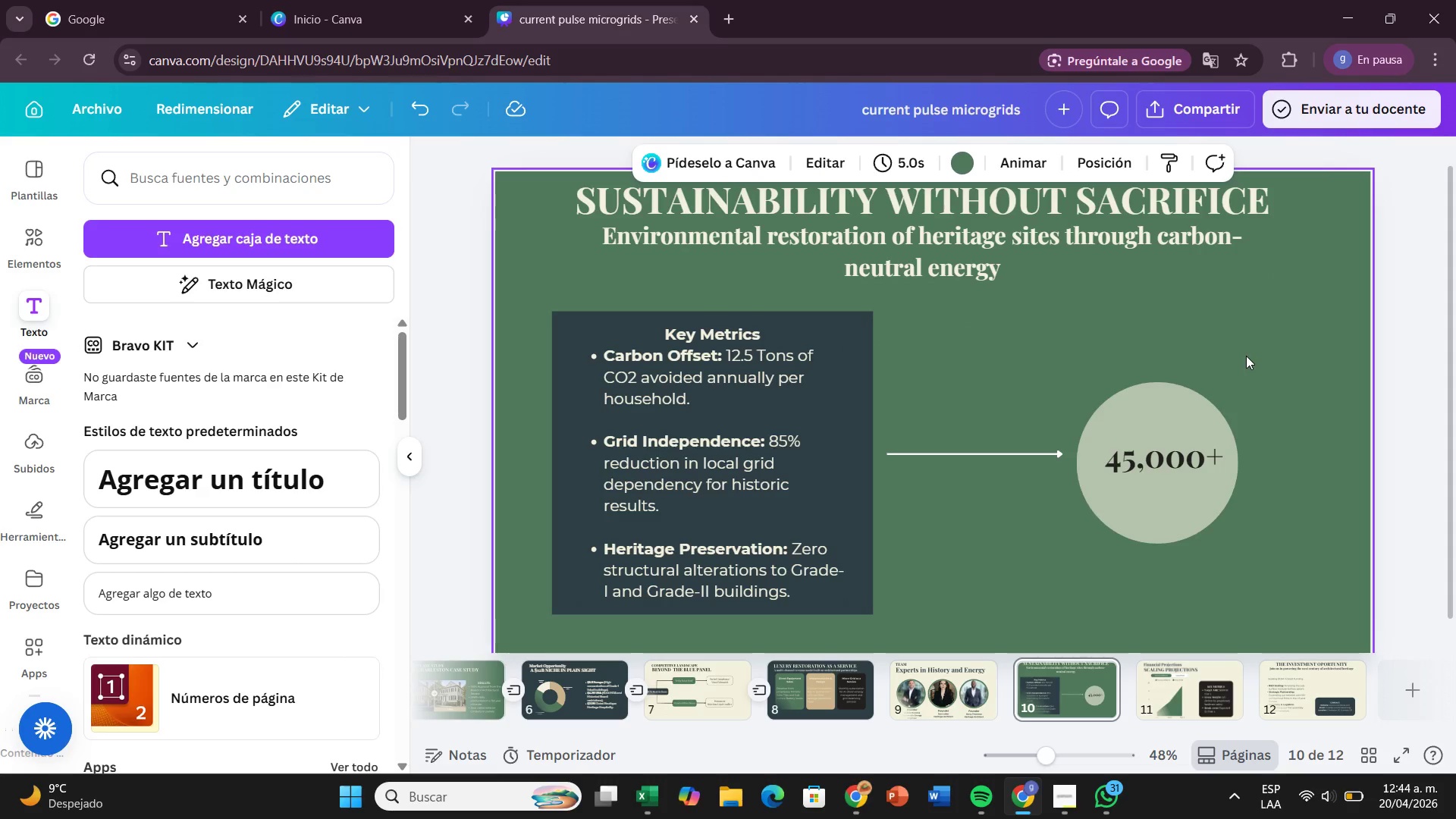 
double_click([654, 506])
 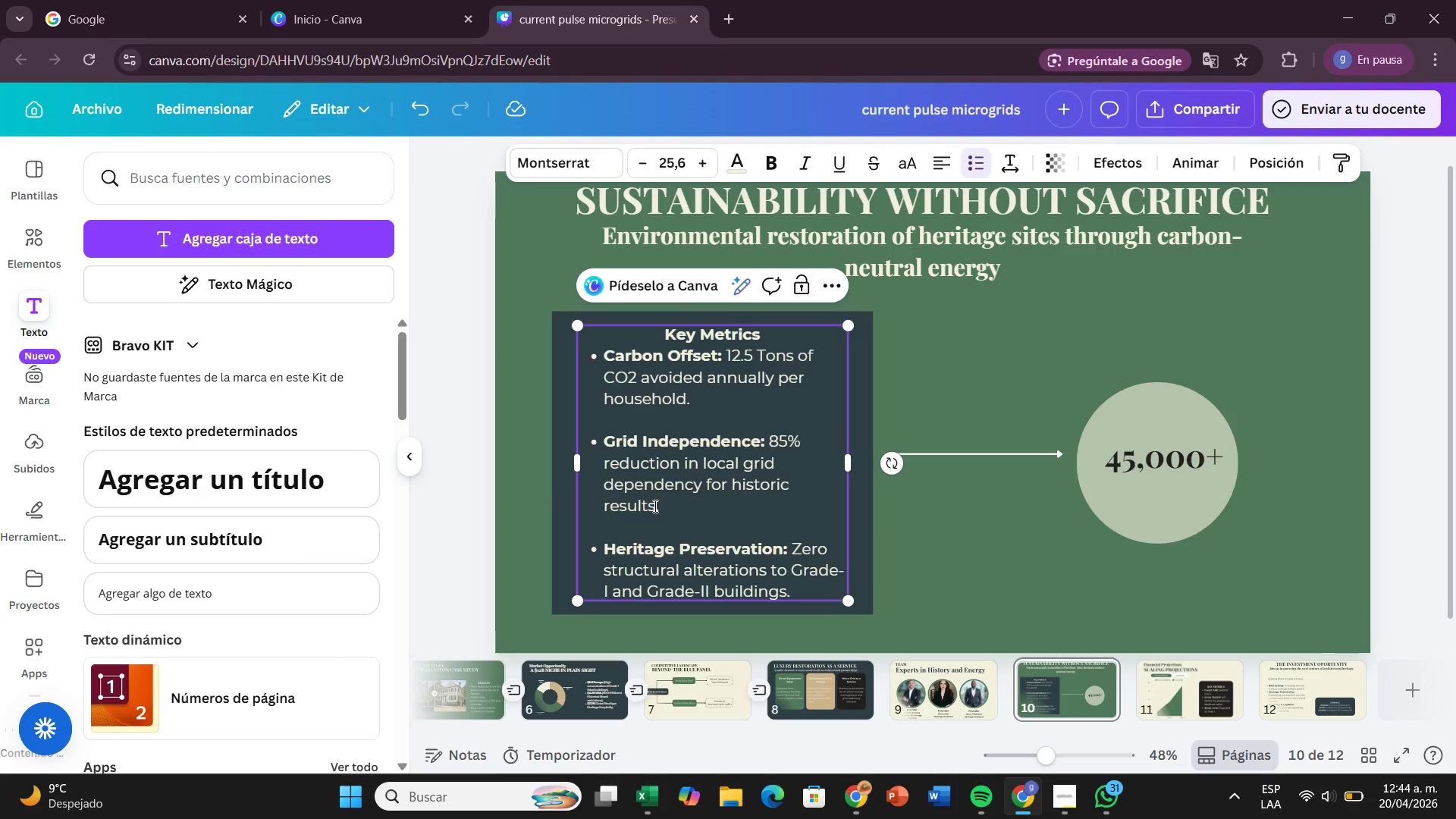 
key(Backspace)
key(Backspace)
key(Backspace)
key(Backspace)
key(Backspace)
key(Backspace)
key(Backspace)
type(did)
key(Backspace)
type(stricts)
 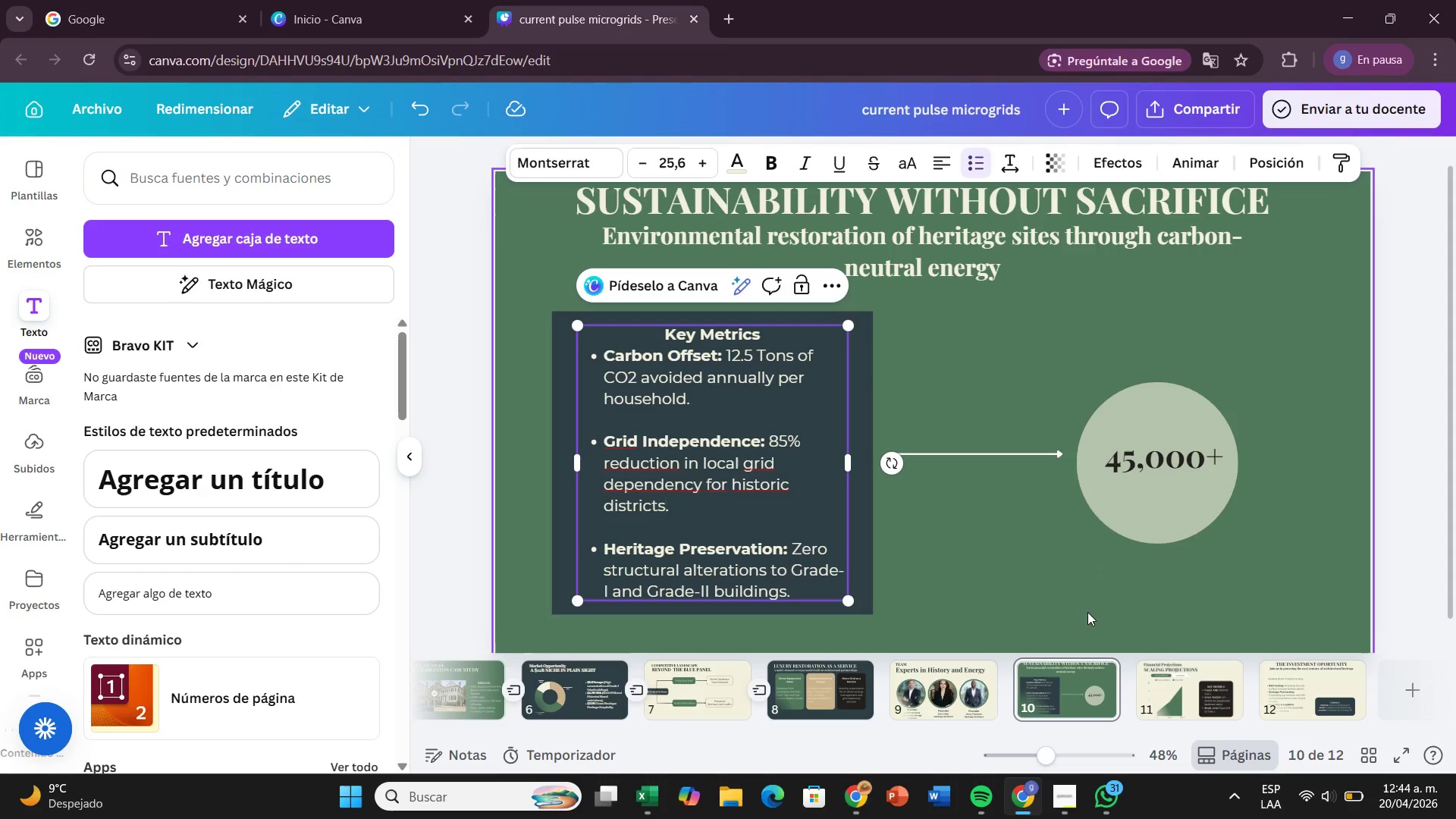 
wait(7.66)
 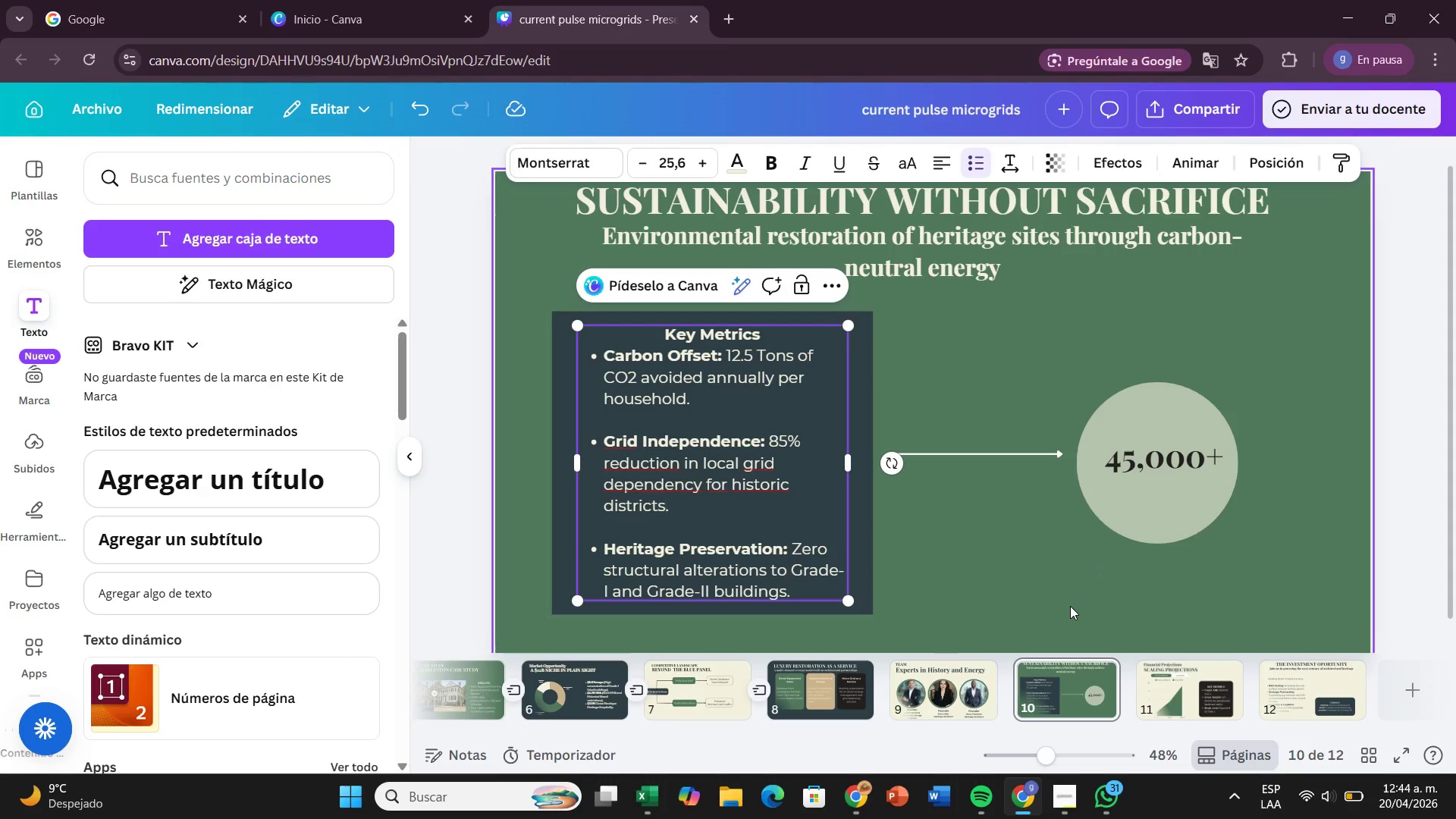 
left_click([1006, 609])
 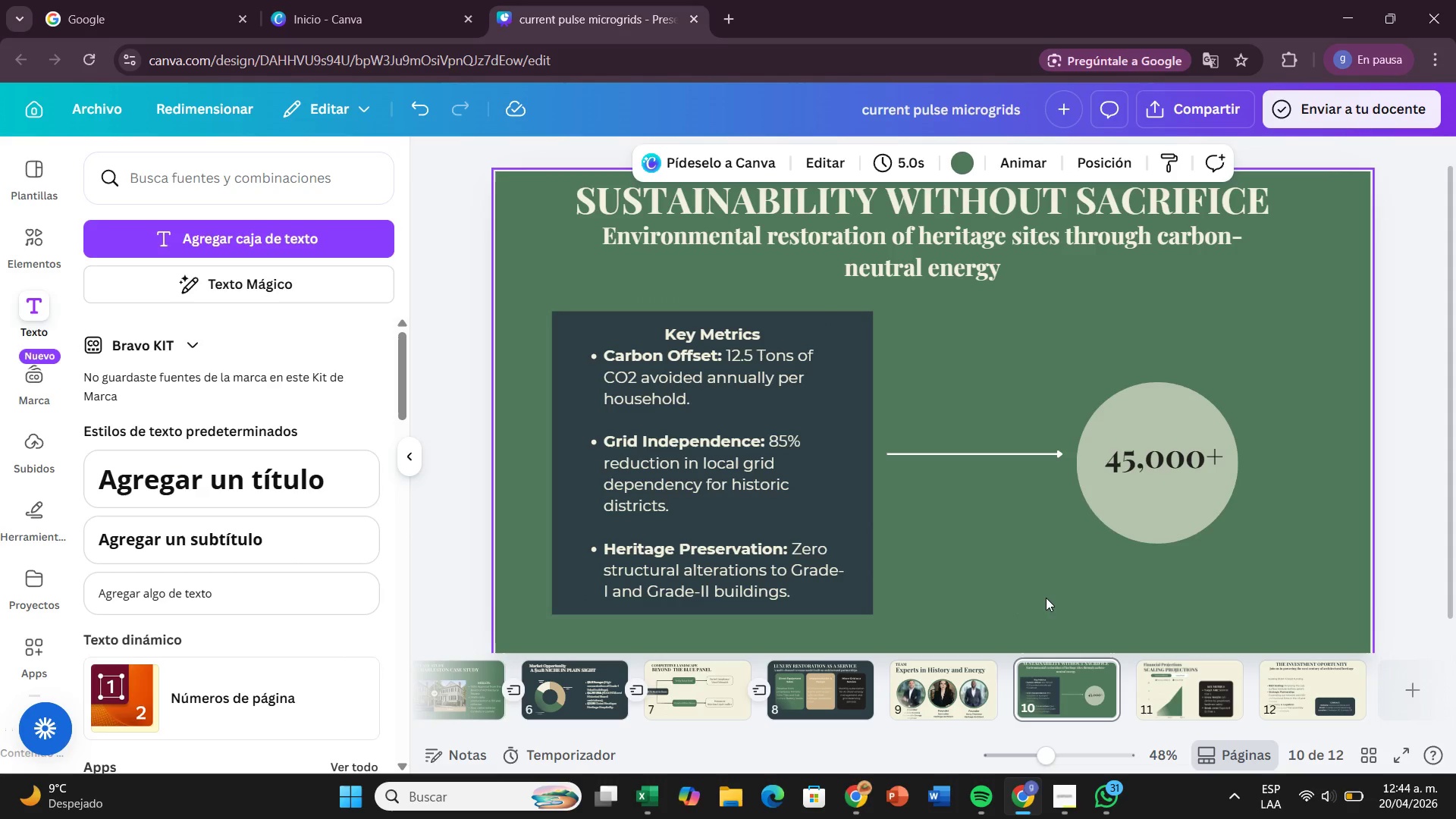 
wait(6.49)
 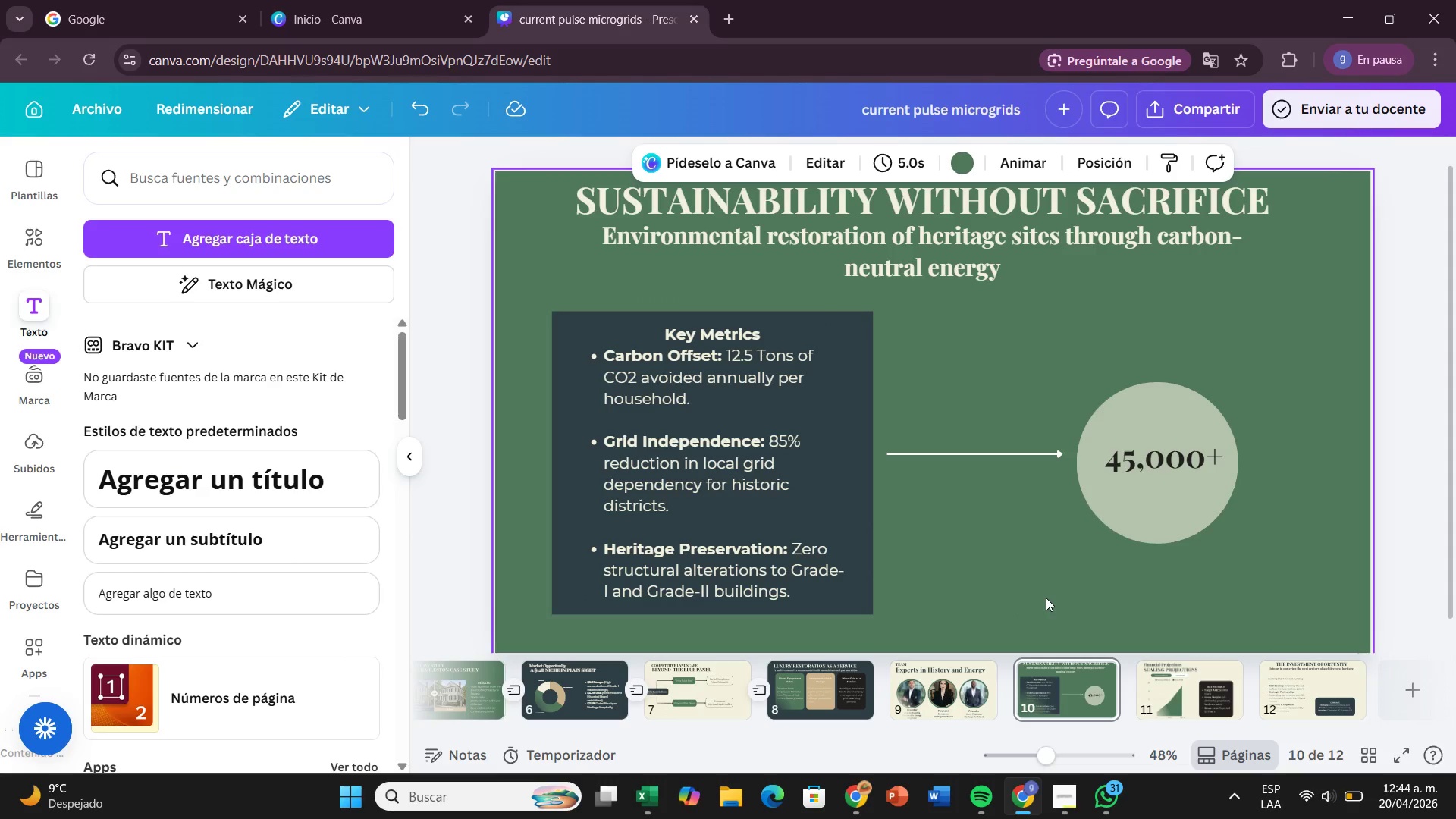 
left_click([1181, 706])
 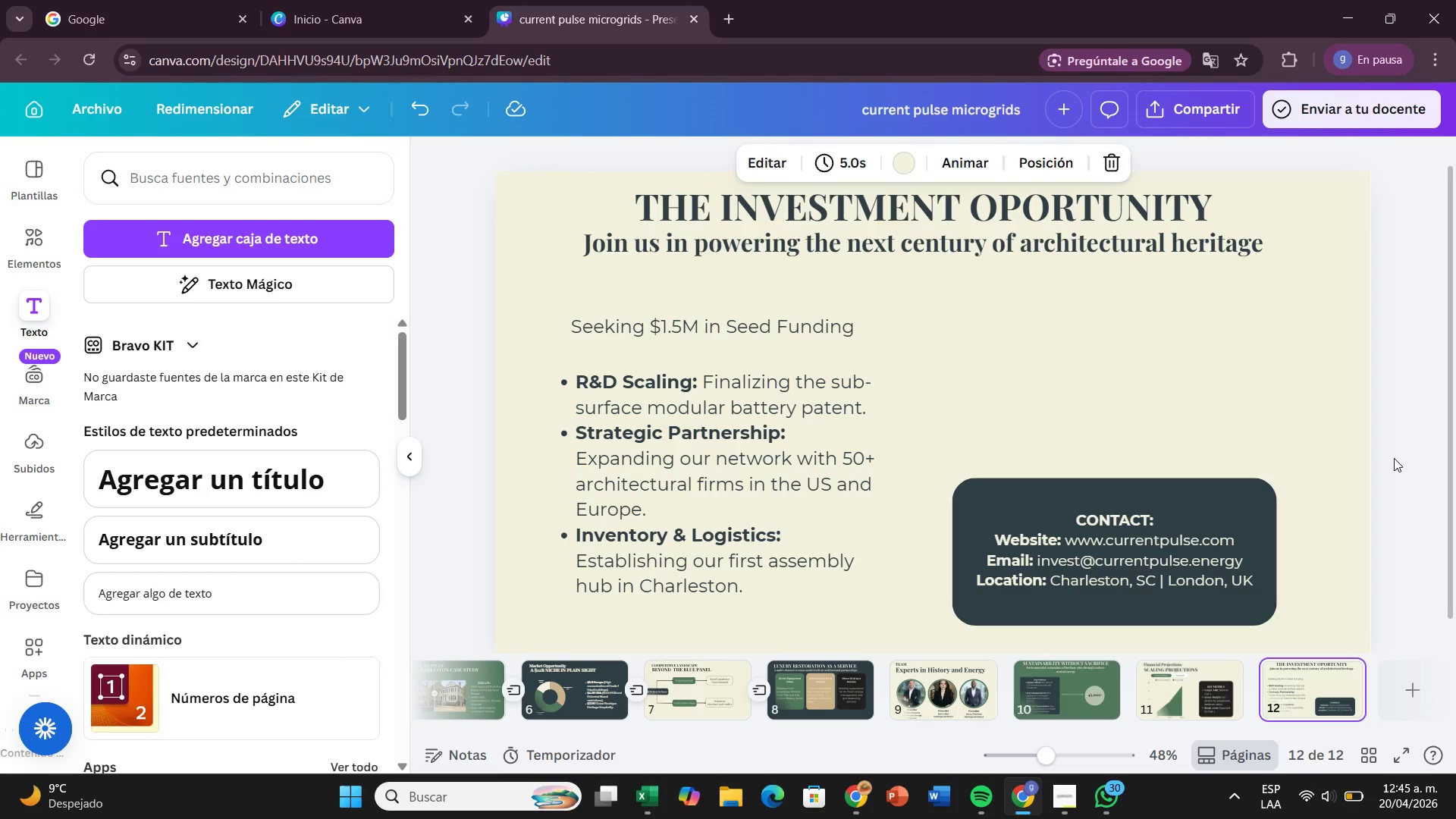 
wait(51.17)
 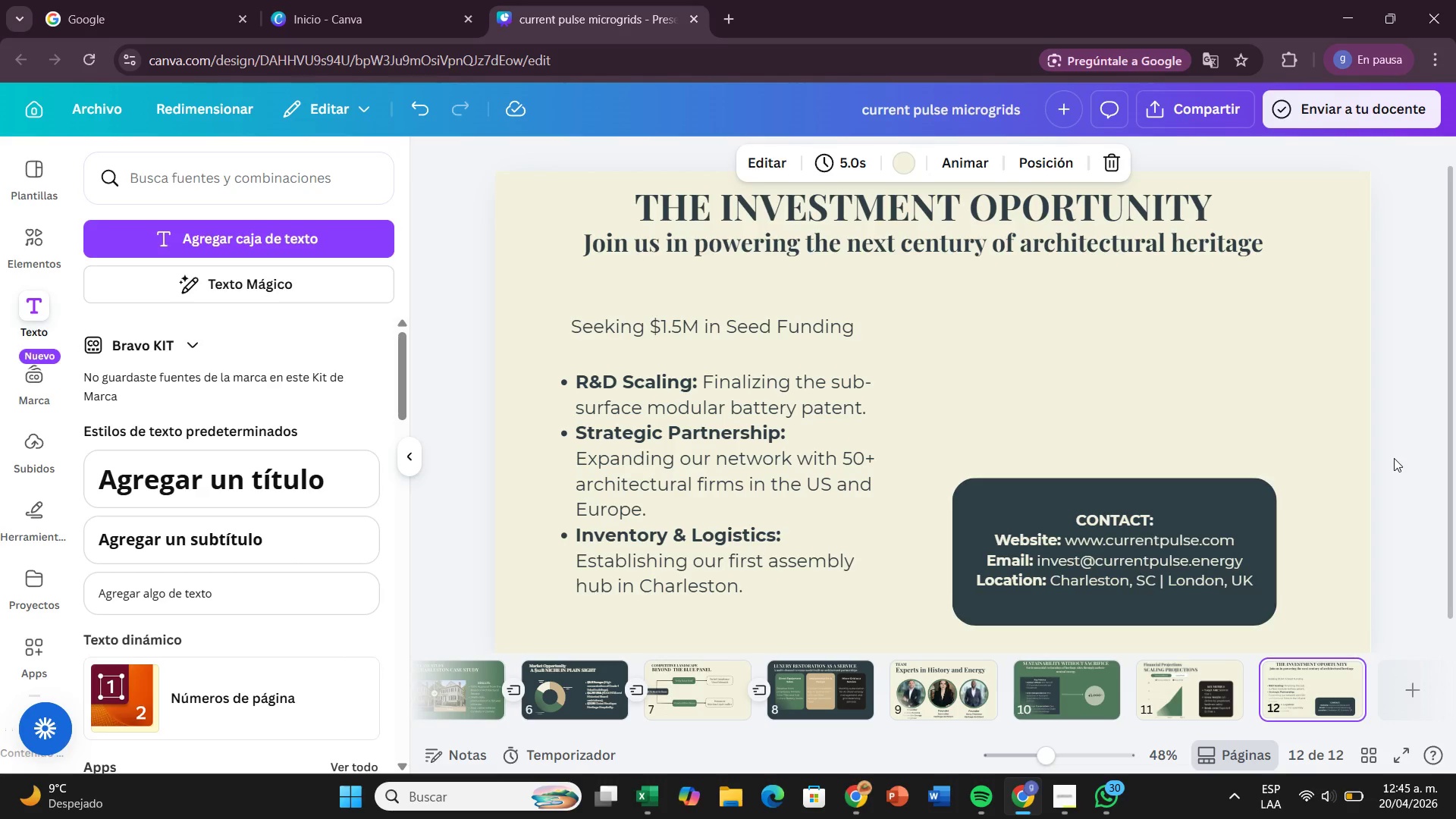 
left_click([1191, 695])
 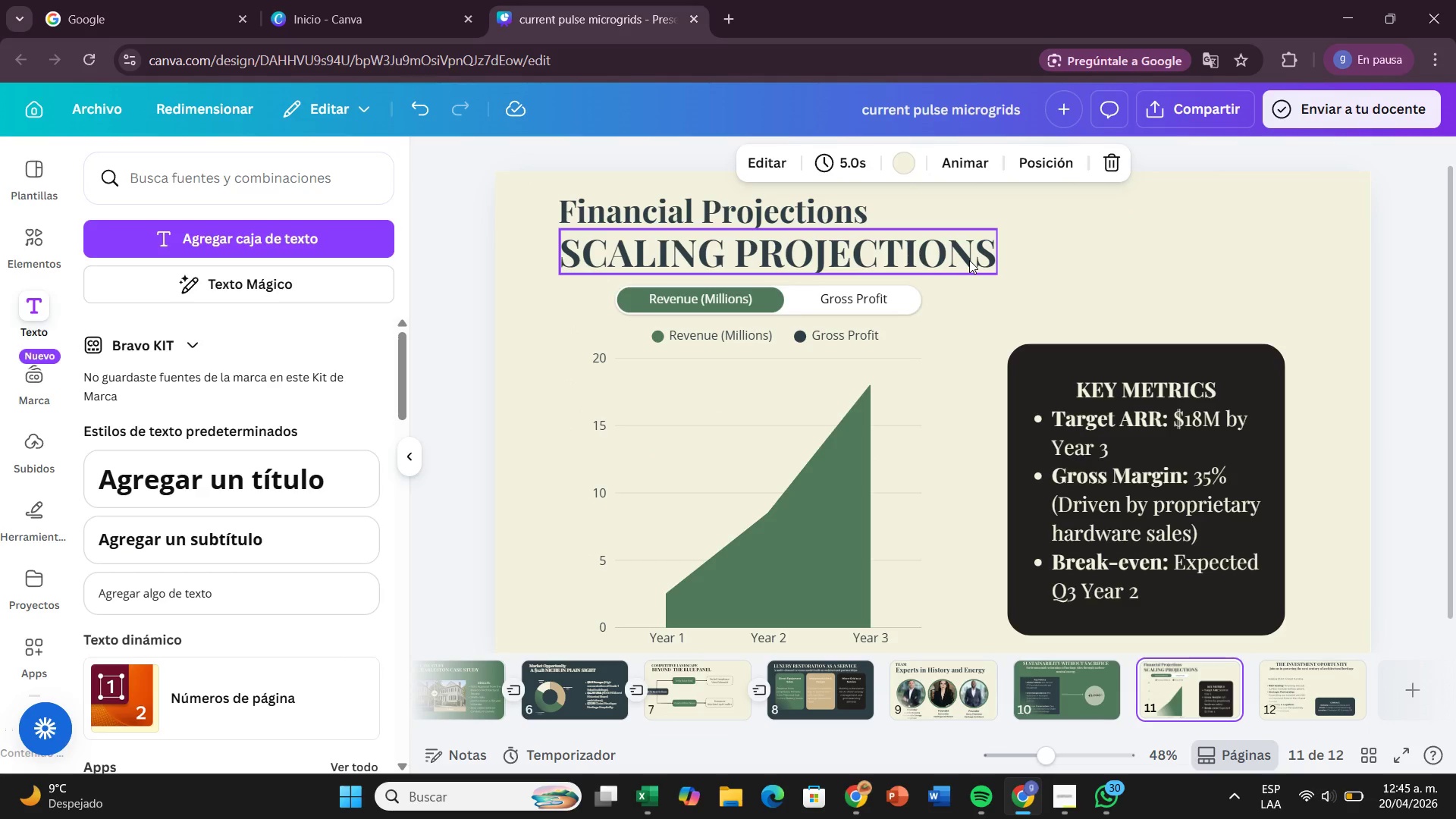 
wait(18.3)
 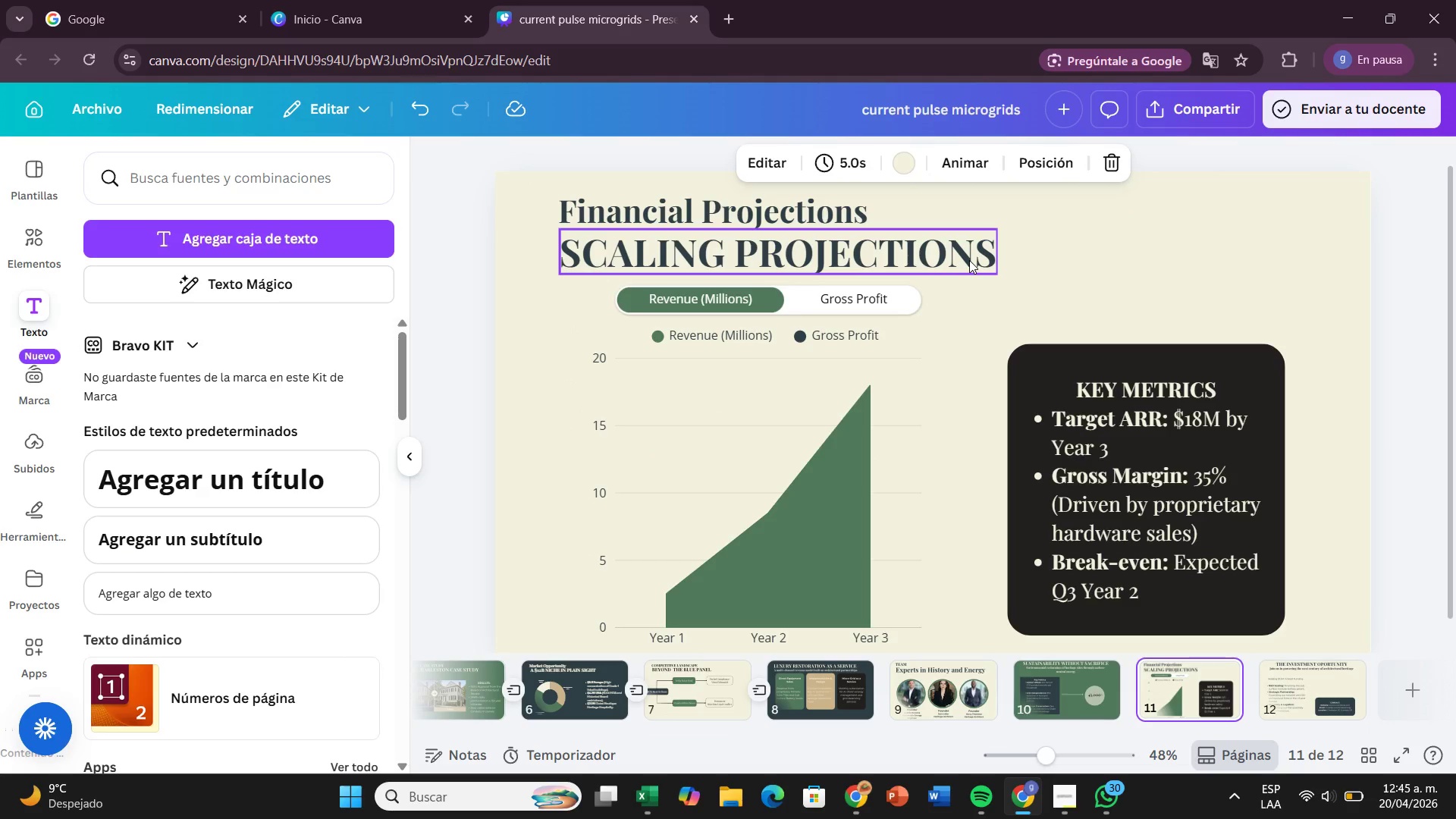 
left_click([819, 205])
 